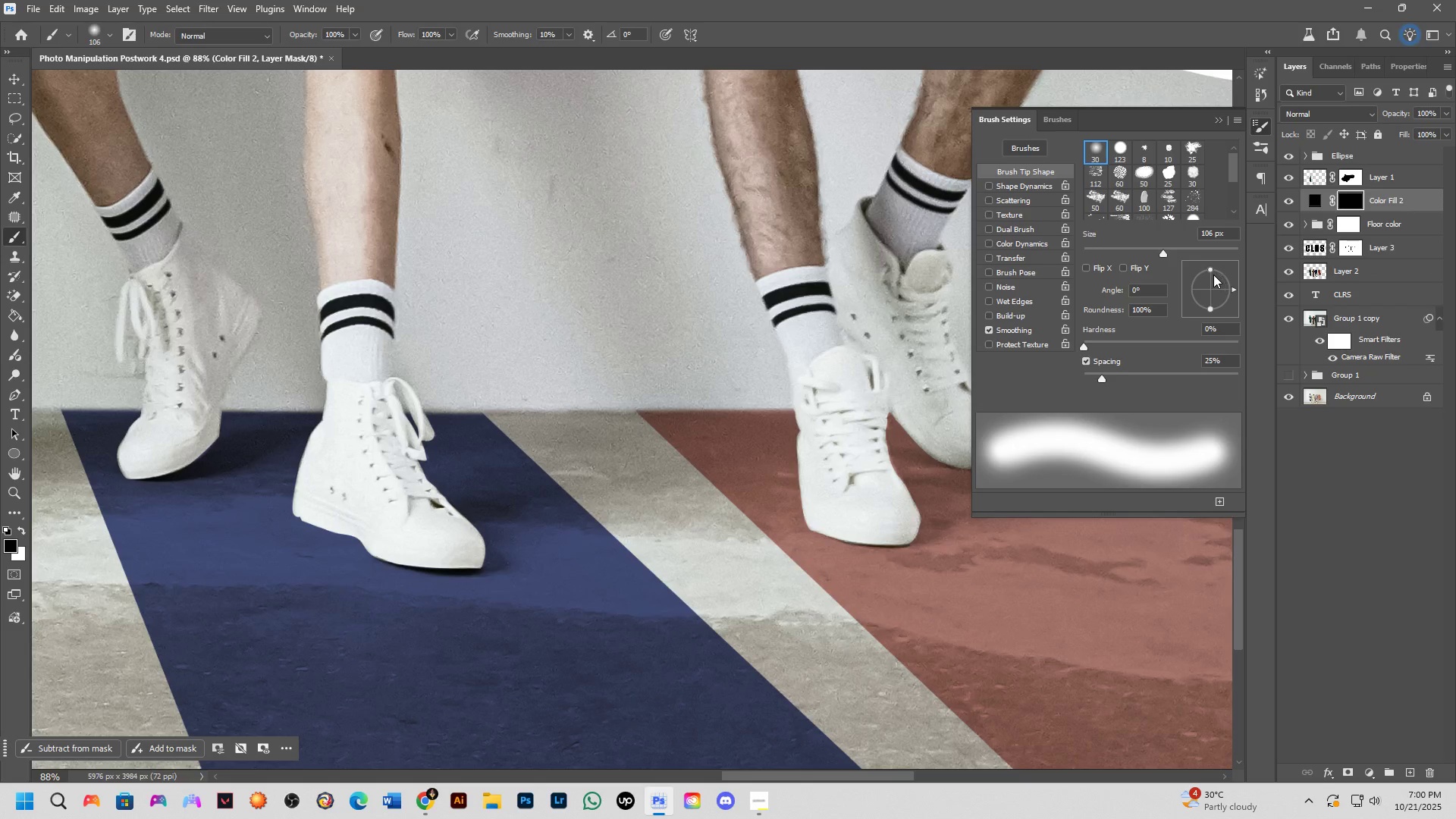 
hold_key(key=AltLeft, duration=1.26)
 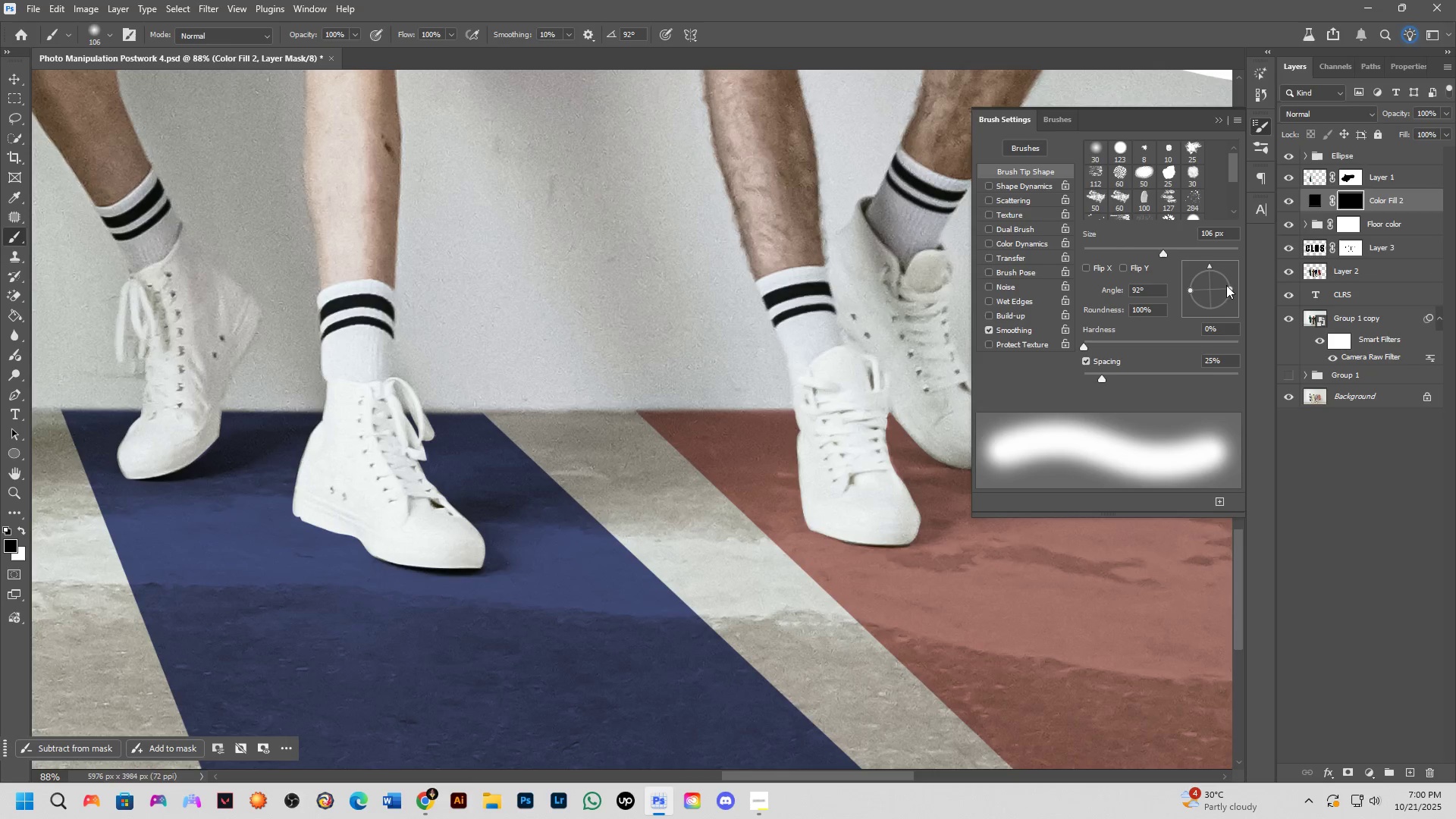 
hold_key(key=AltLeft, duration=0.69)
 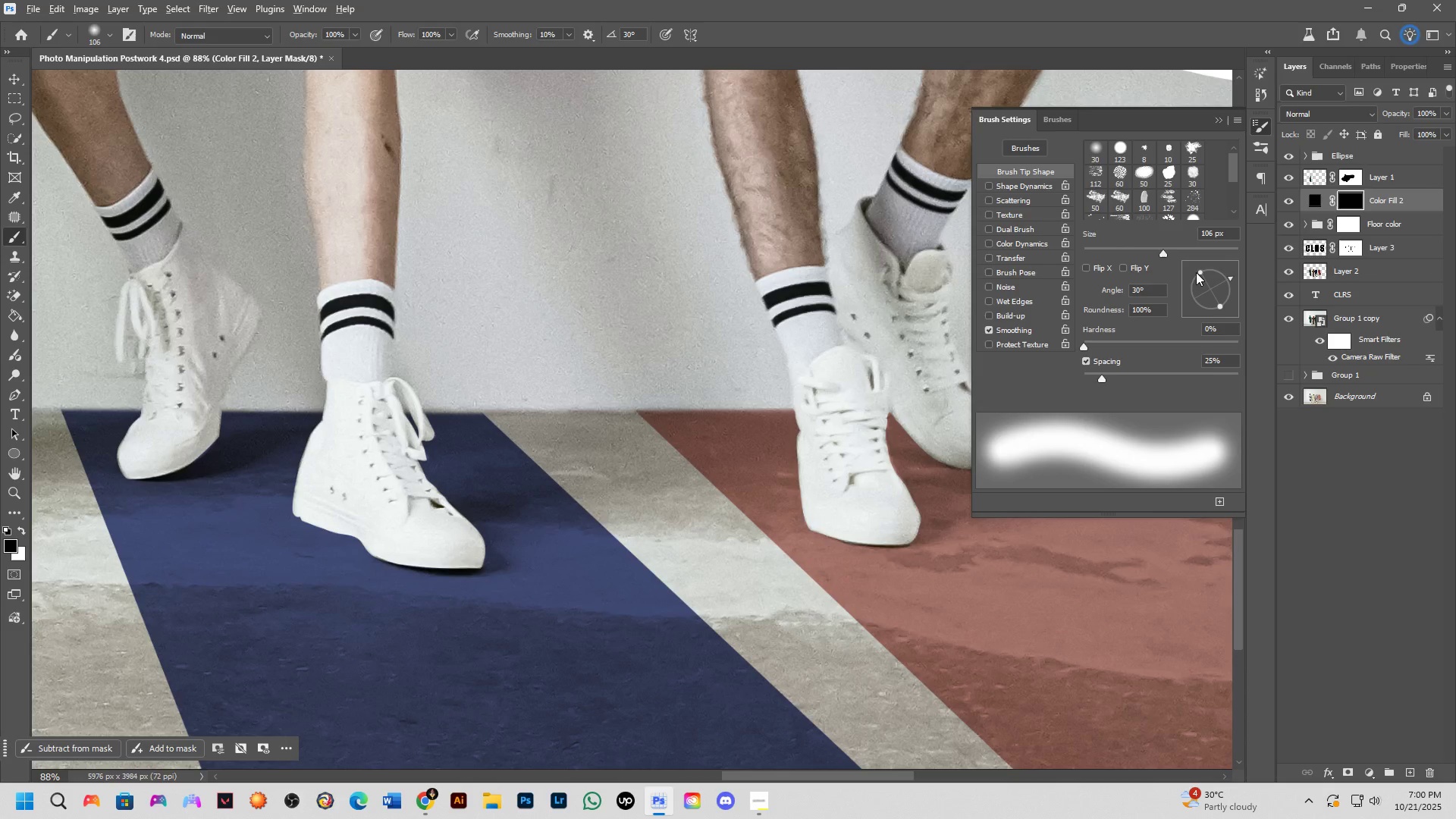 
hold_key(key=AltLeft, duration=1.5)
 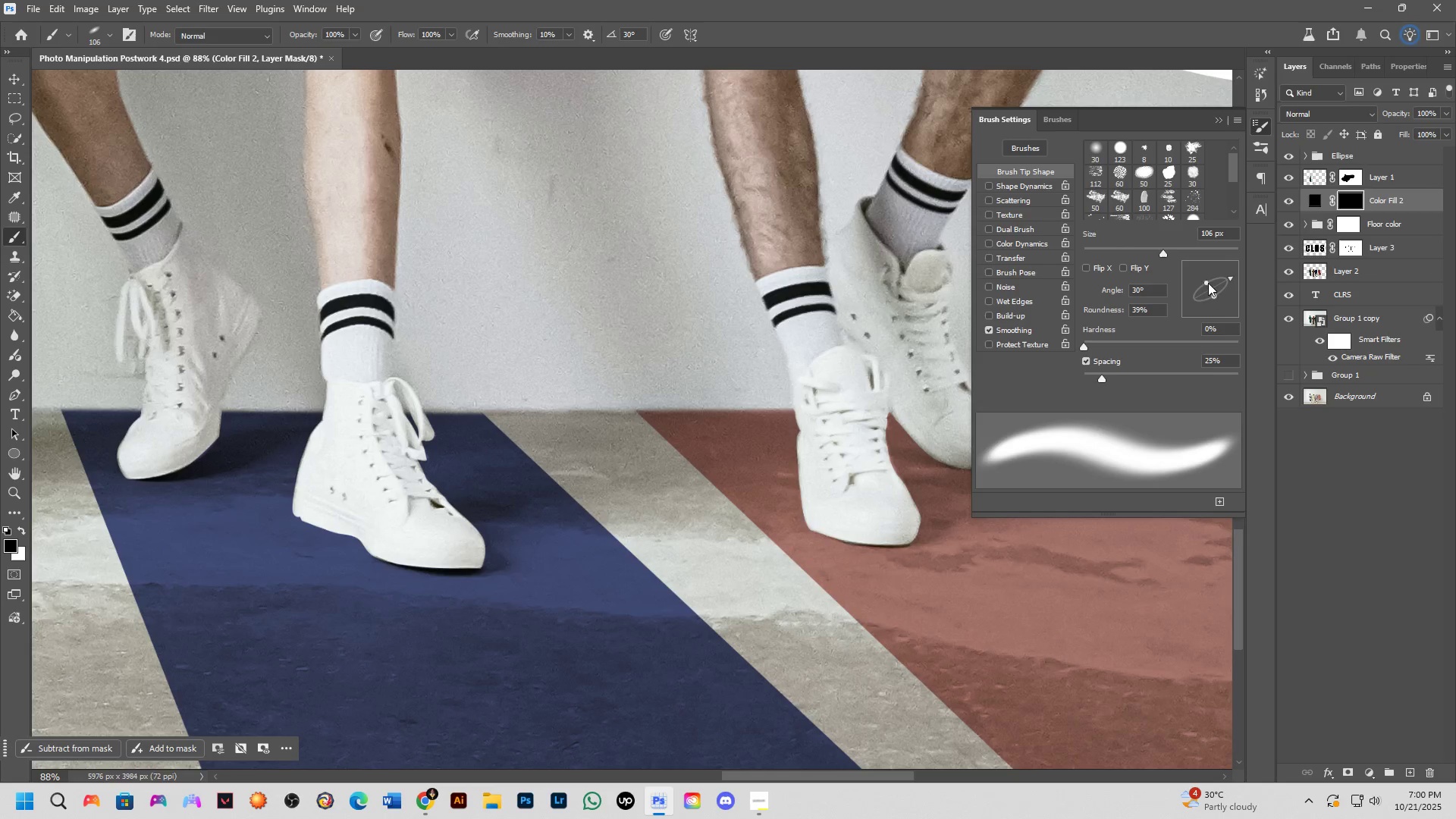 
hold_key(key=AltLeft, duration=1.29)
 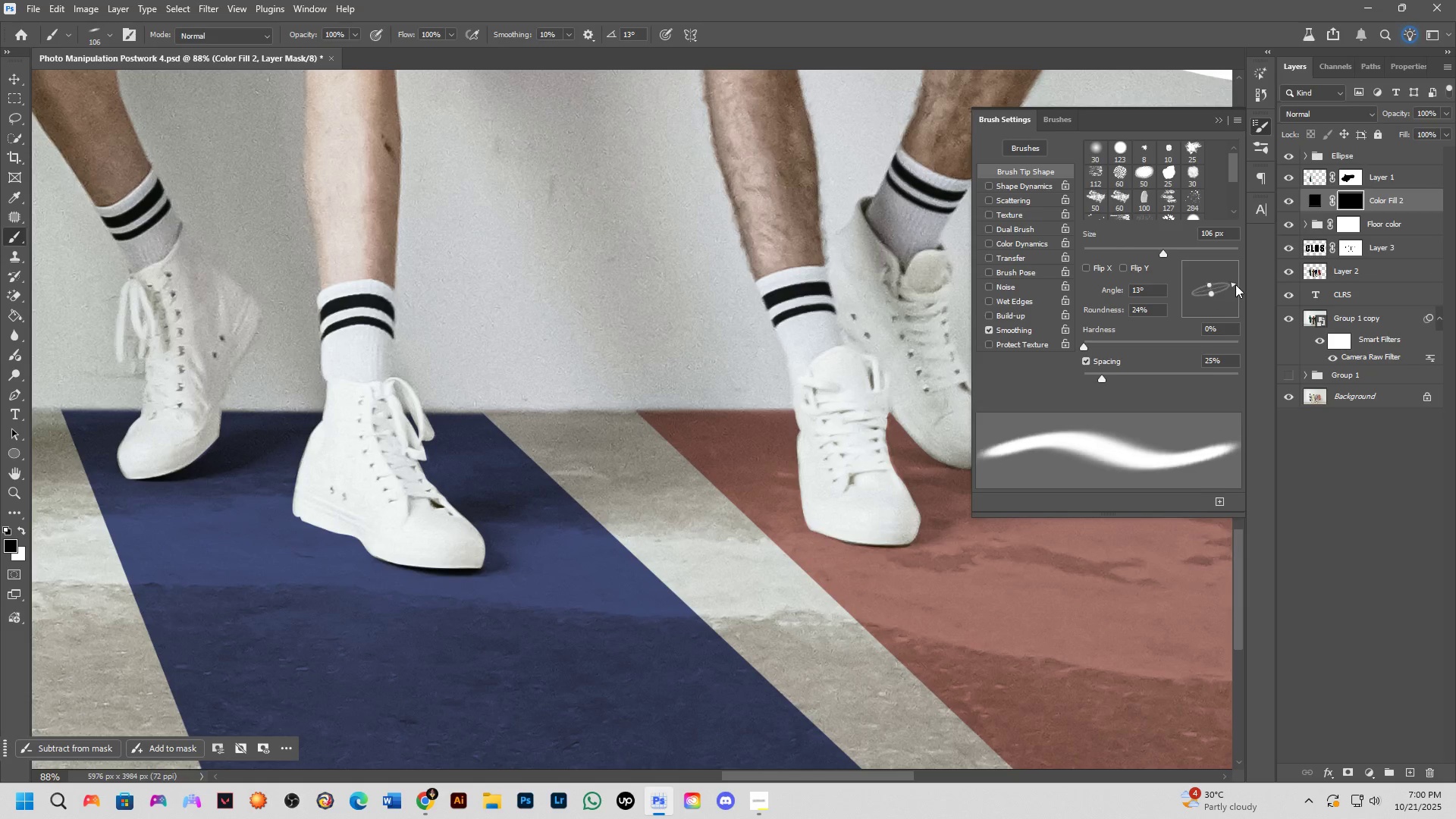 
hold_key(key=ShiftLeft, duration=0.58)
 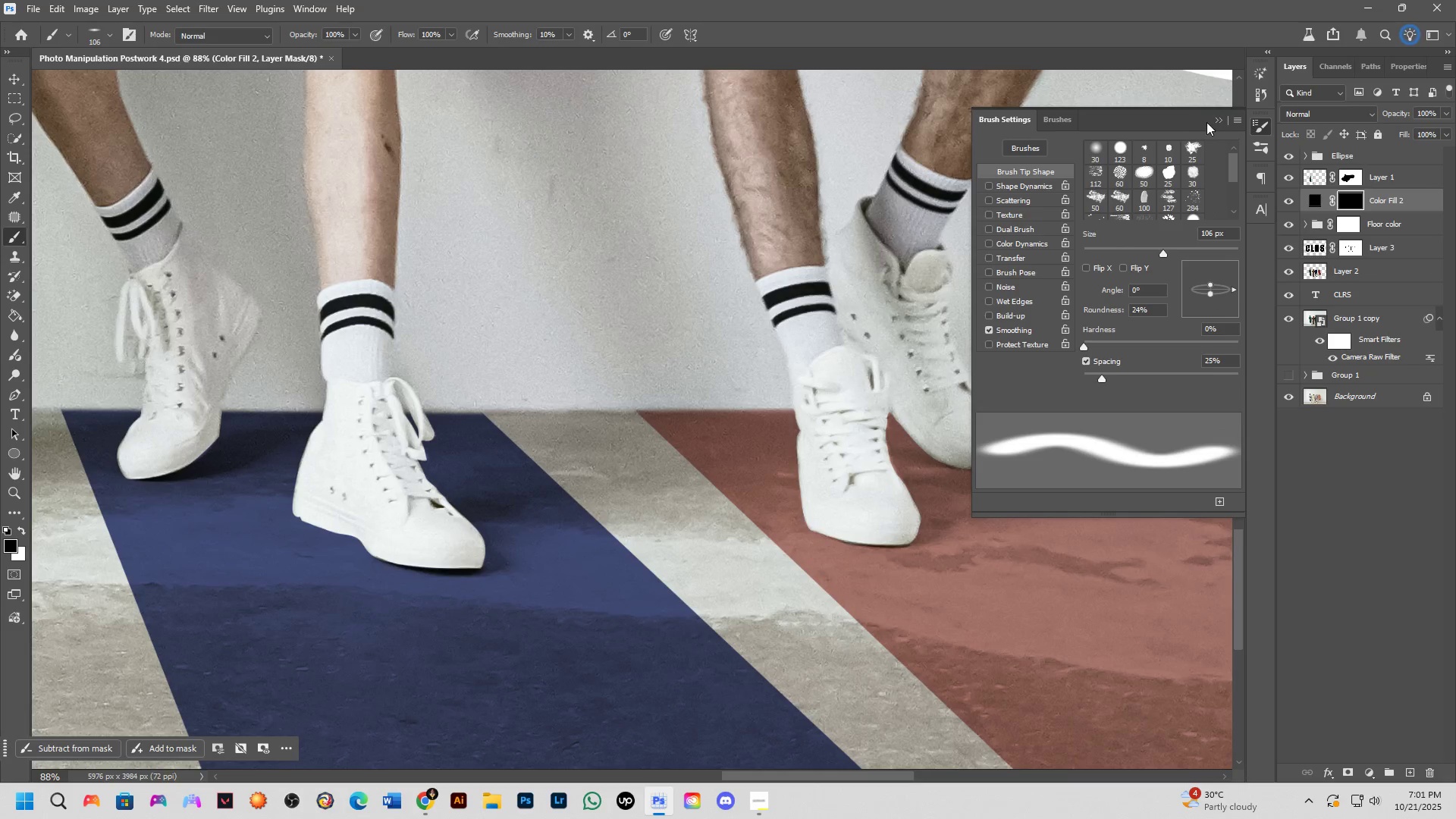 
left_click([1213, 121])
 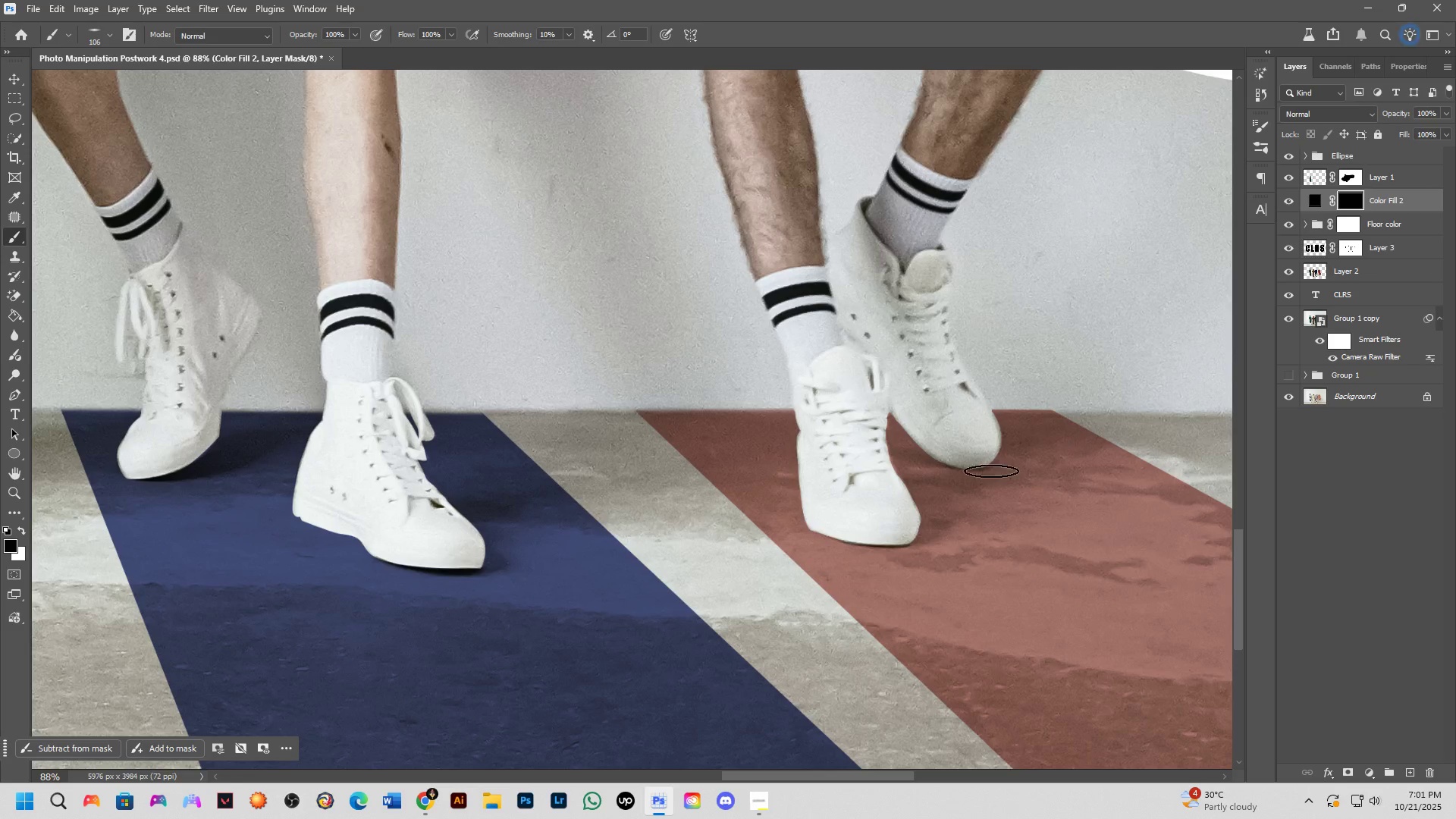 
hold_key(key=AltLeft, duration=0.78)
 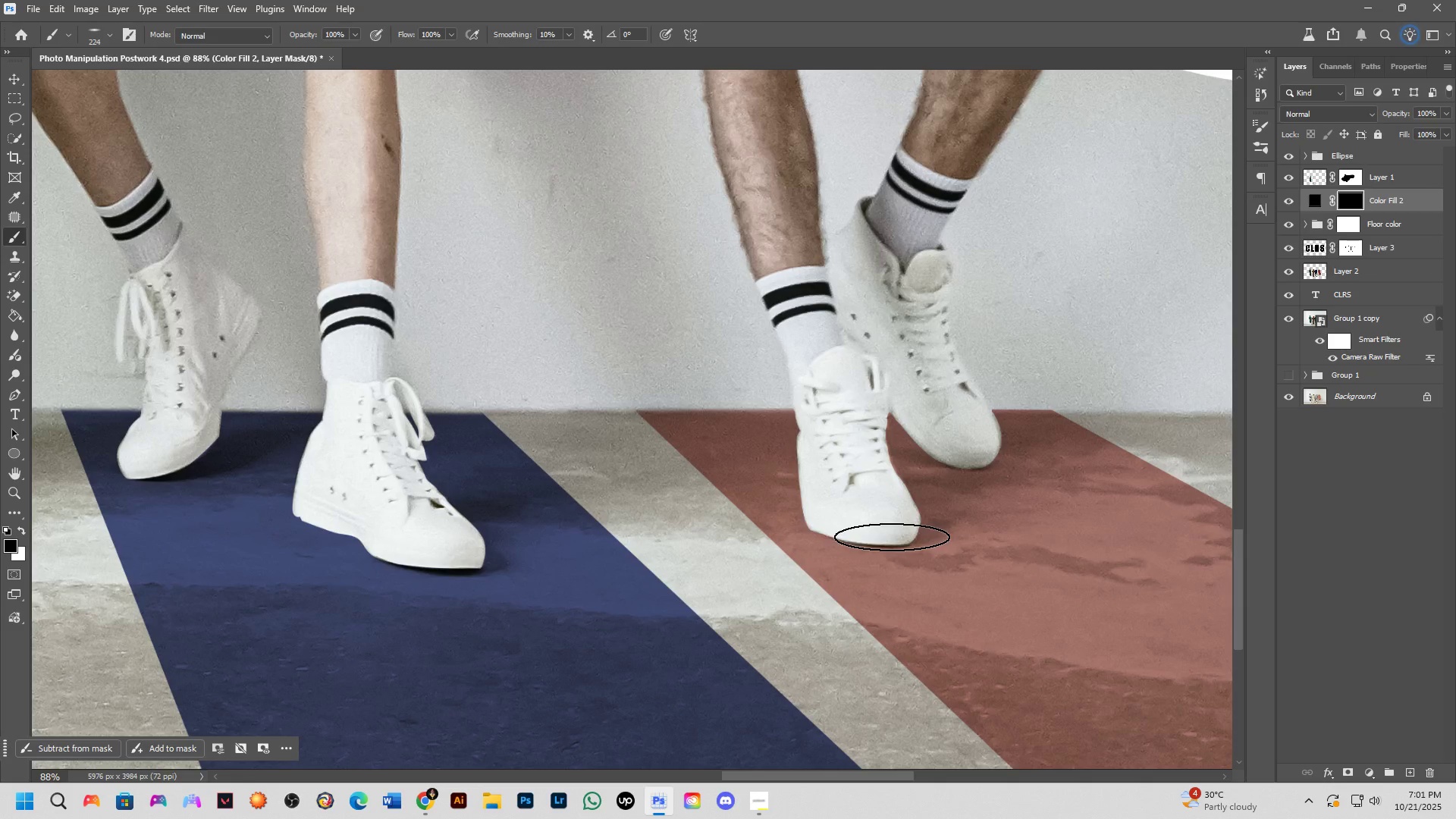 
left_click([892, 537])
 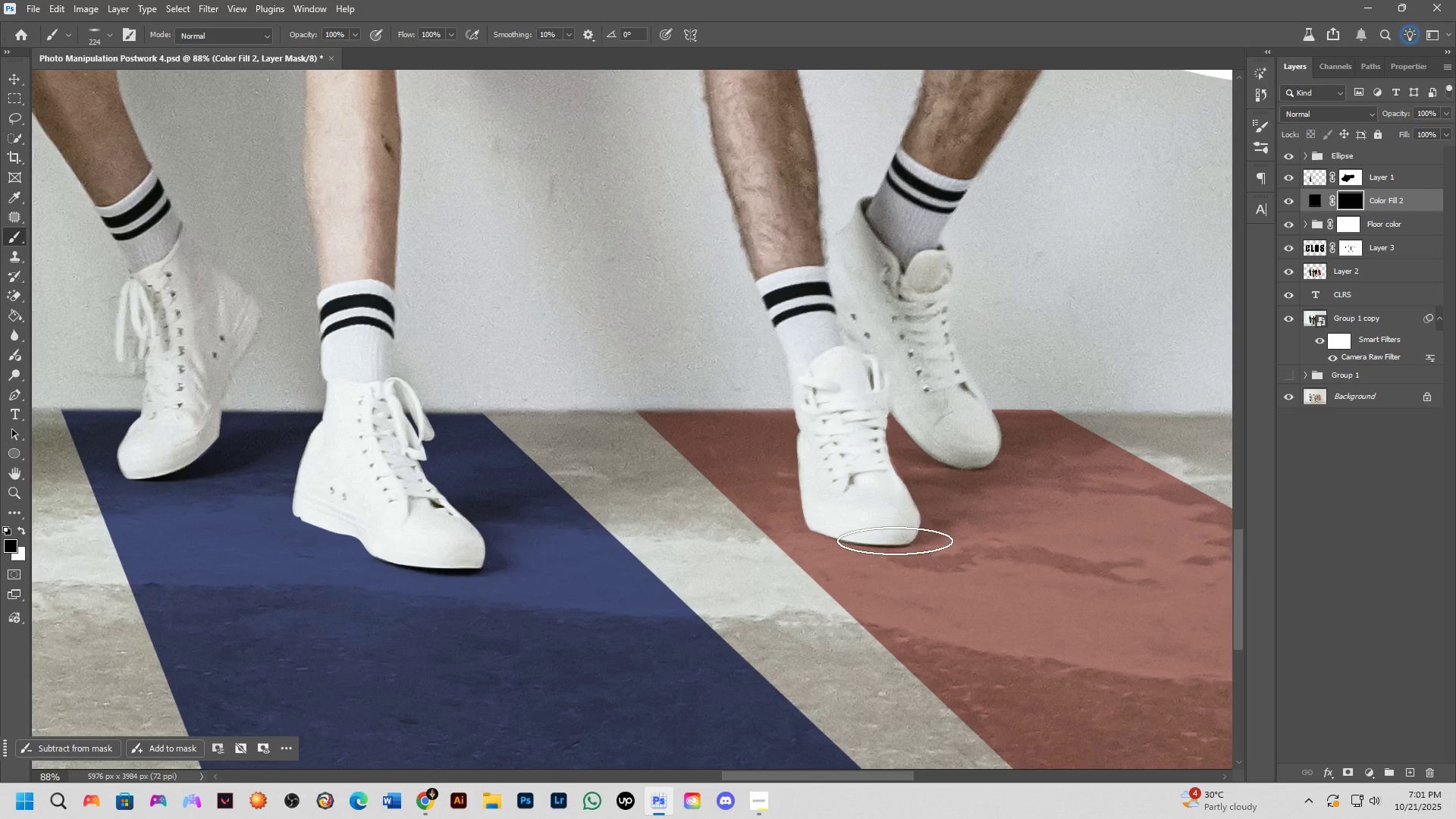 
key(X)
 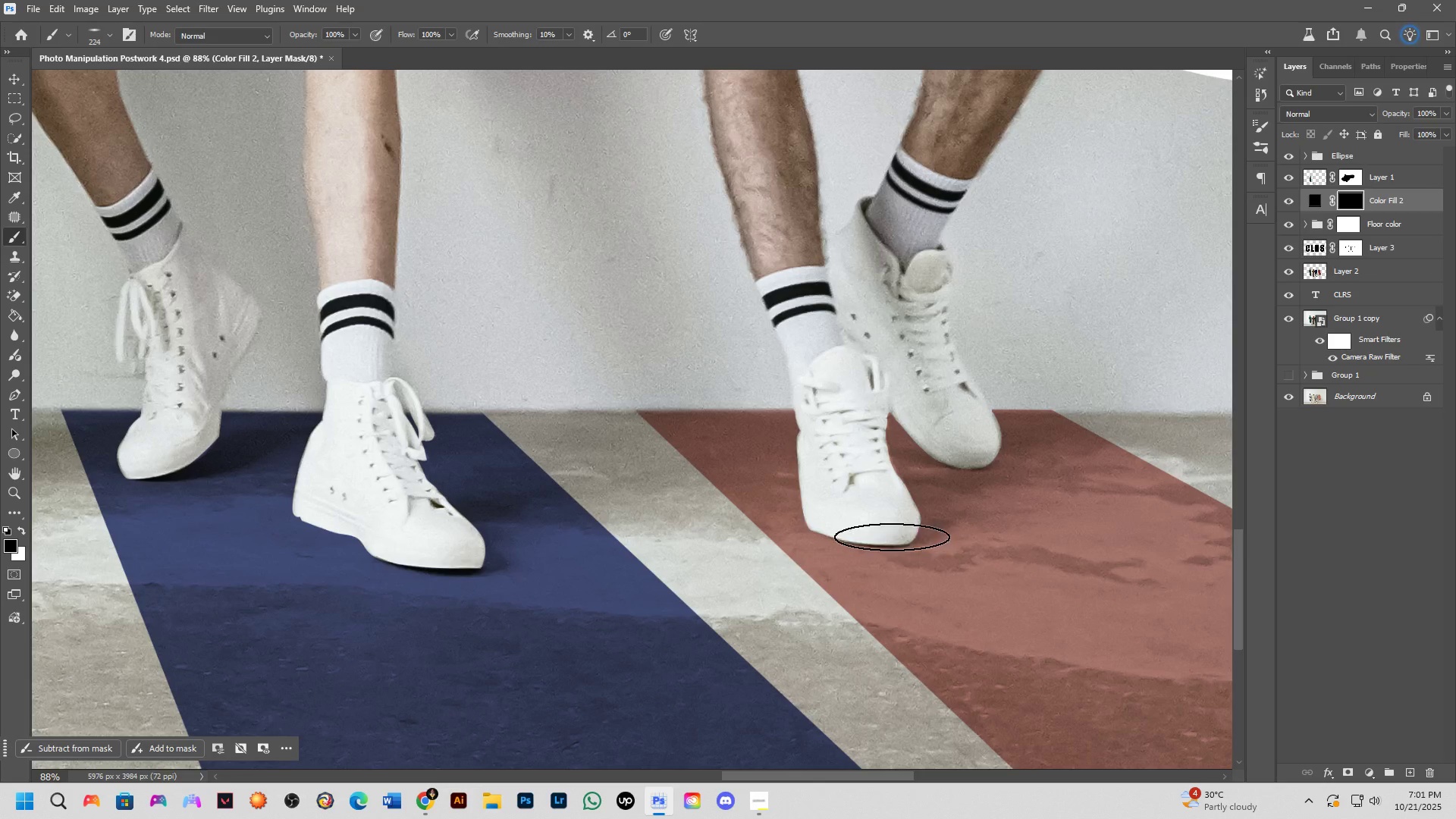 
double_click([868, 538])
 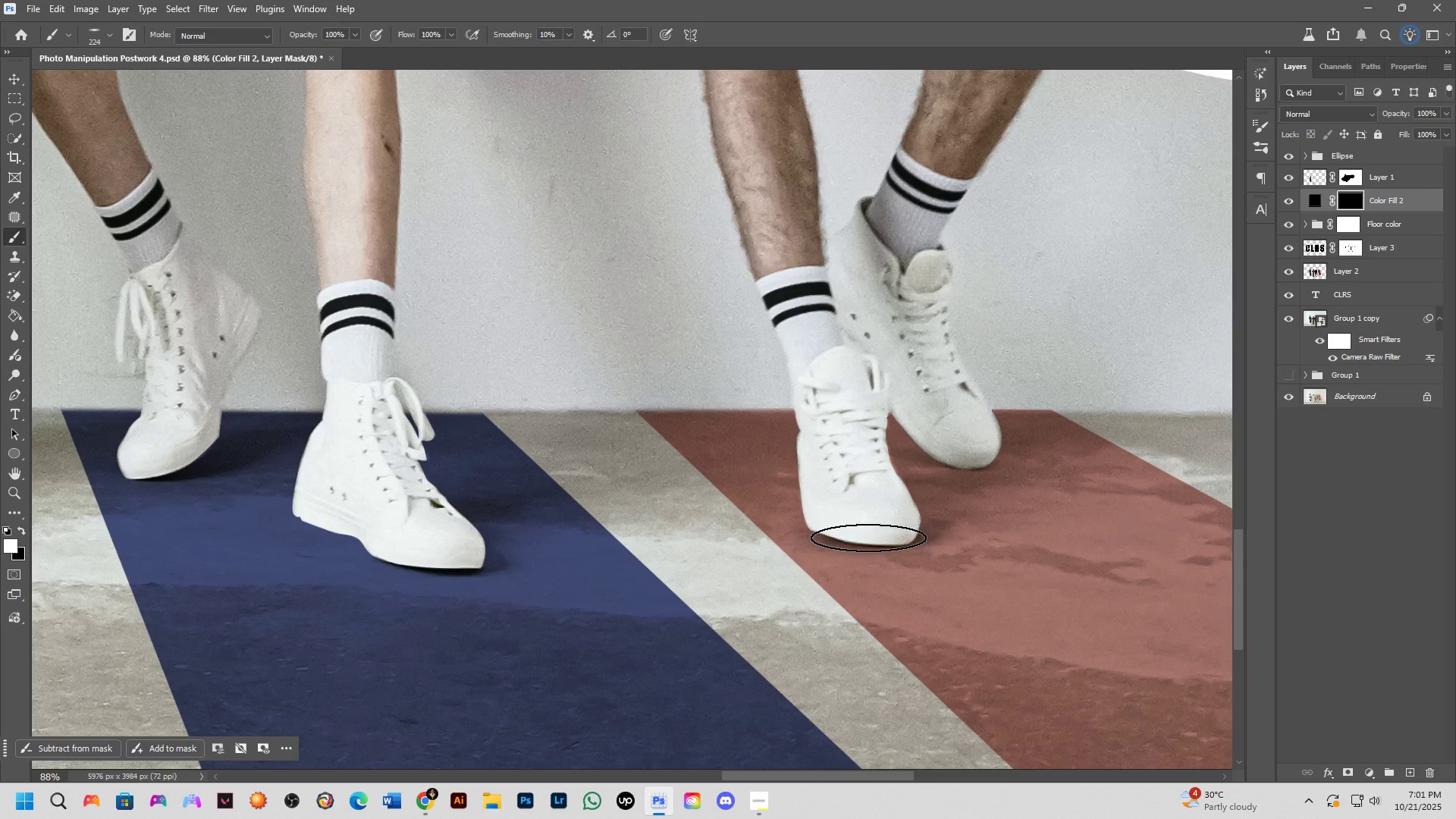 
left_click([849, 532])
 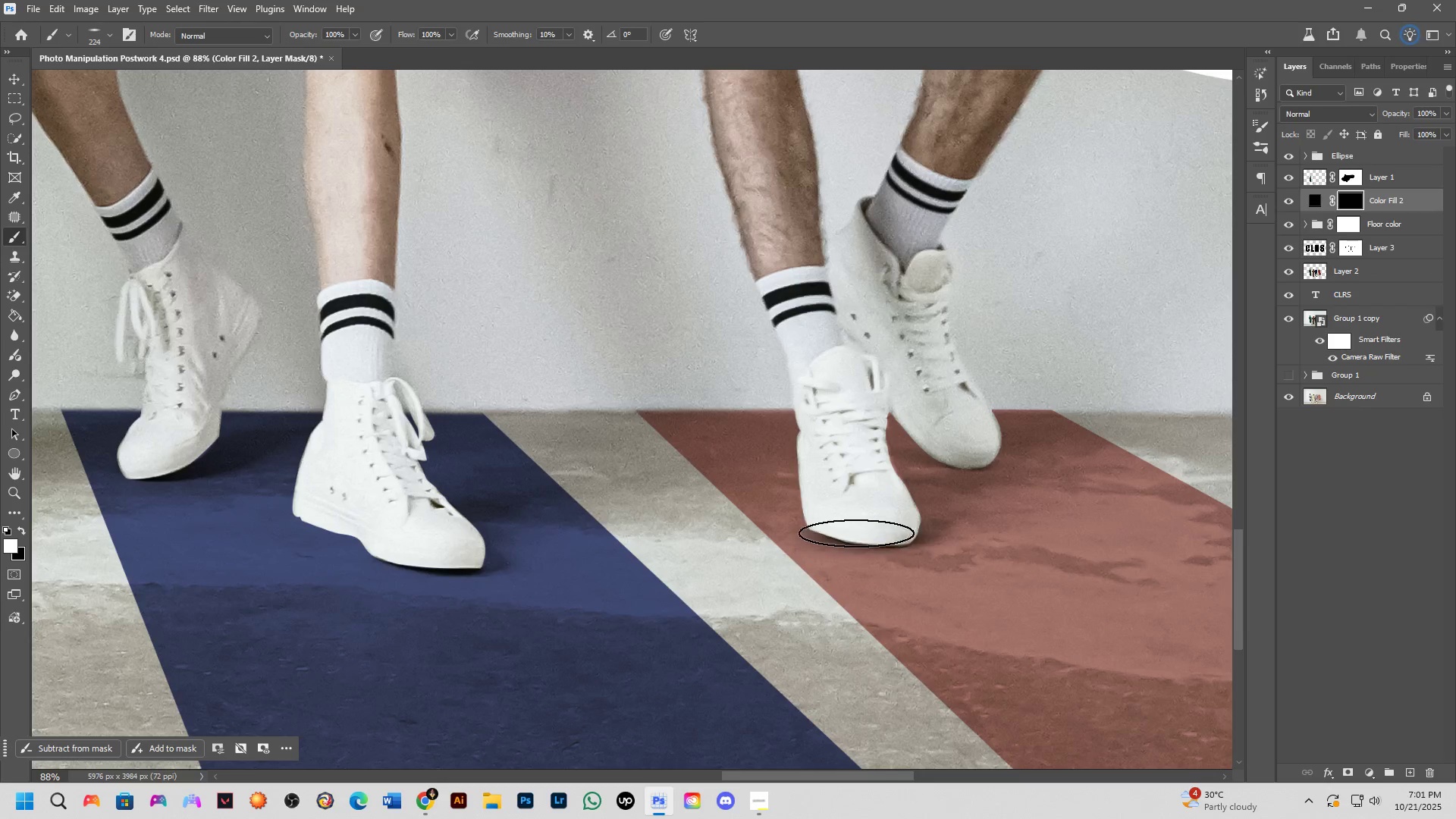 
scroll: coordinate [874, 574], scroll_direction: down, amount: 4.0
 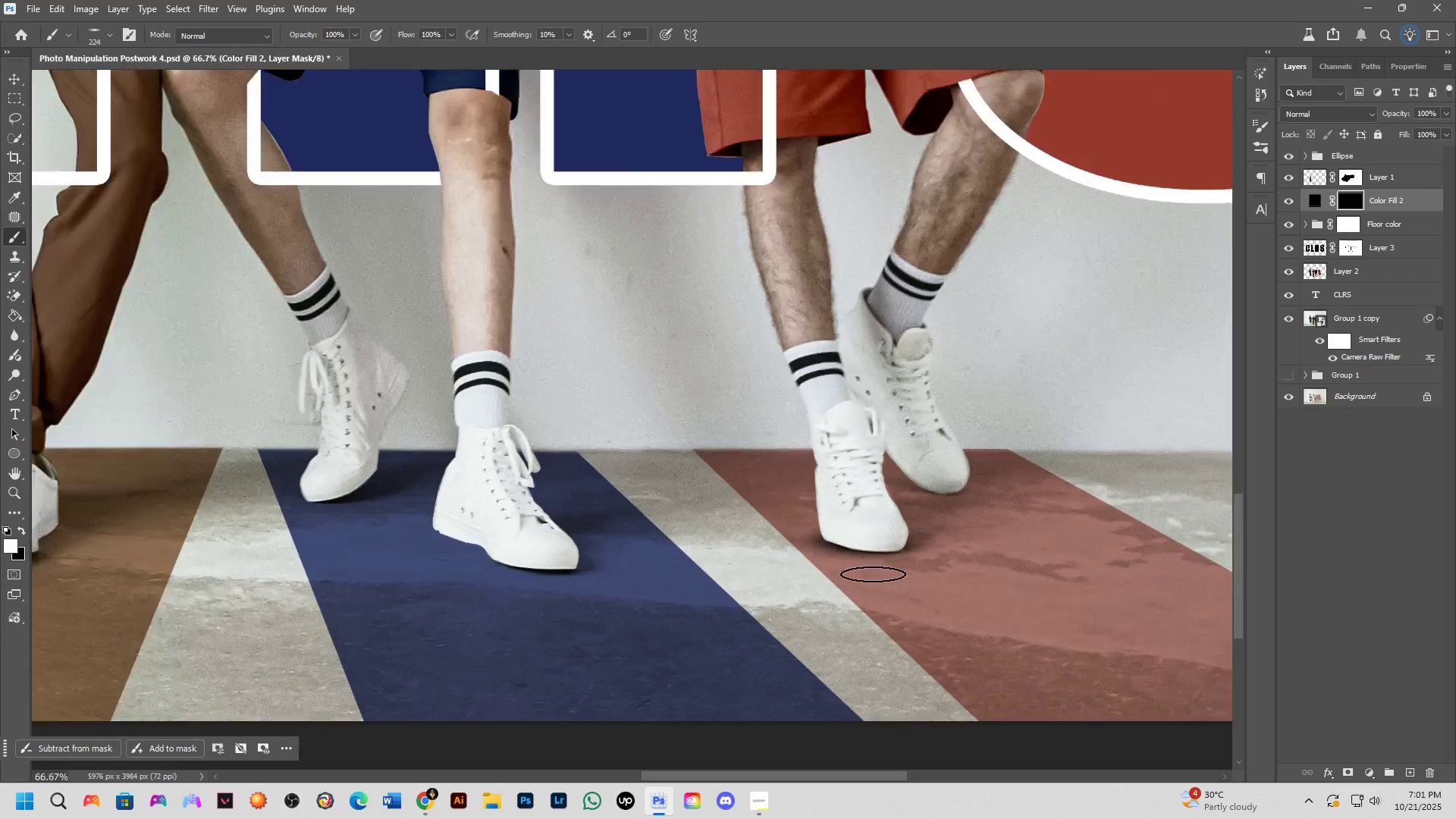 
key(Shift+ShiftLeft)
 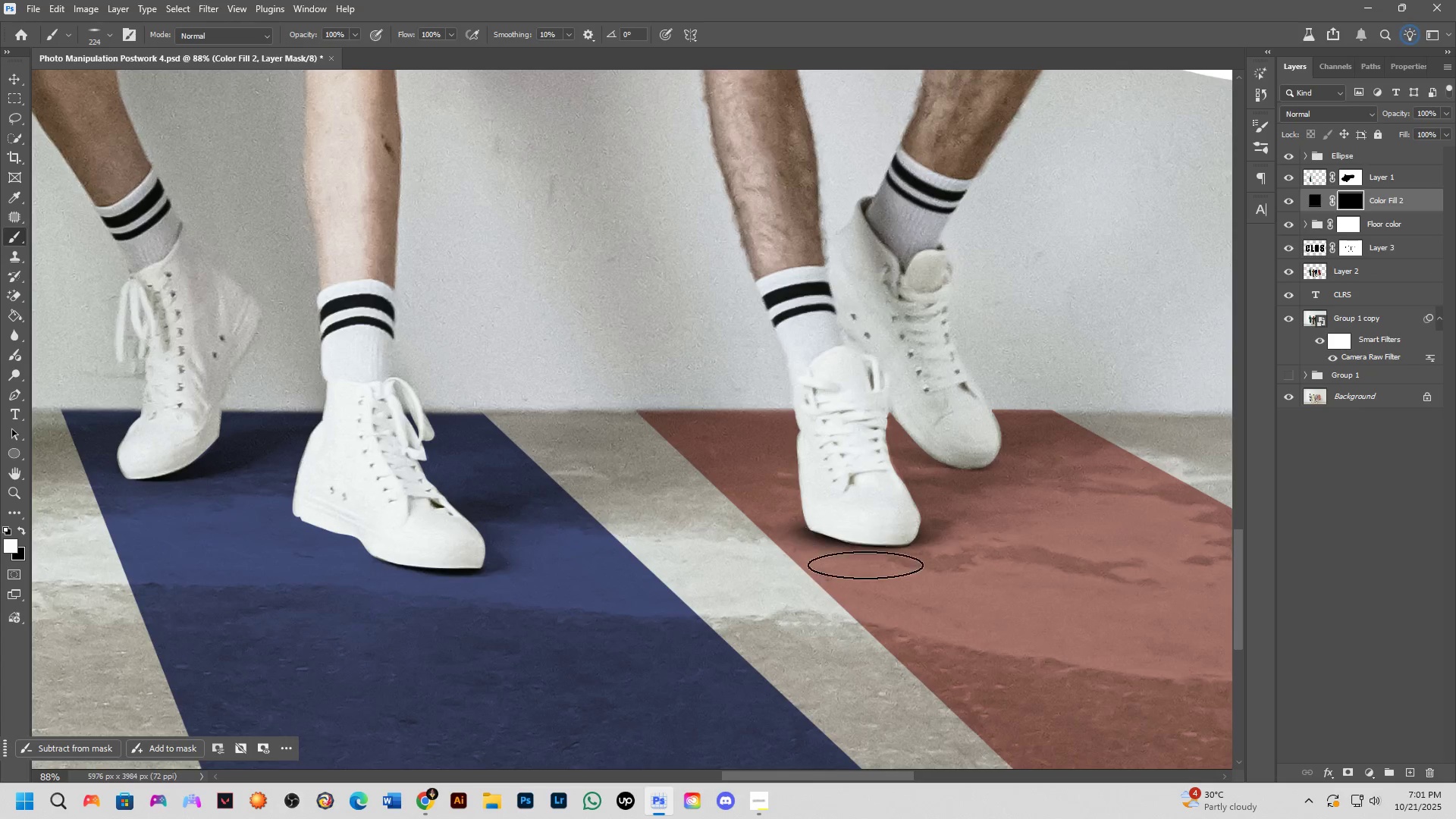 
key(Shift+ShiftLeft)
 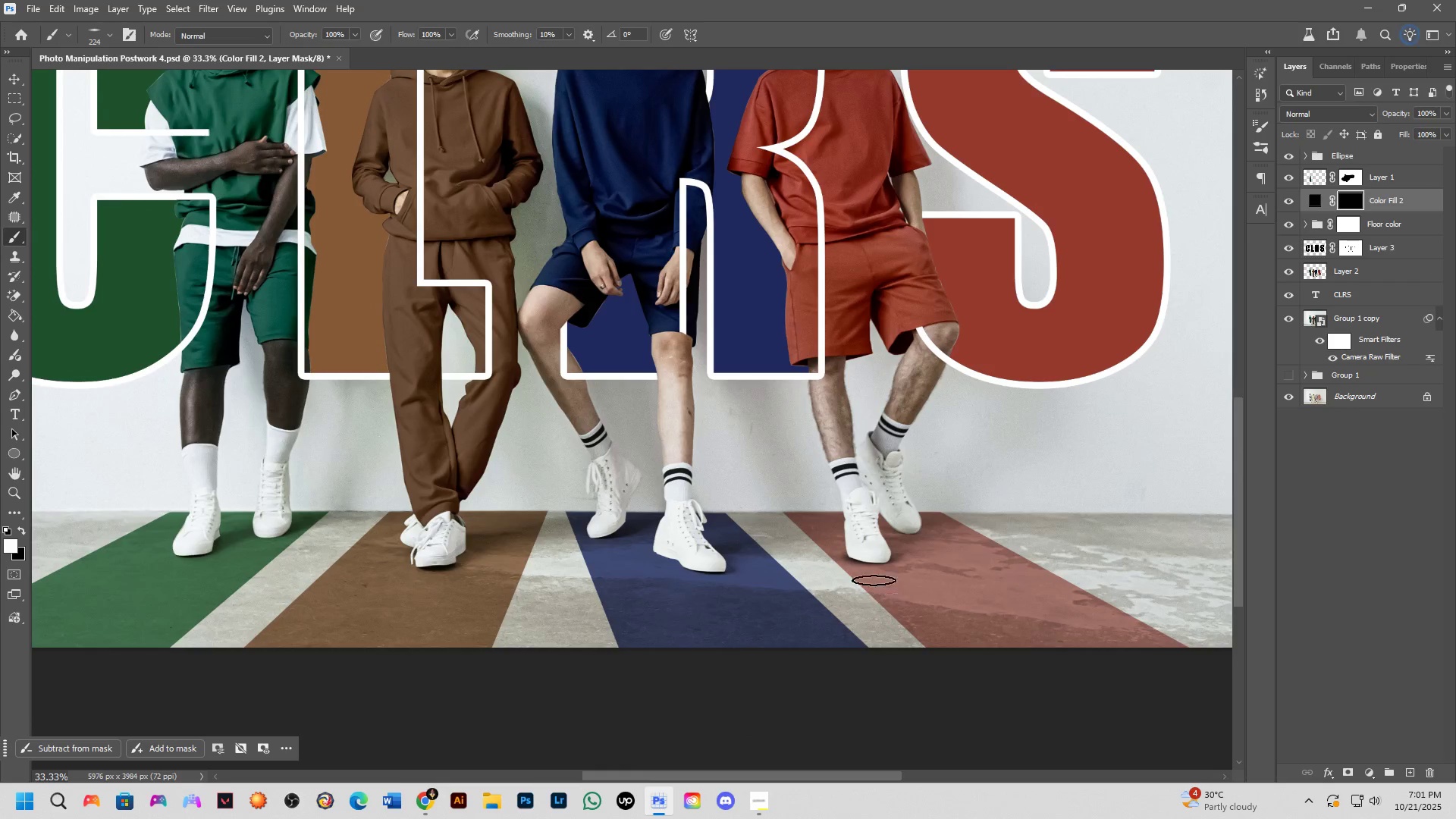 
scroll: coordinate [843, 538], scroll_direction: up, amount: 7.0
 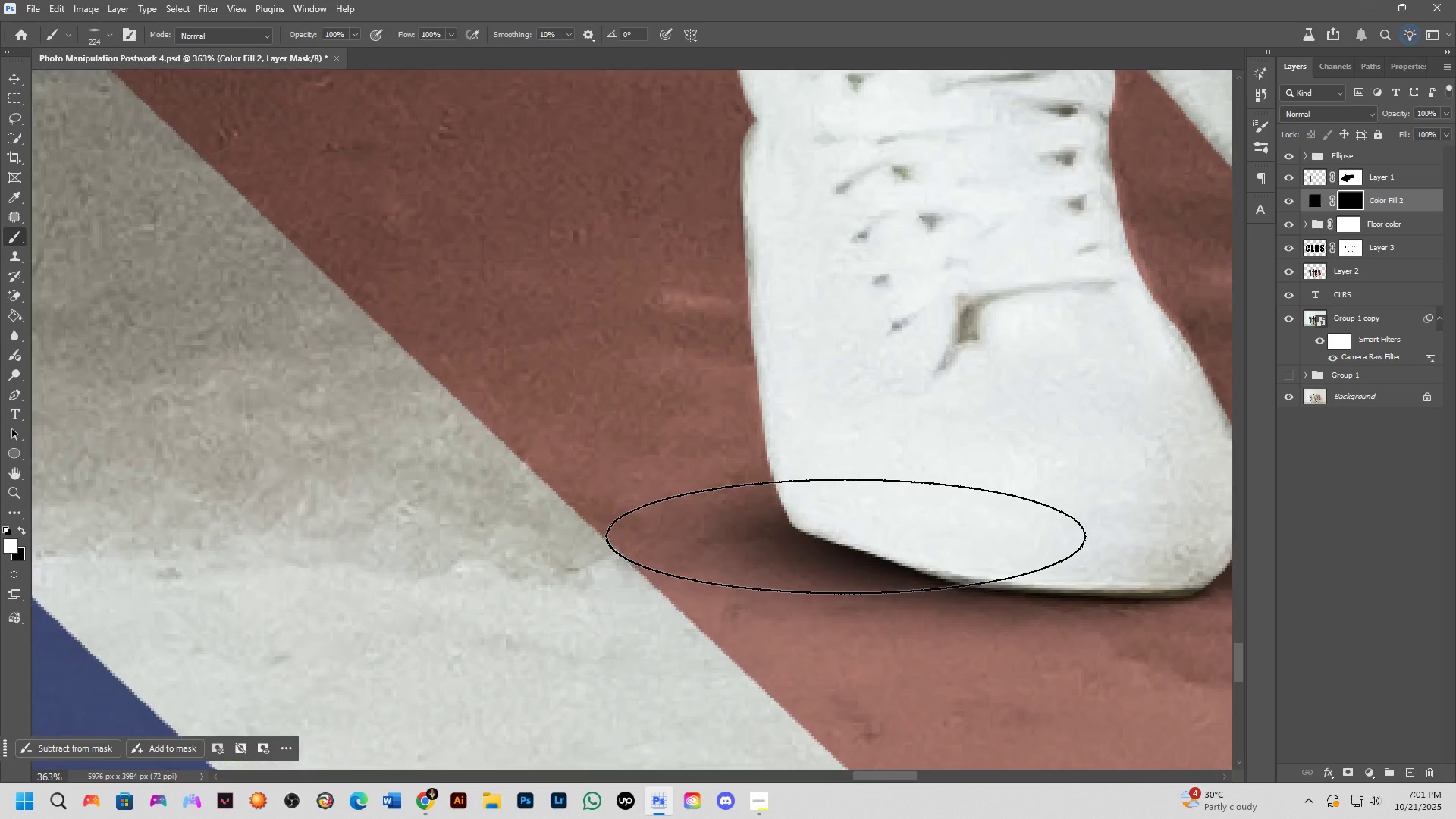 
hold_key(key=AltLeft, duration=0.37)
 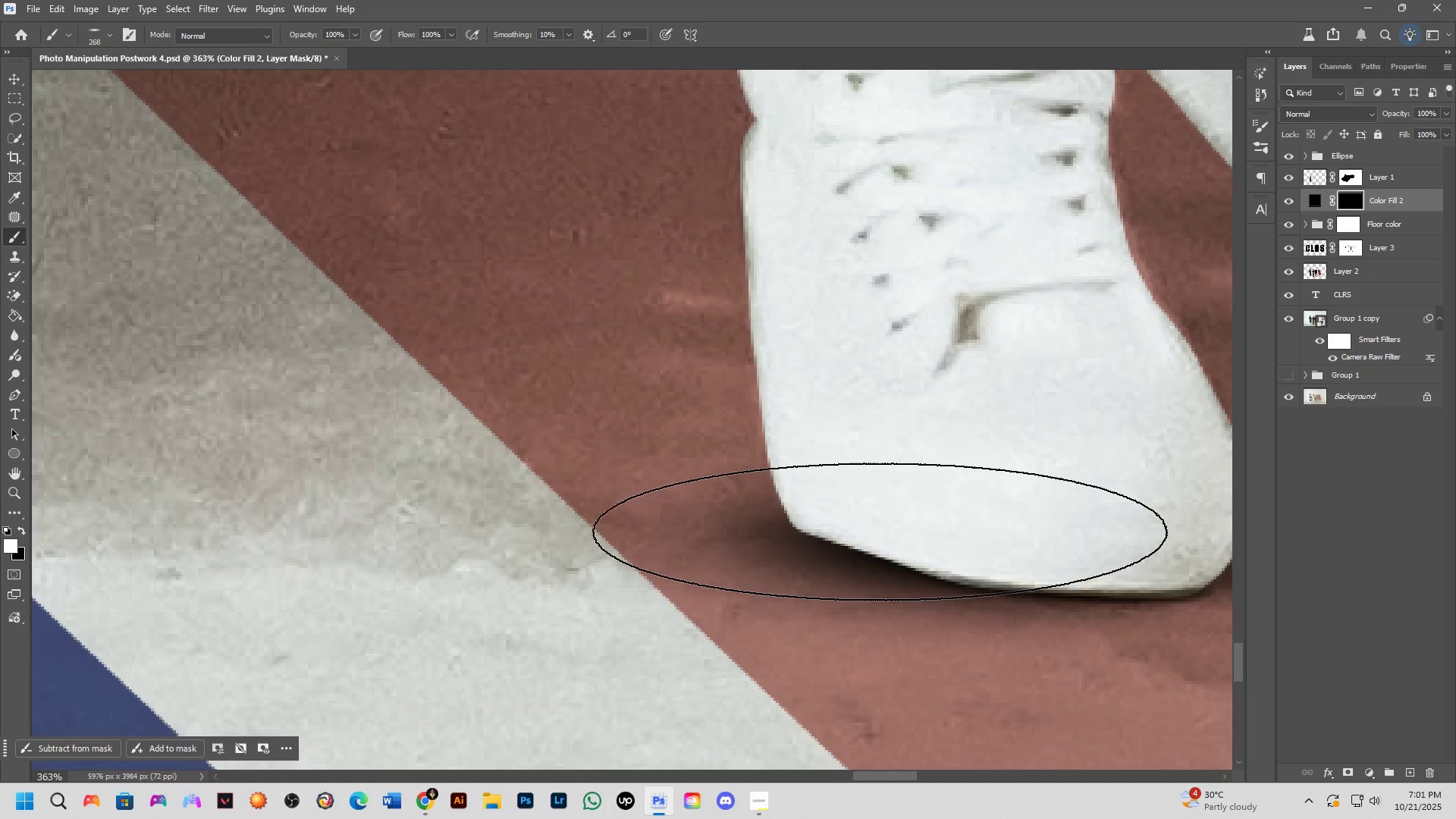 
scroll: coordinate [855, 516], scroll_direction: down, amount: 6.0
 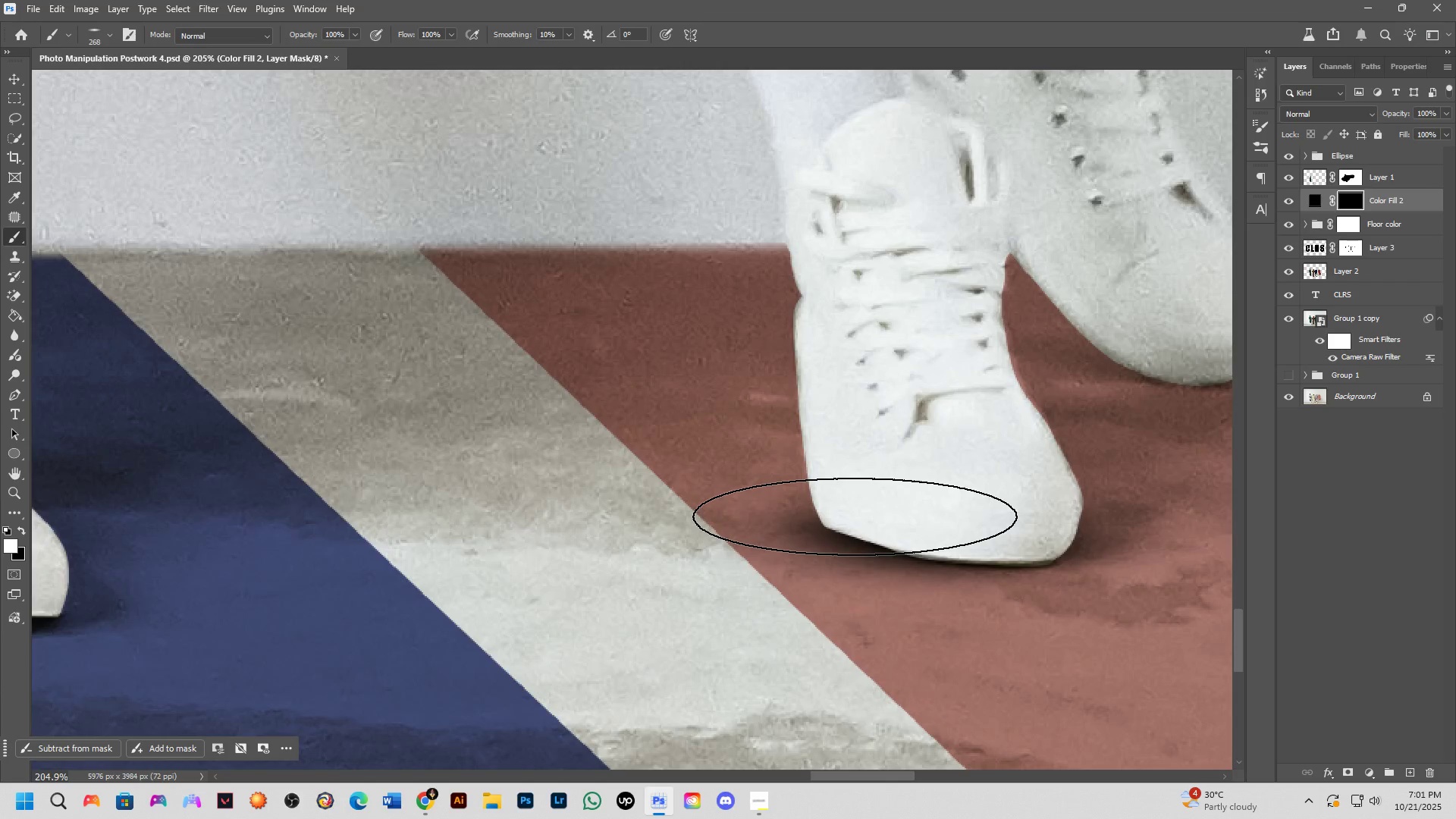 
left_click([882, 516])
 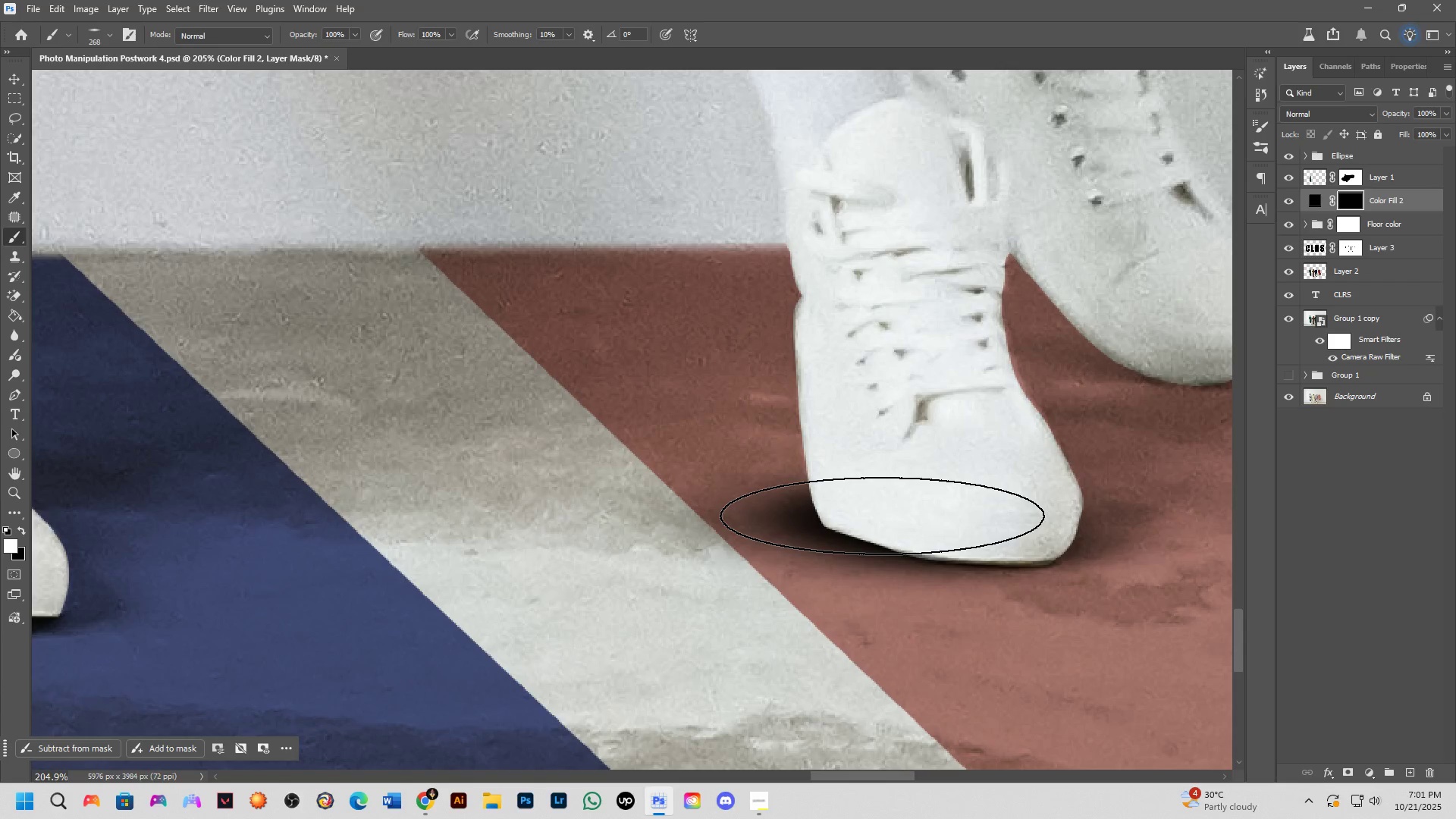 
scroll: coordinate [890, 524], scroll_direction: down, amount: 8.0
 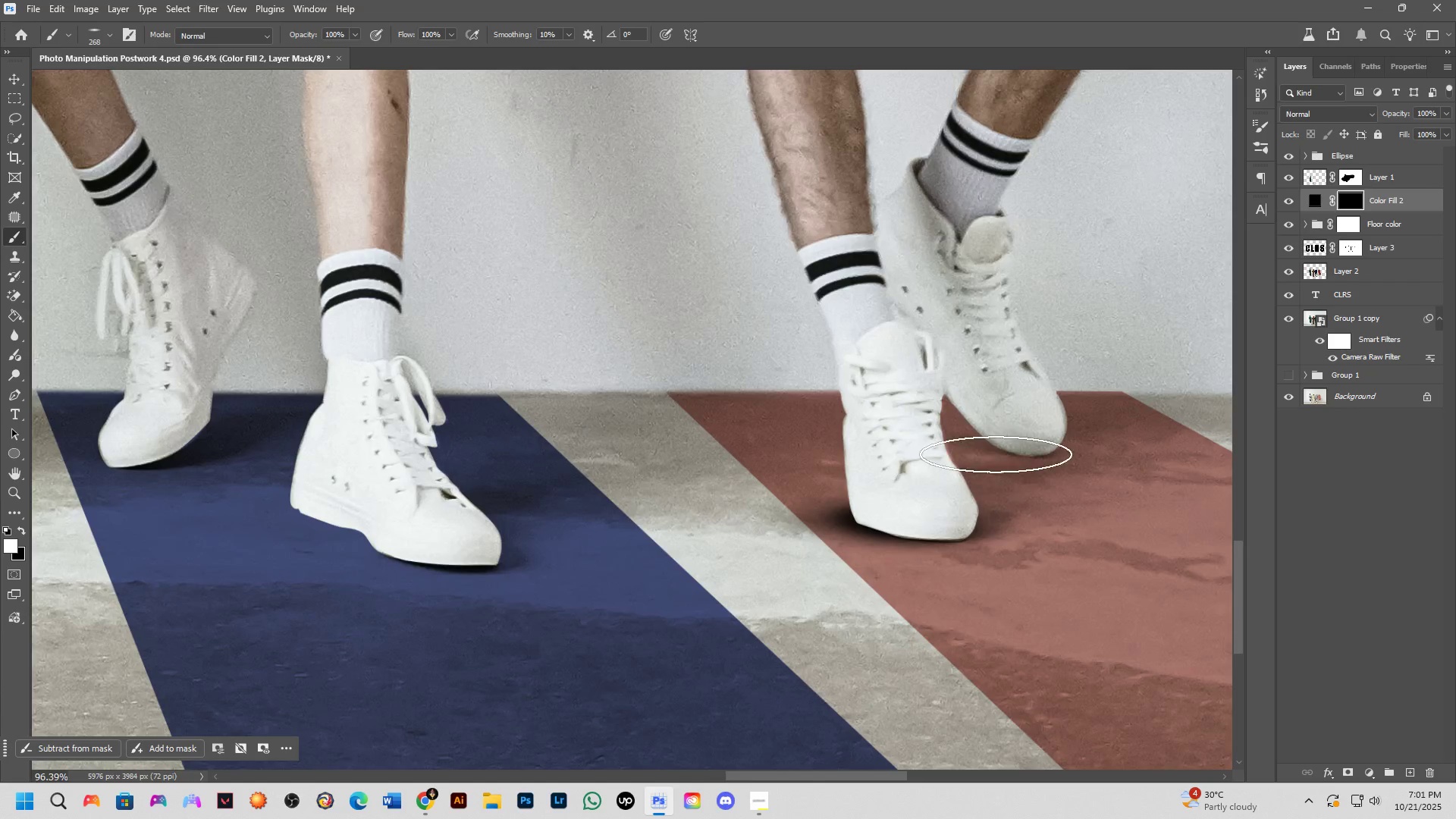 
hold_key(key=AltLeft, duration=0.71)
 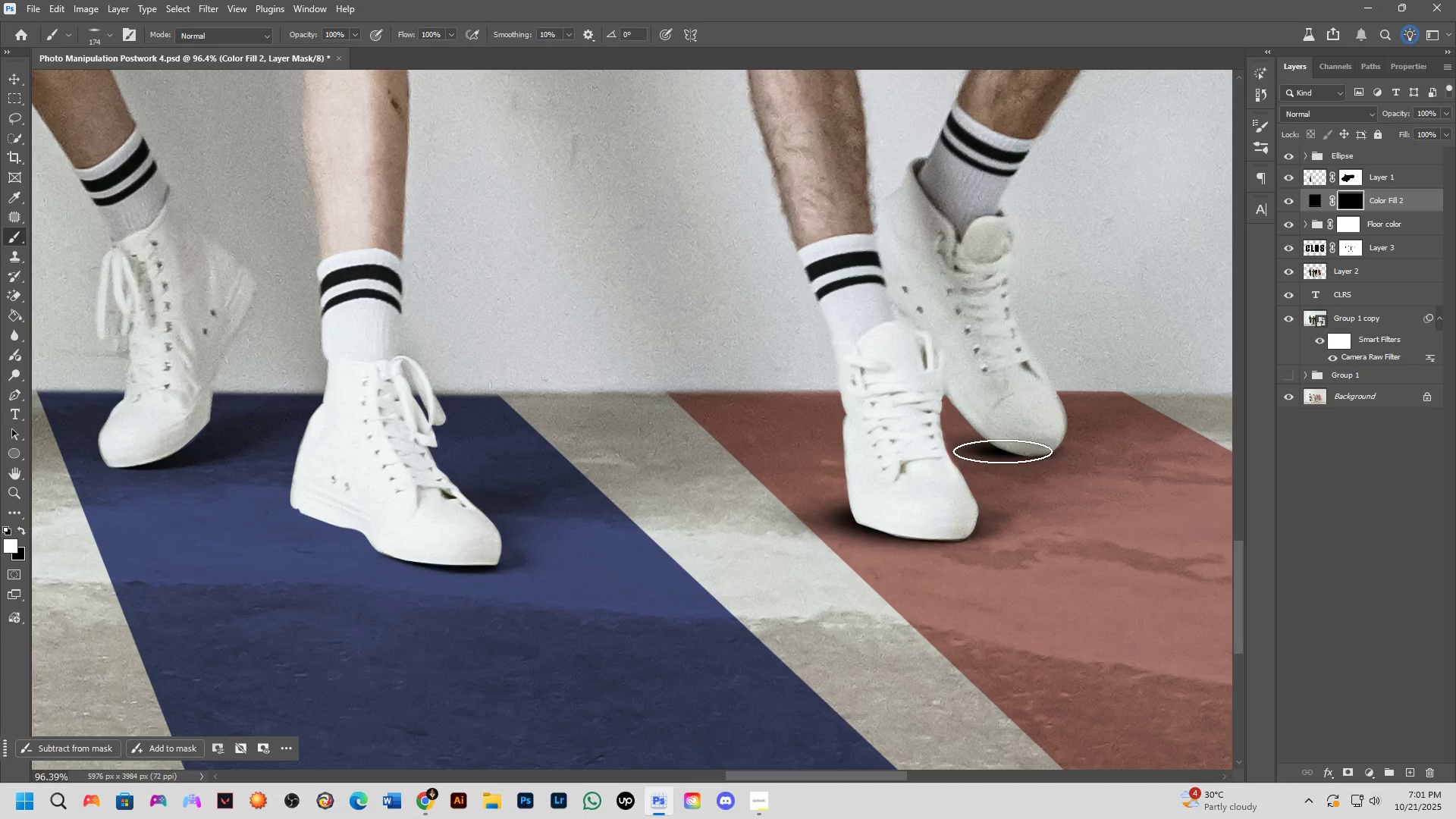 
left_click([1003, 451])
 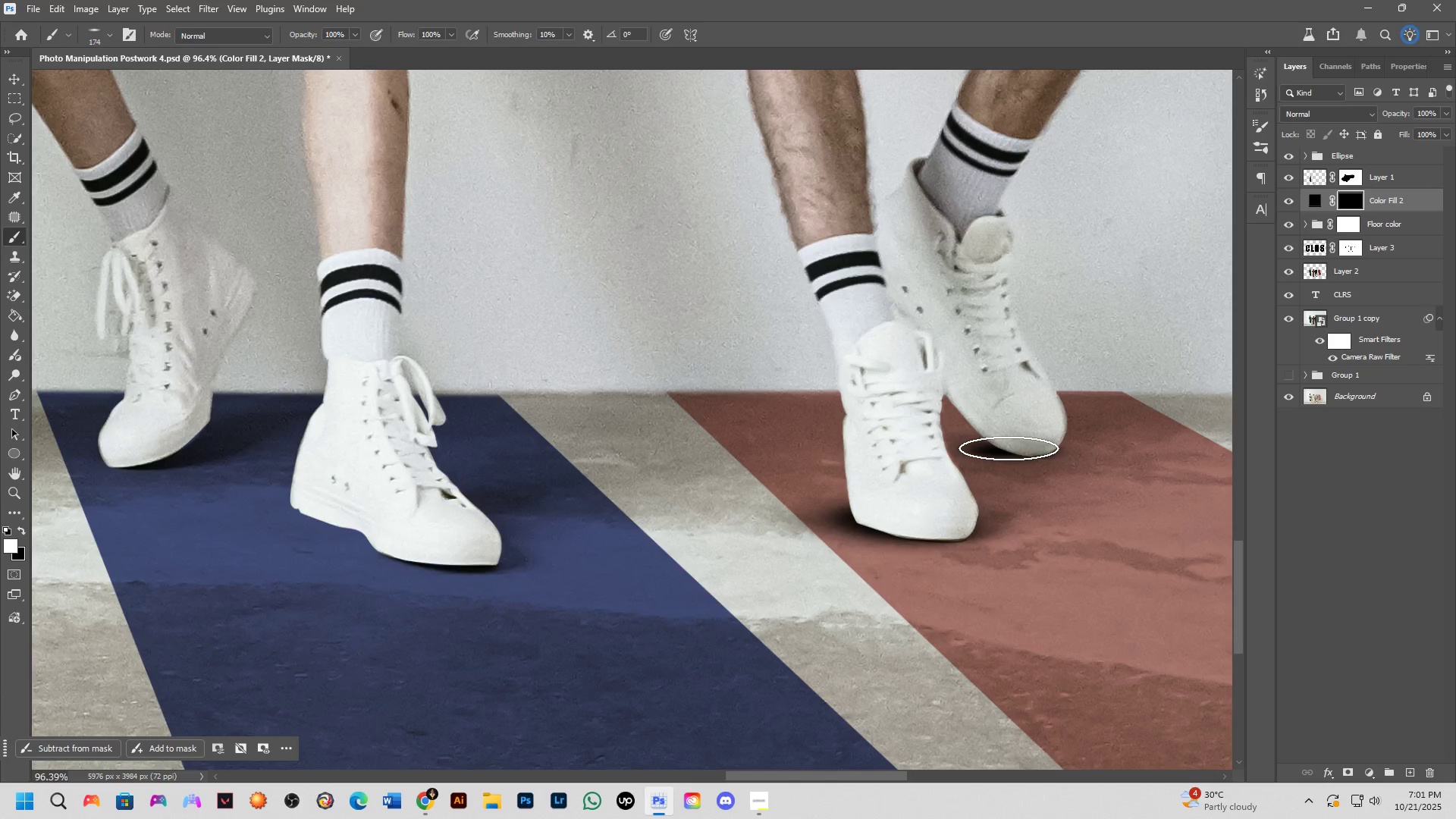 
scroll: coordinate [1011, 522], scroll_direction: down, amount: 9.0
 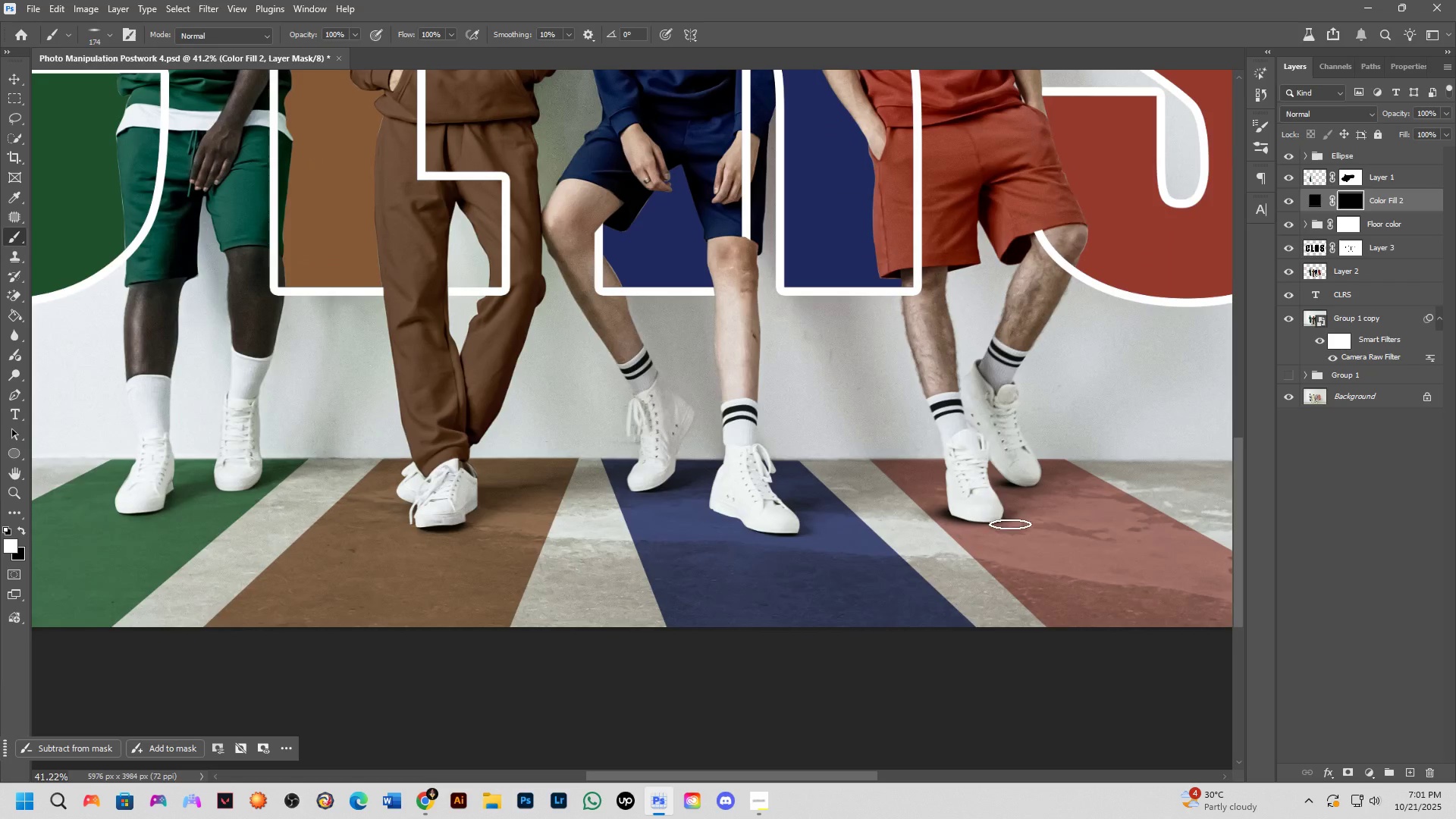 
hold_key(key=Space, duration=0.63)
 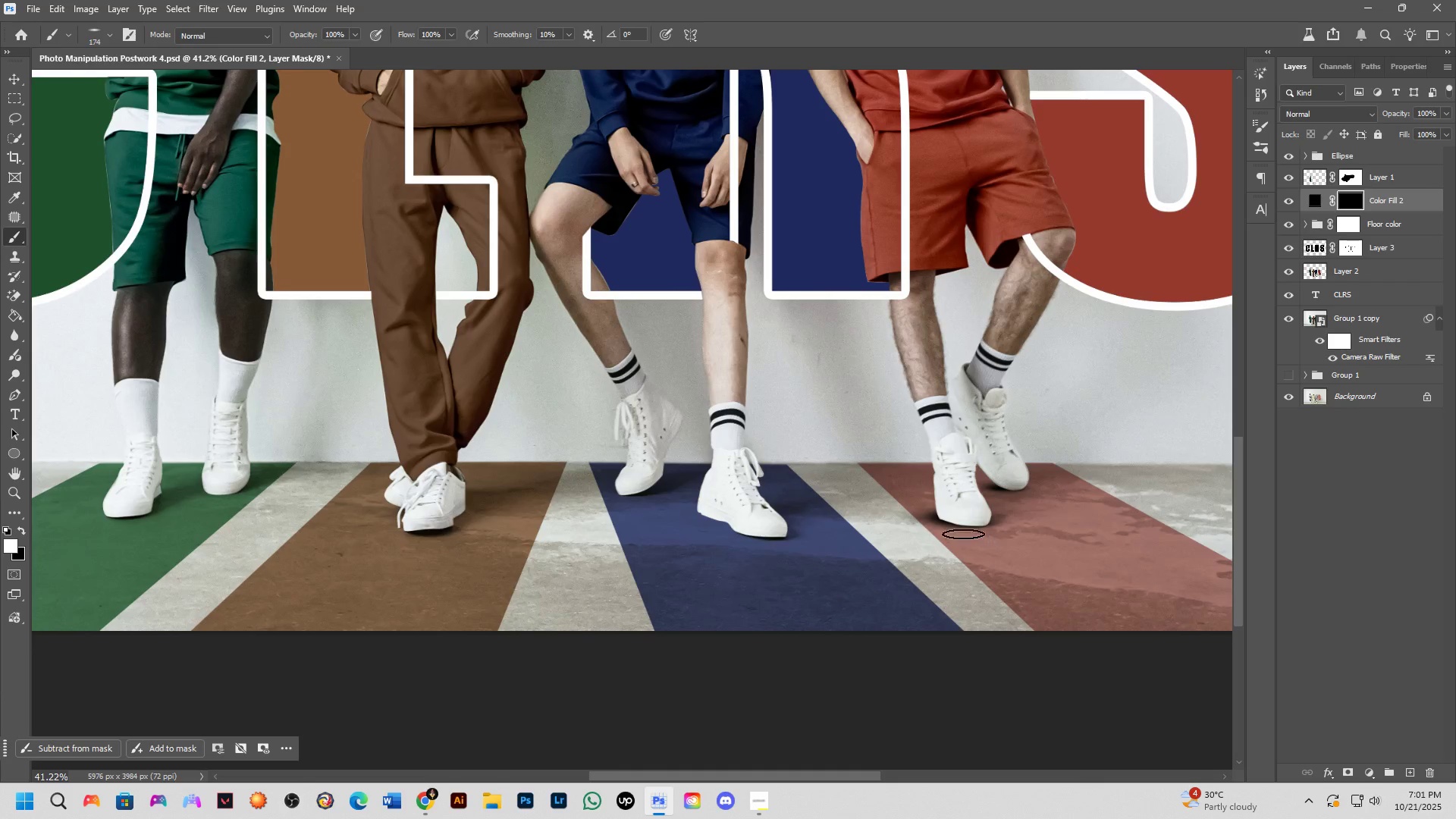 
scroll: coordinate [1014, 464], scroll_direction: up, amount: 12.0
 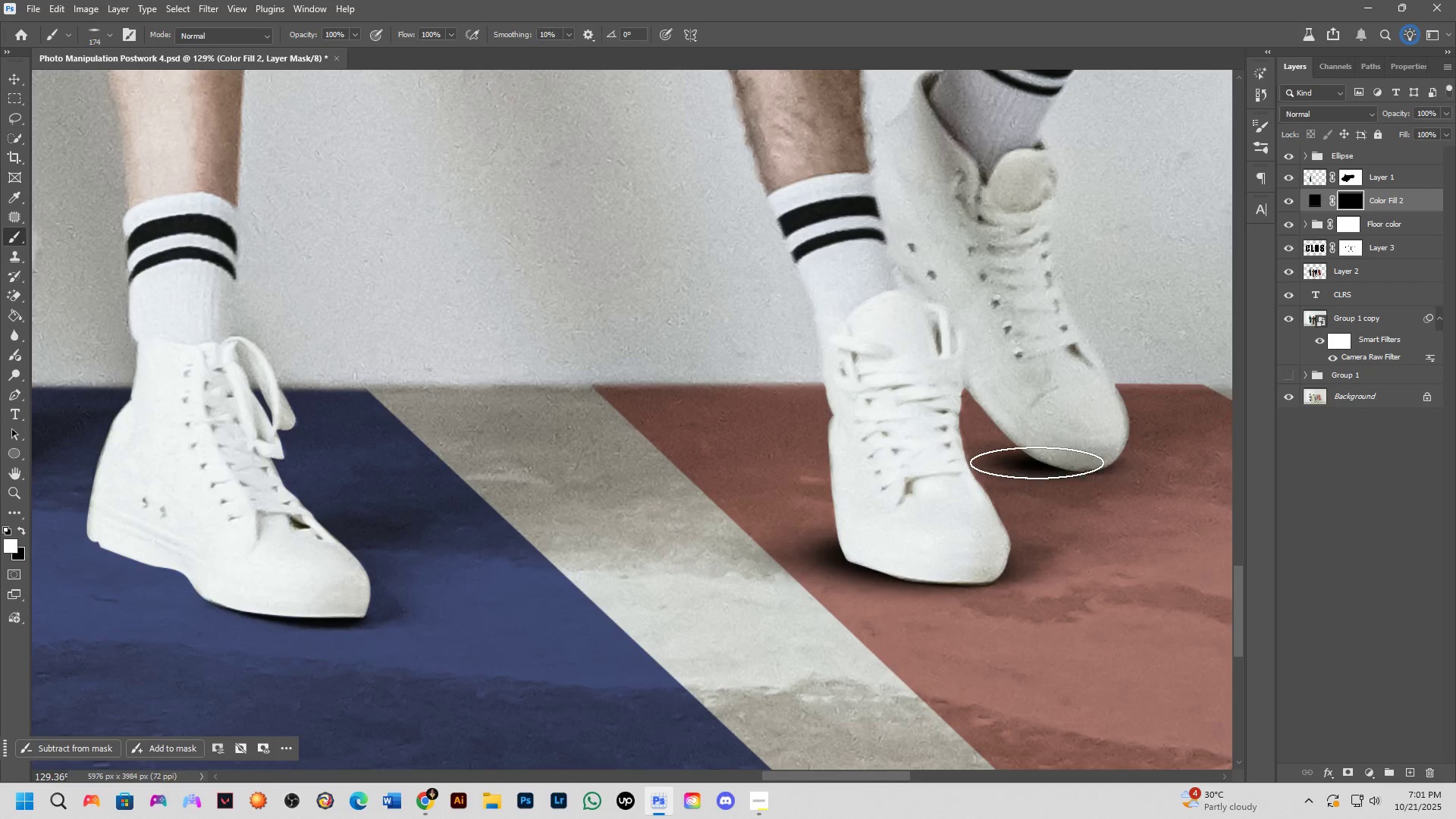 
hold_key(key=AltLeft, duration=0.45)
 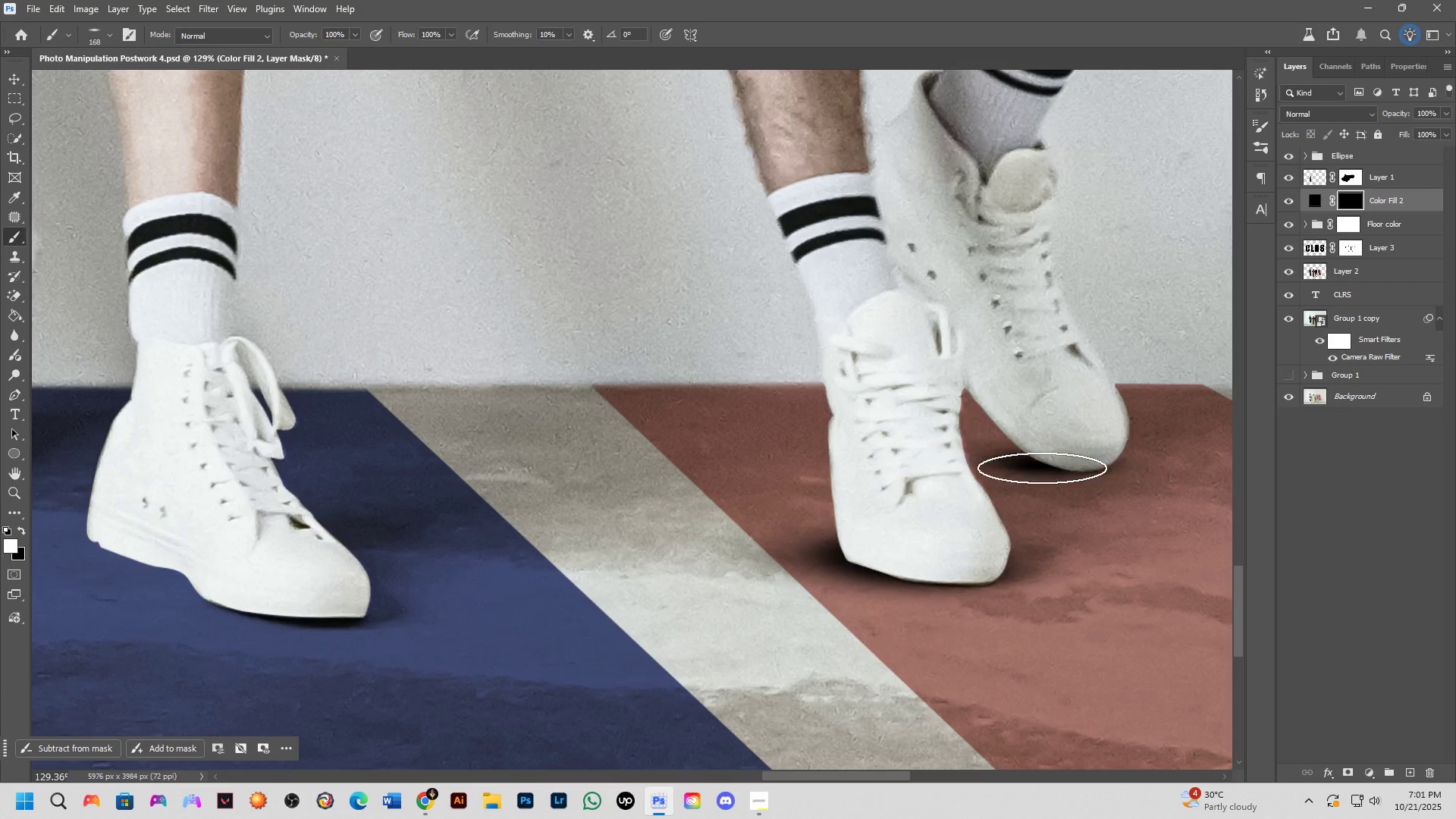 
scroll: coordinate [1026, 460], scroll_direction: down, amount: 6.0
 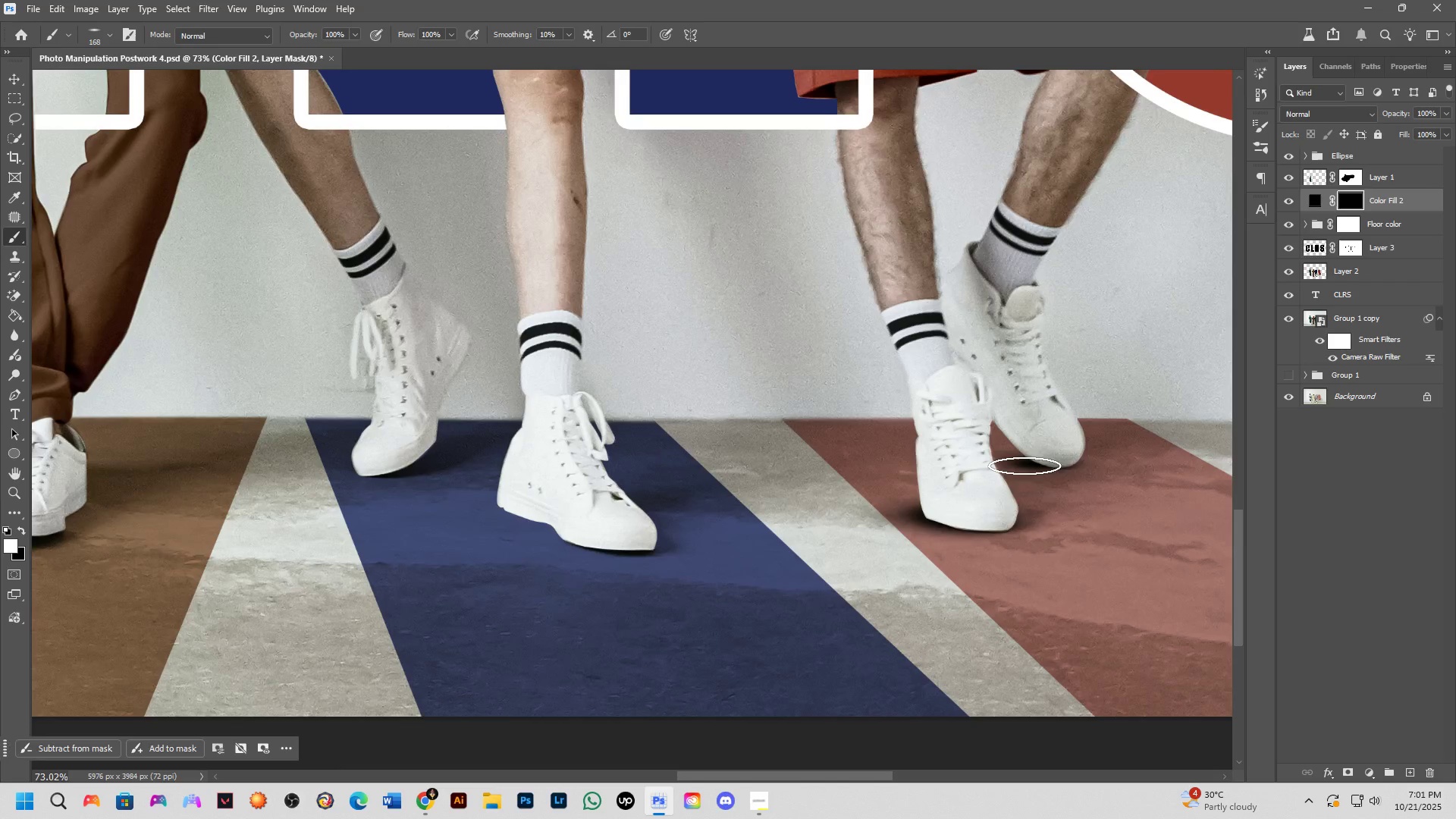 
hold_key(key=Space, duration=0.82)
 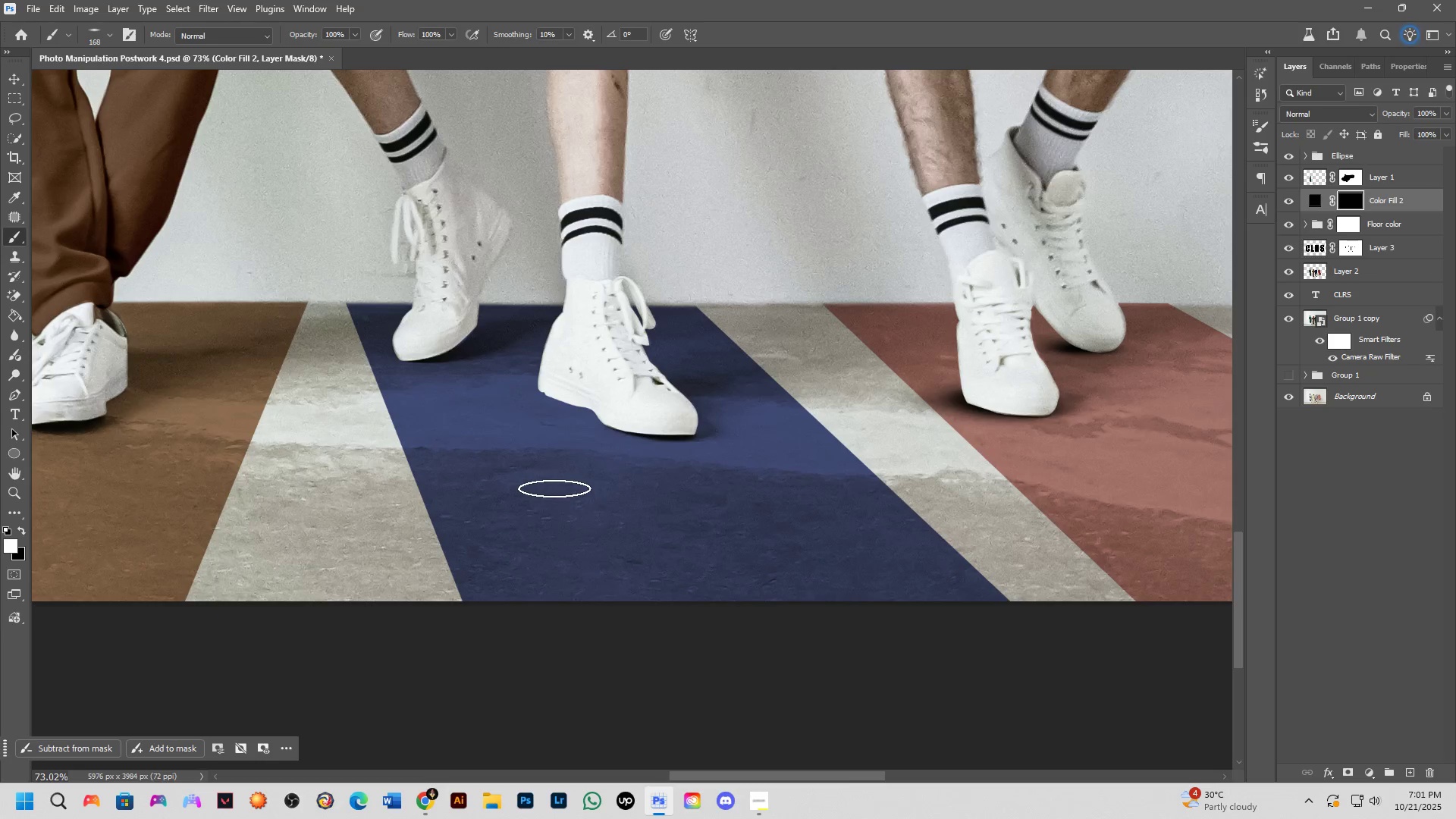 
scroll: coordinate [613, 429], scroll_direction: up, amount: 9.0
 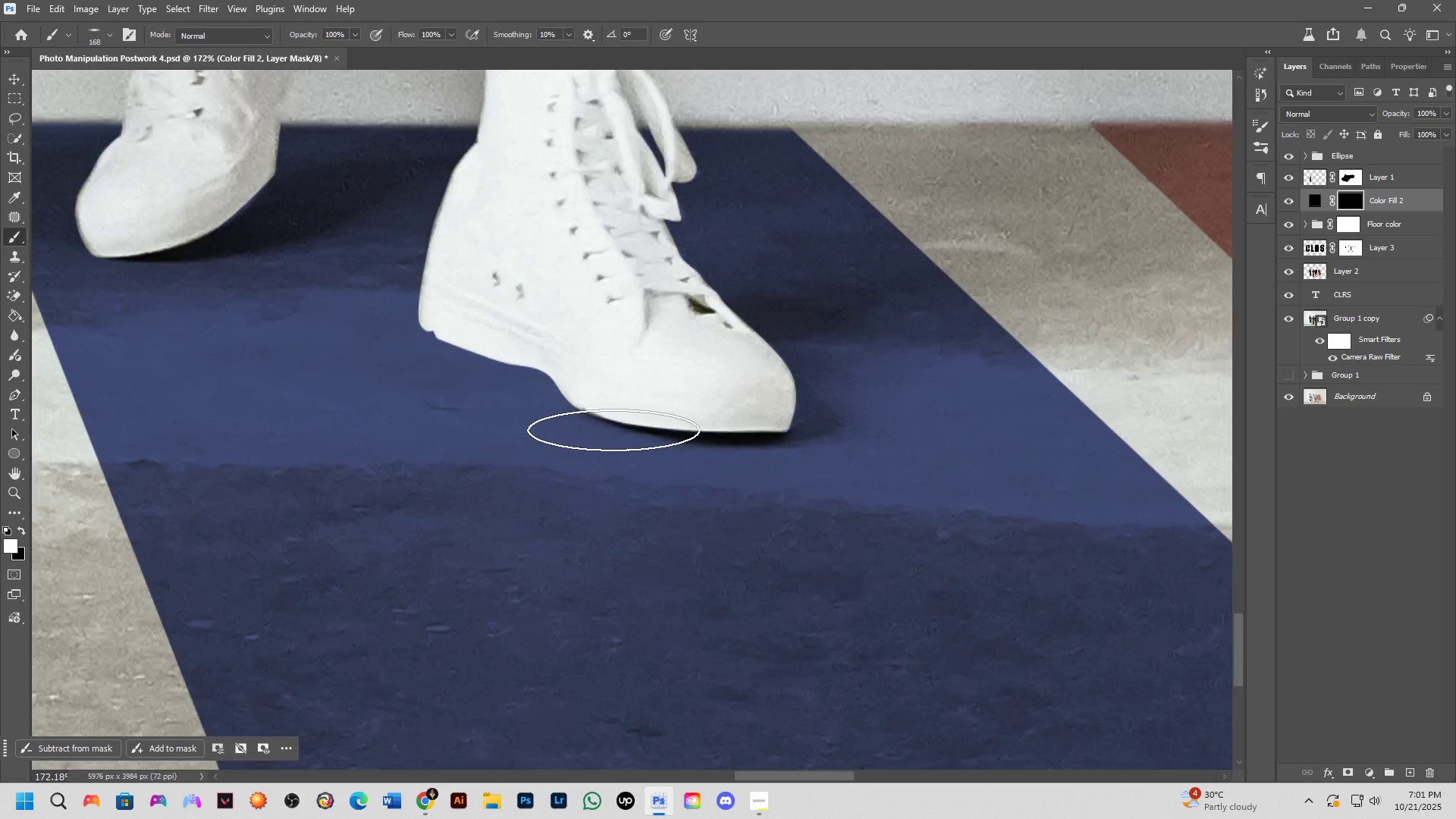 
hold_key(key=AltLeft, duration=0.42)
 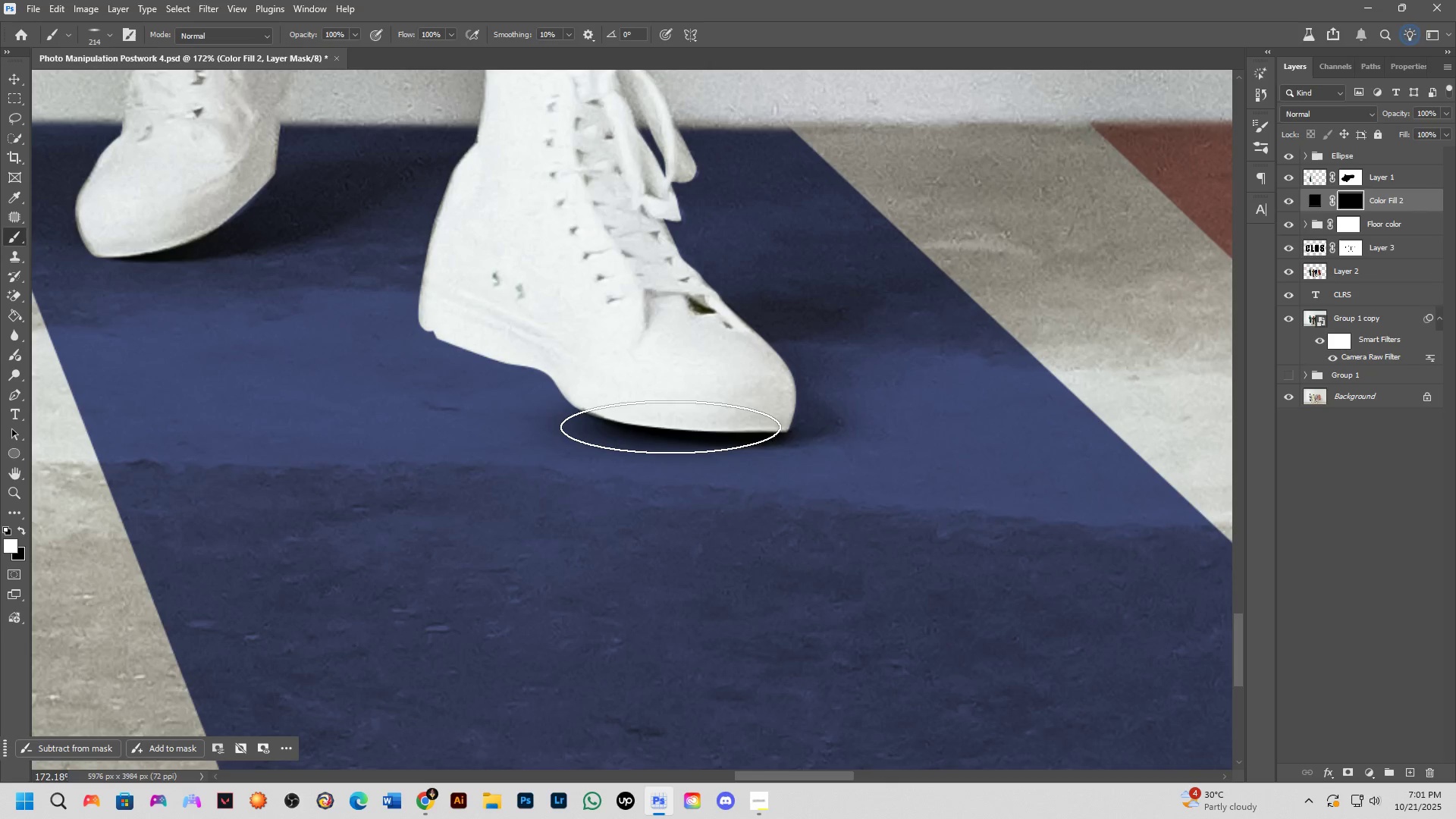 
left_click([625, 403])
 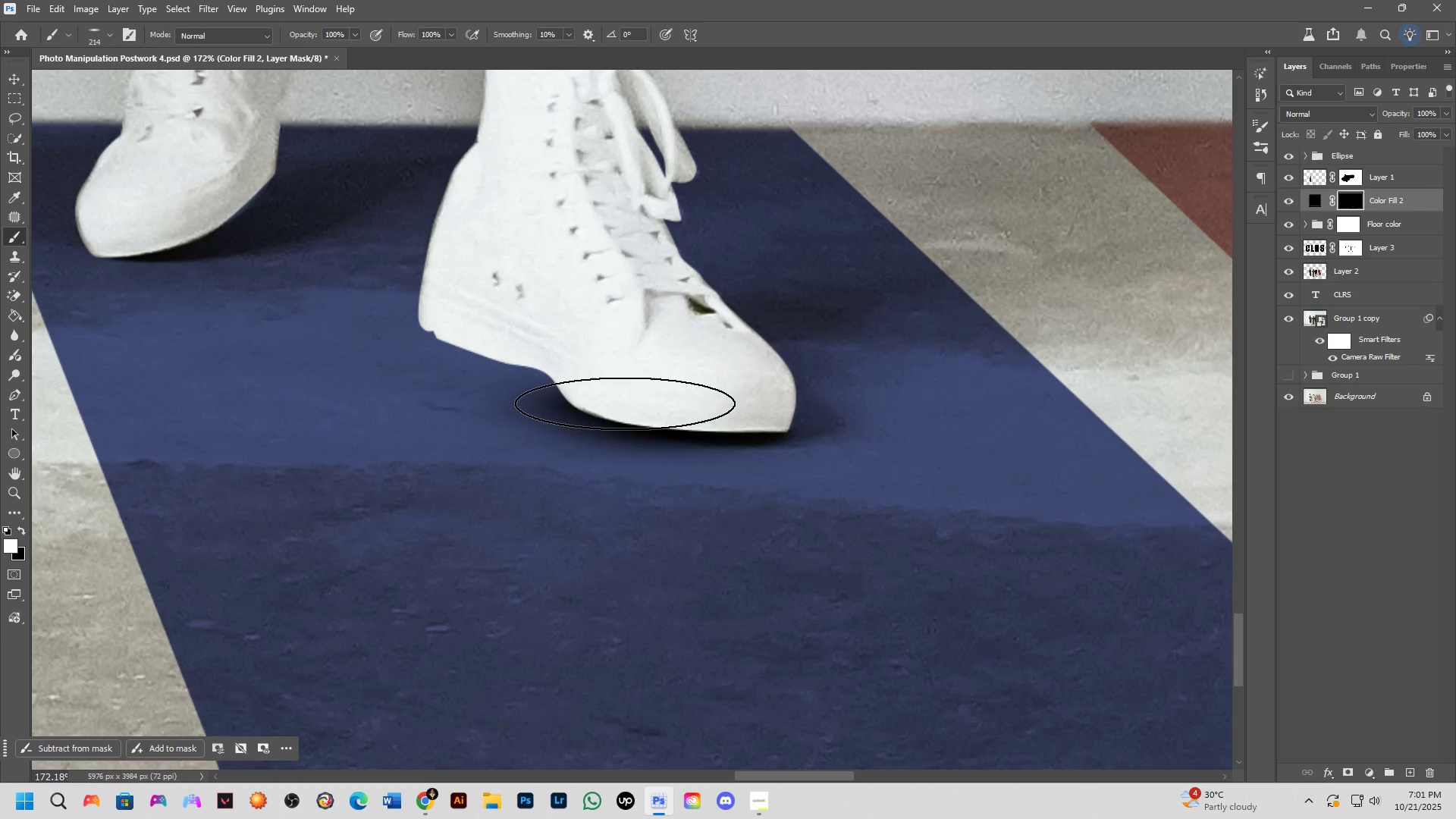 
left_click([504, 375])
 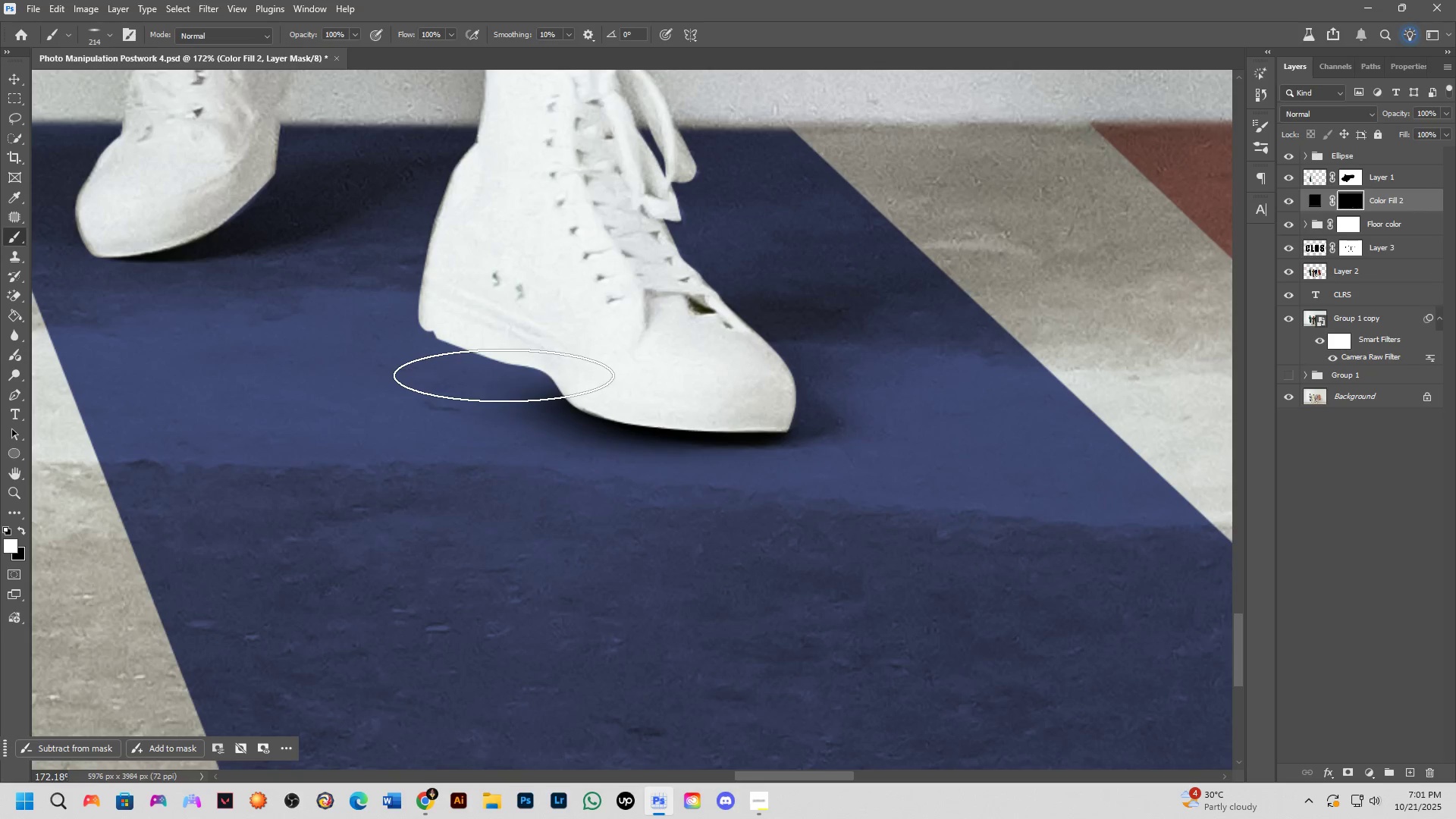 
left_click([546, 398])
 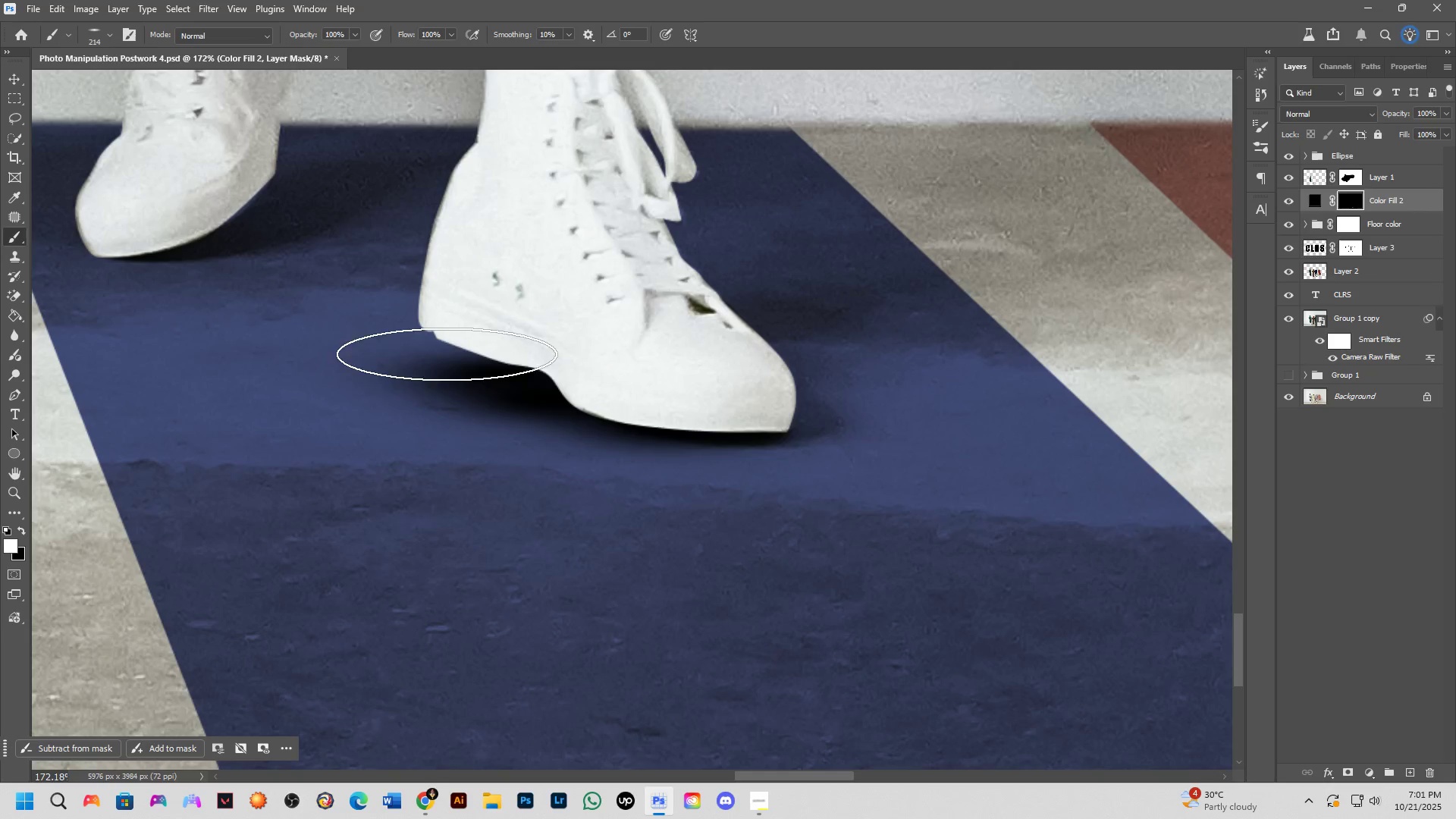 
scroll: coordinate [593, 526], scroll_direction: down, amount: 10.0
 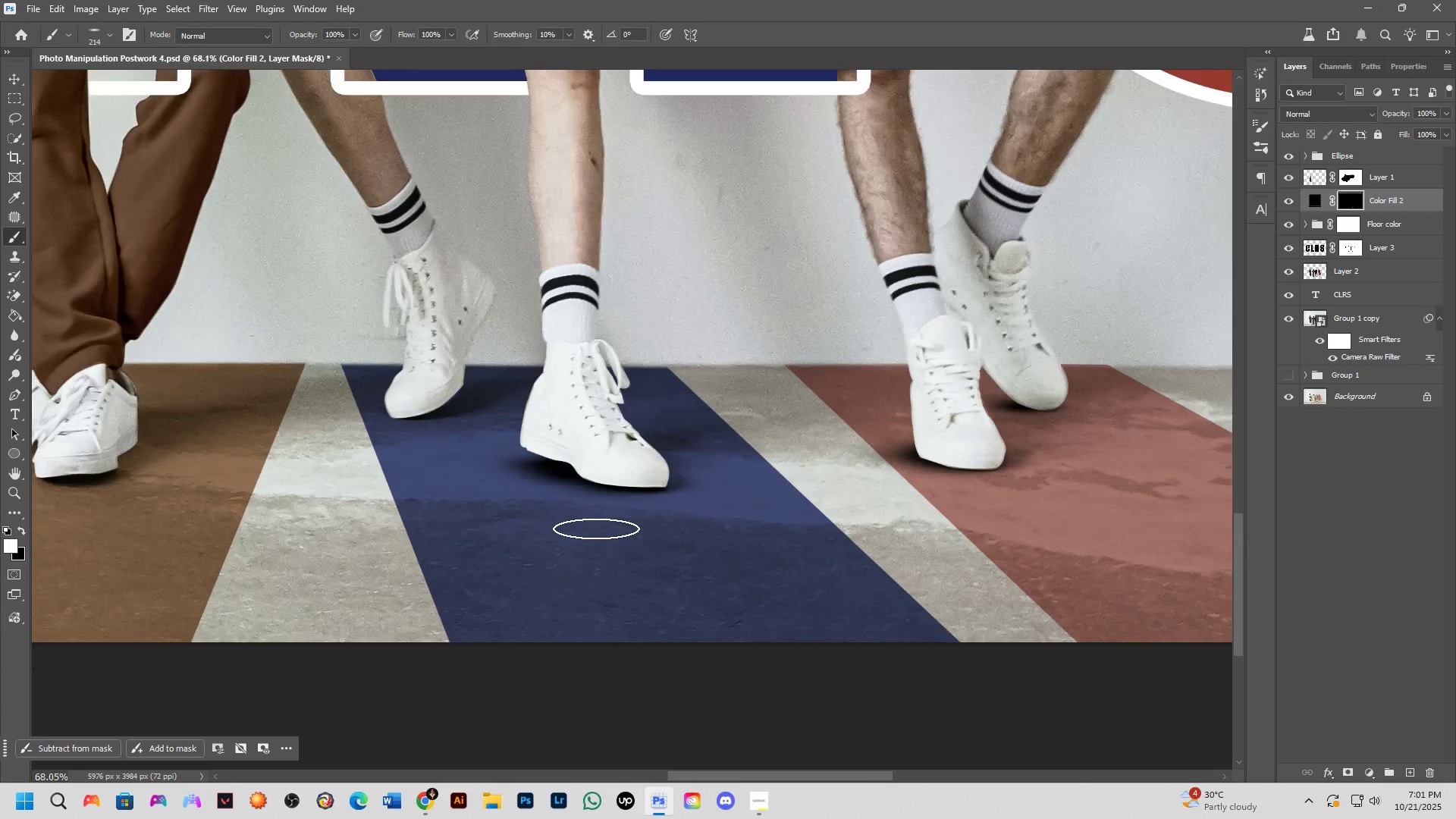 
hold_key(key=Space, duration=0.88)
 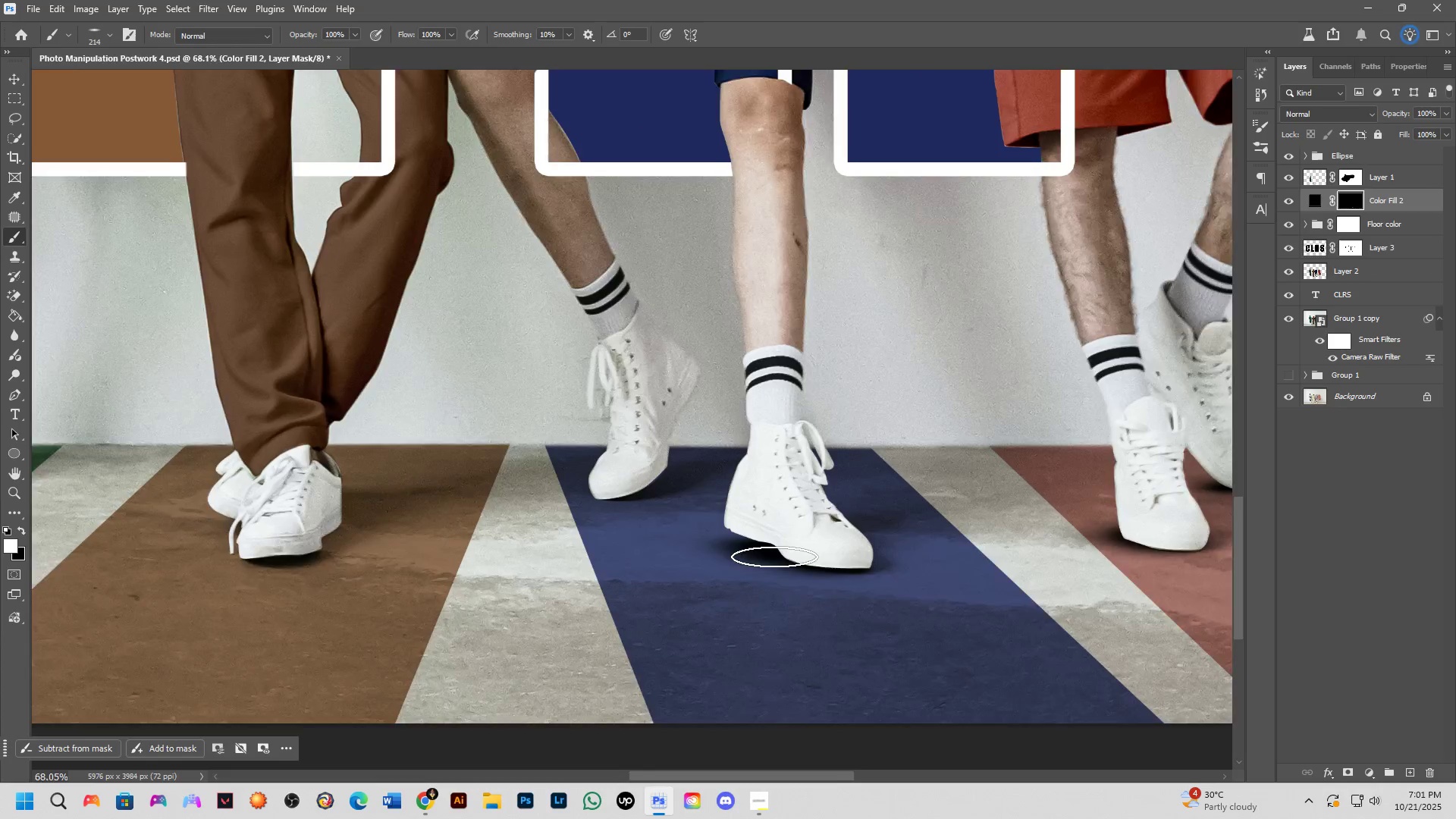 
scroll: coordinate [761, 537], scroll_direction: up, amount: 4.0
 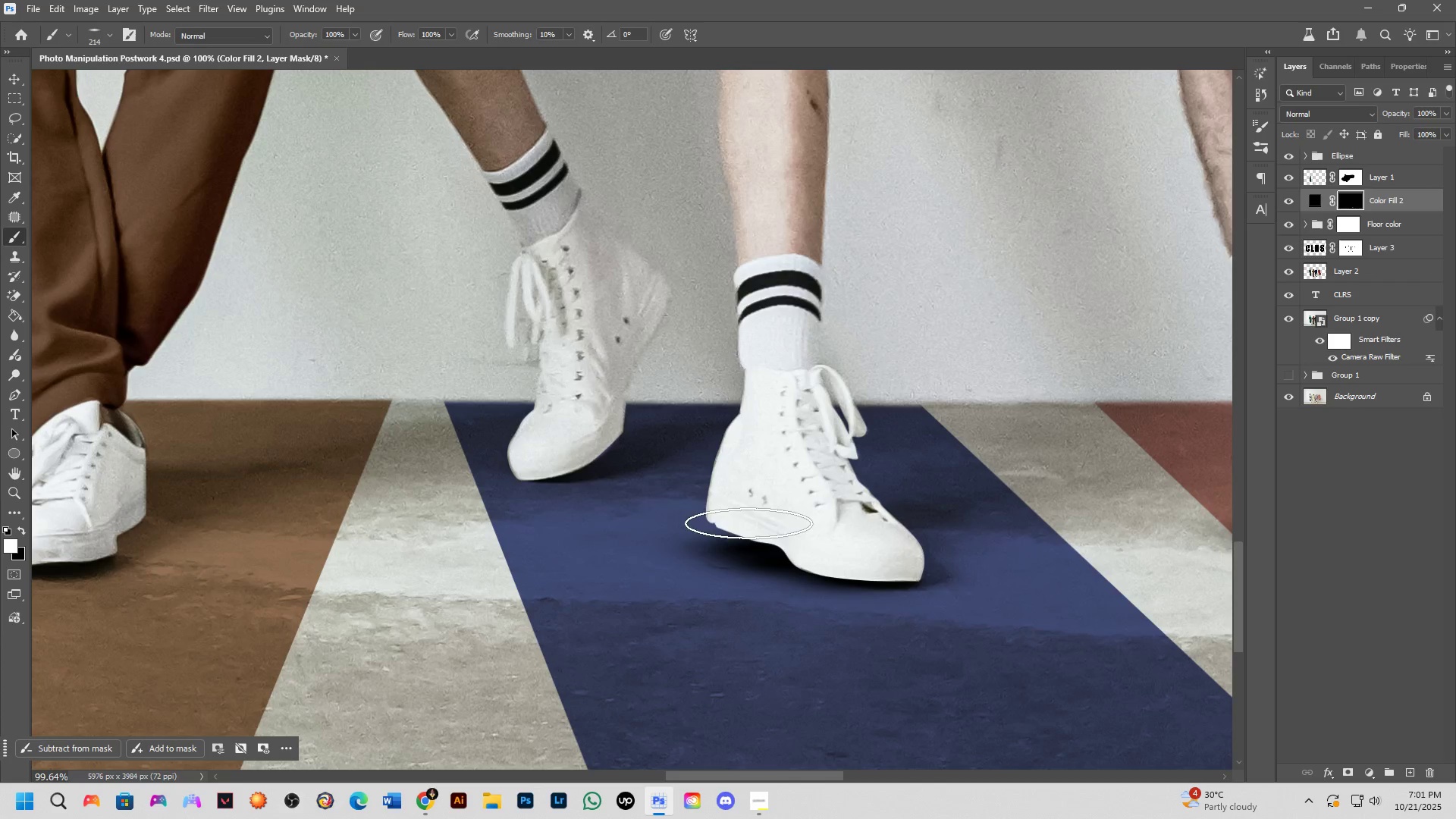 
left_click([744, 522])
 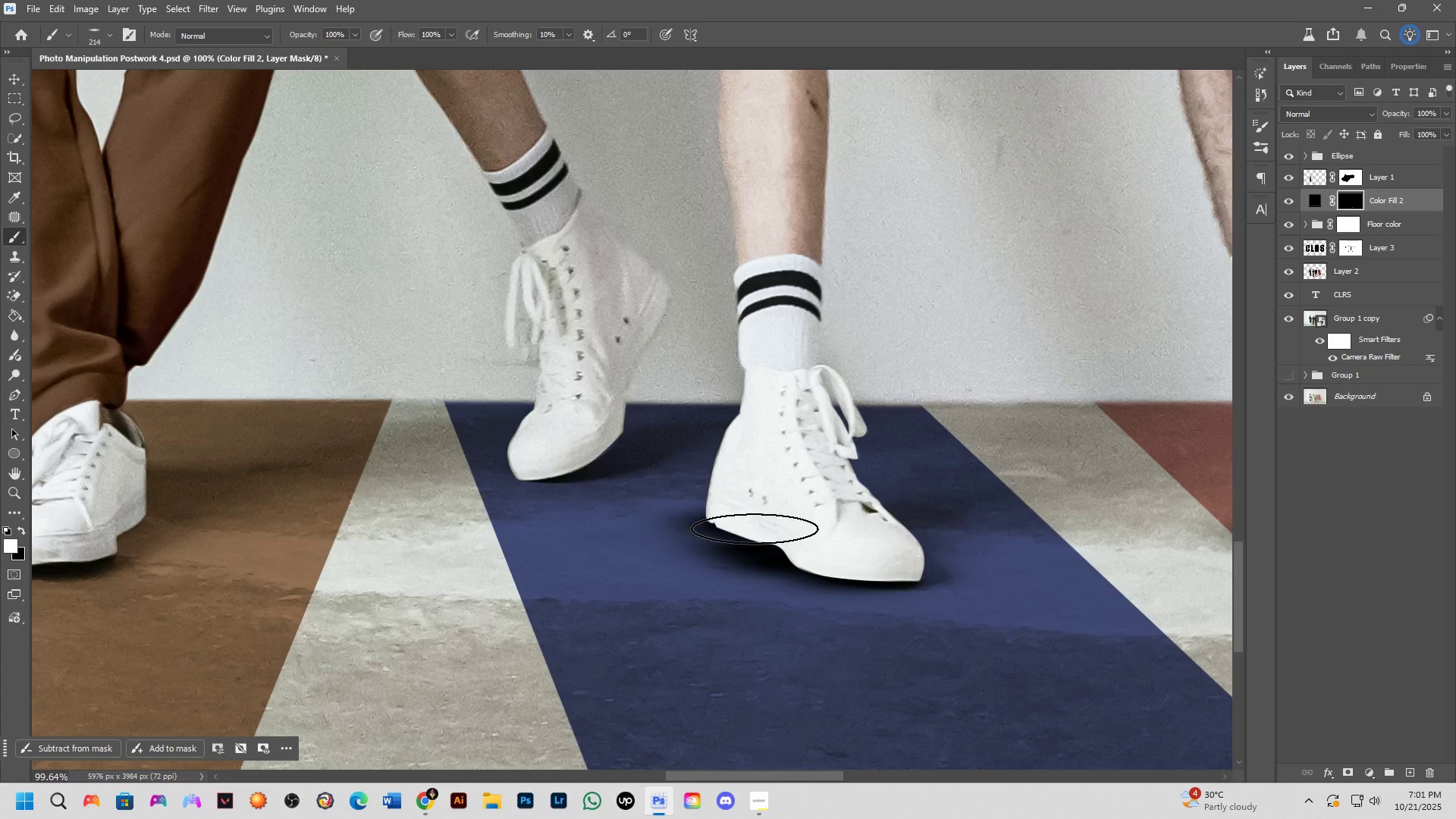 
scroll: coordinate [842, 573], scroll_direction: down, amount: 5.0
 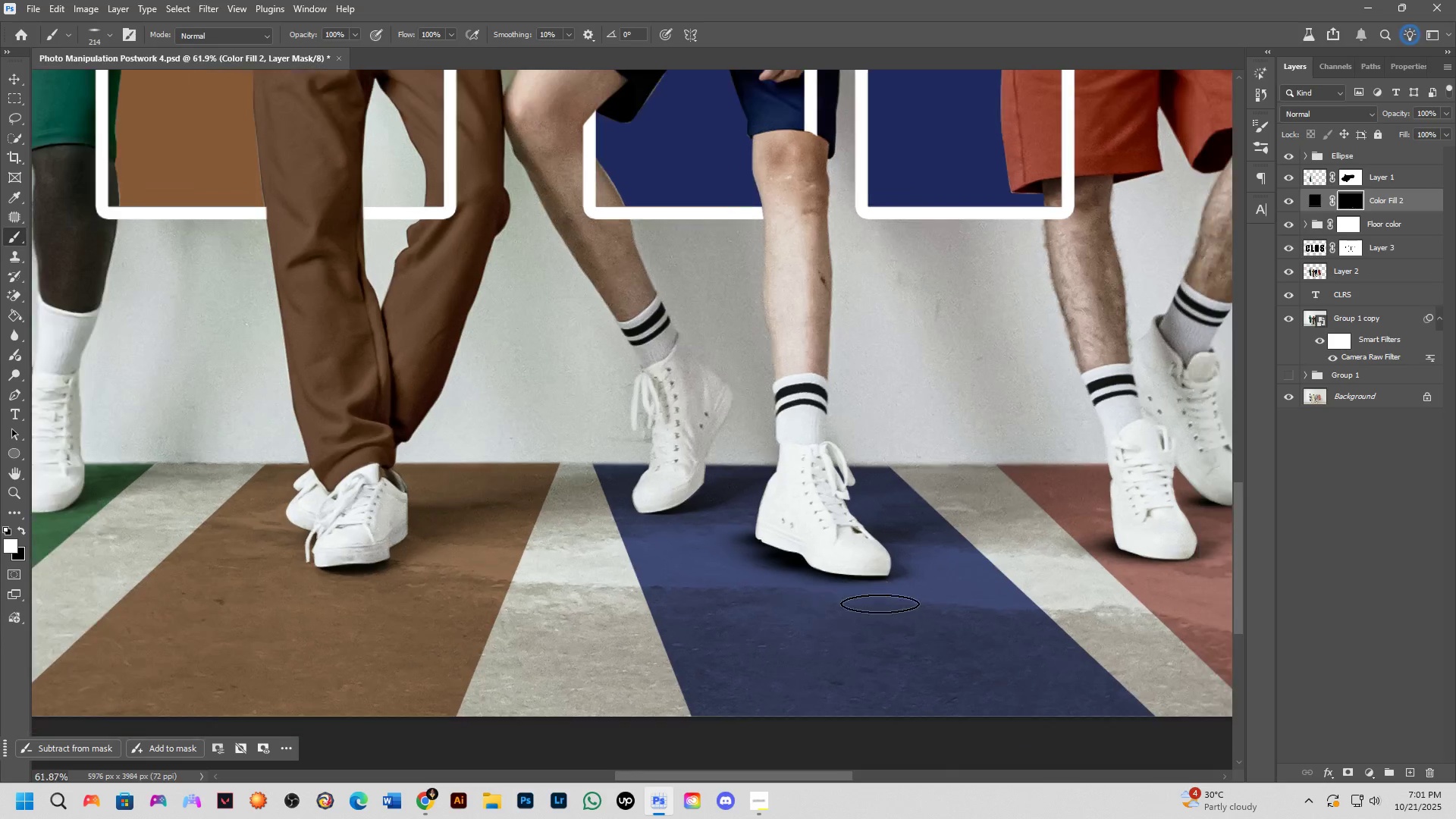 
hold_key(key=Space, duration=0.43)
 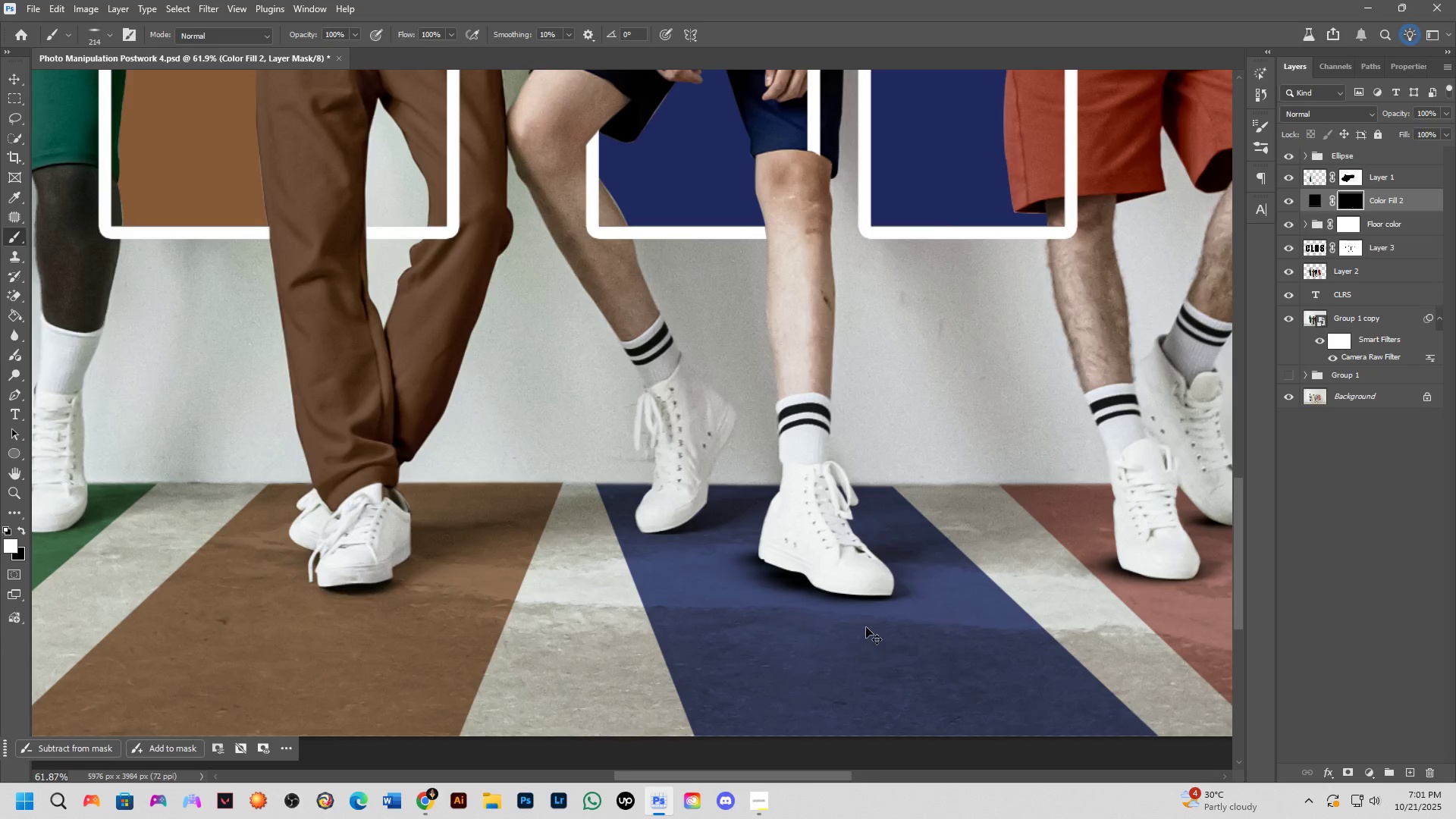 
key(Control+Z)
 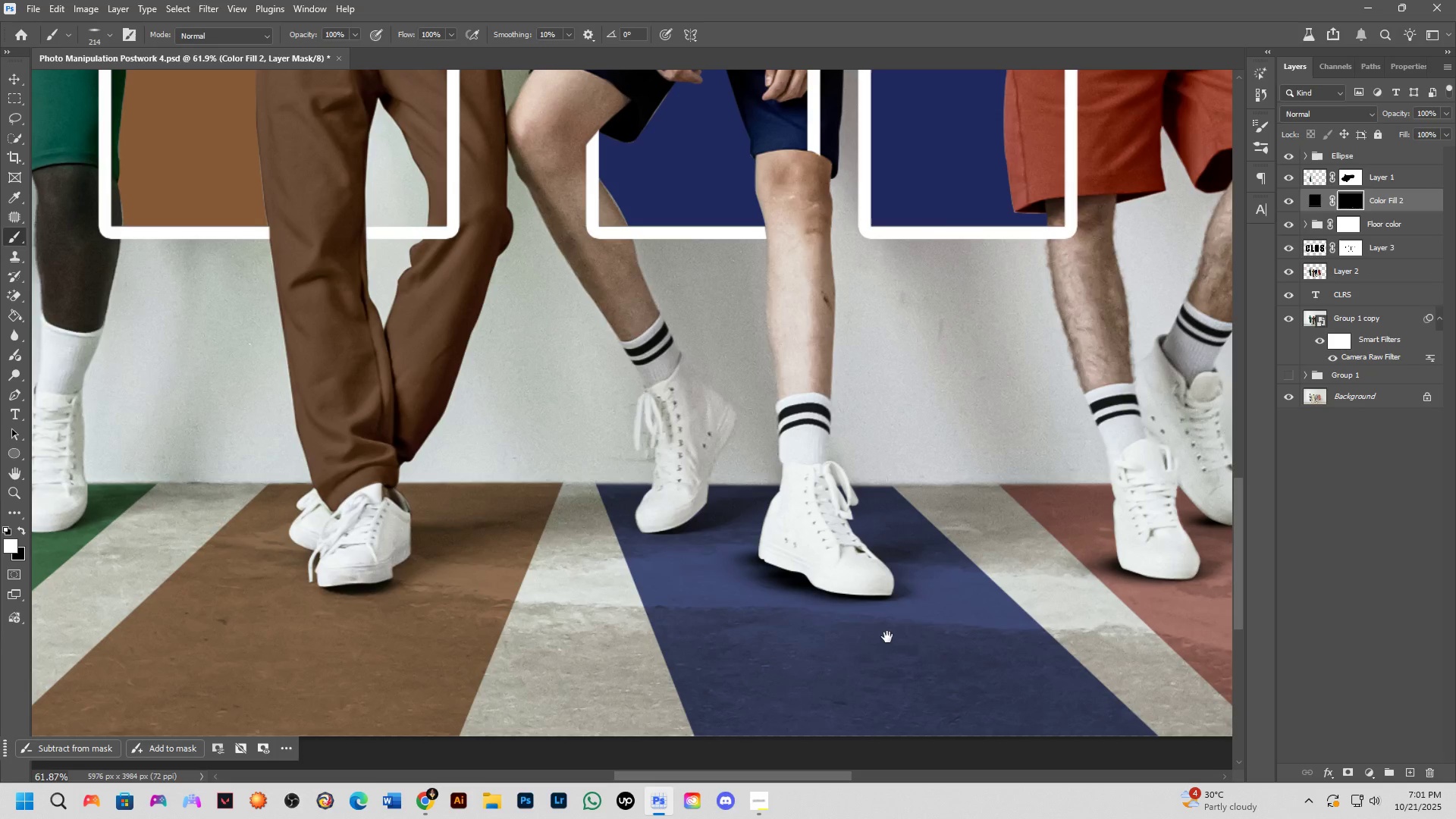 
key(Control+Z)
 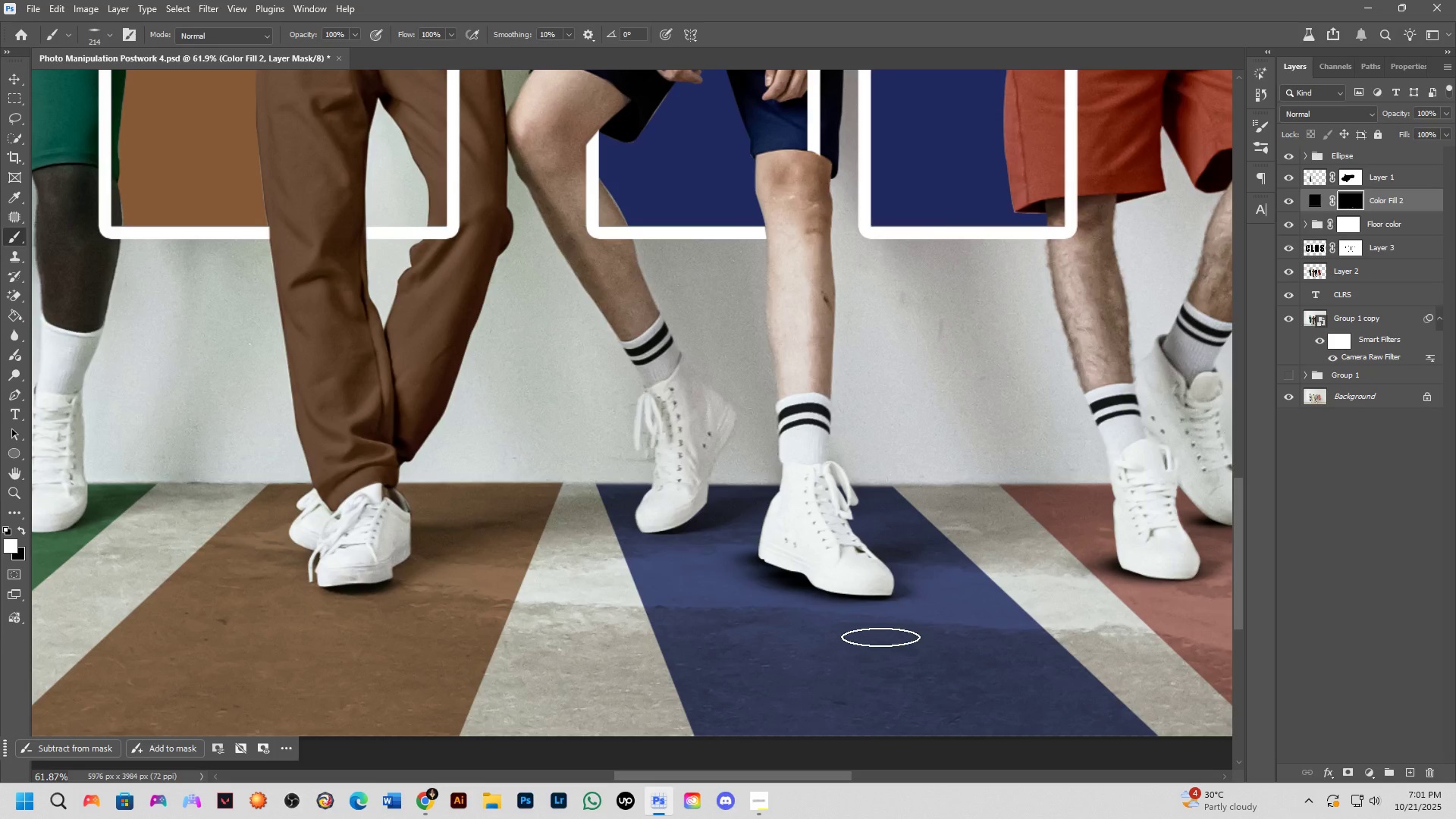 
key(Control+Z)
 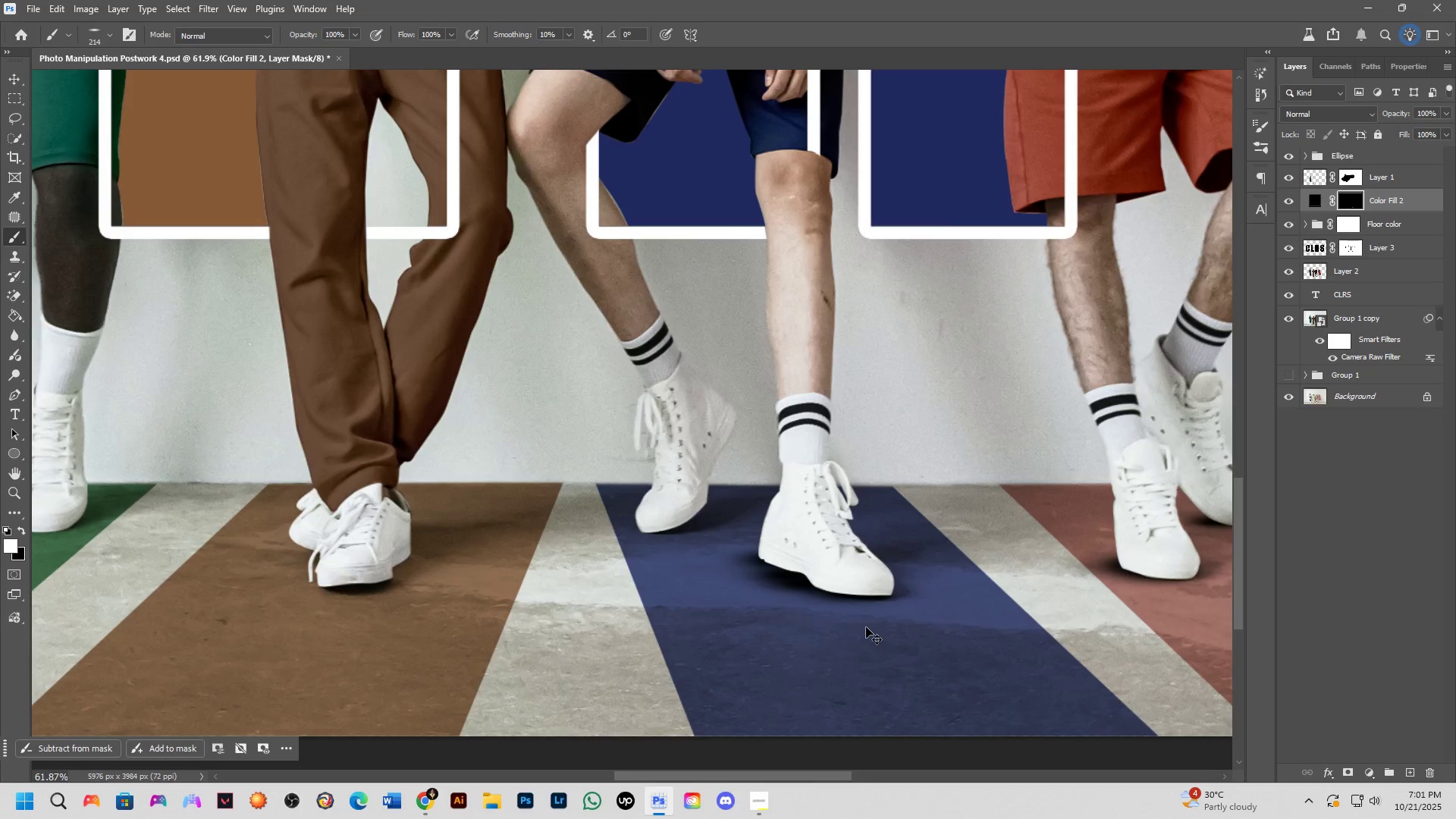 
key(Control+Z)
 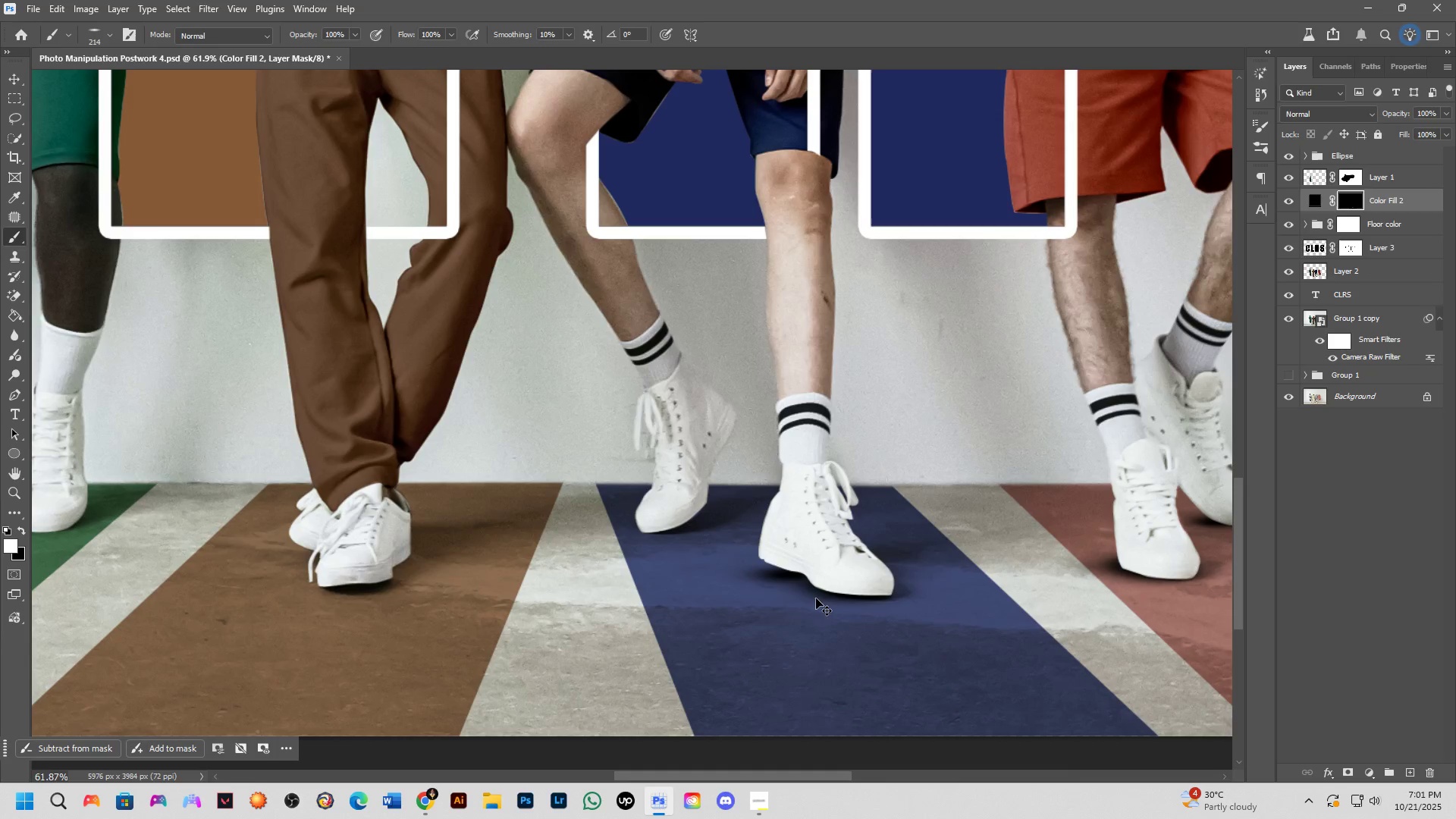 
key(Control+Z)
 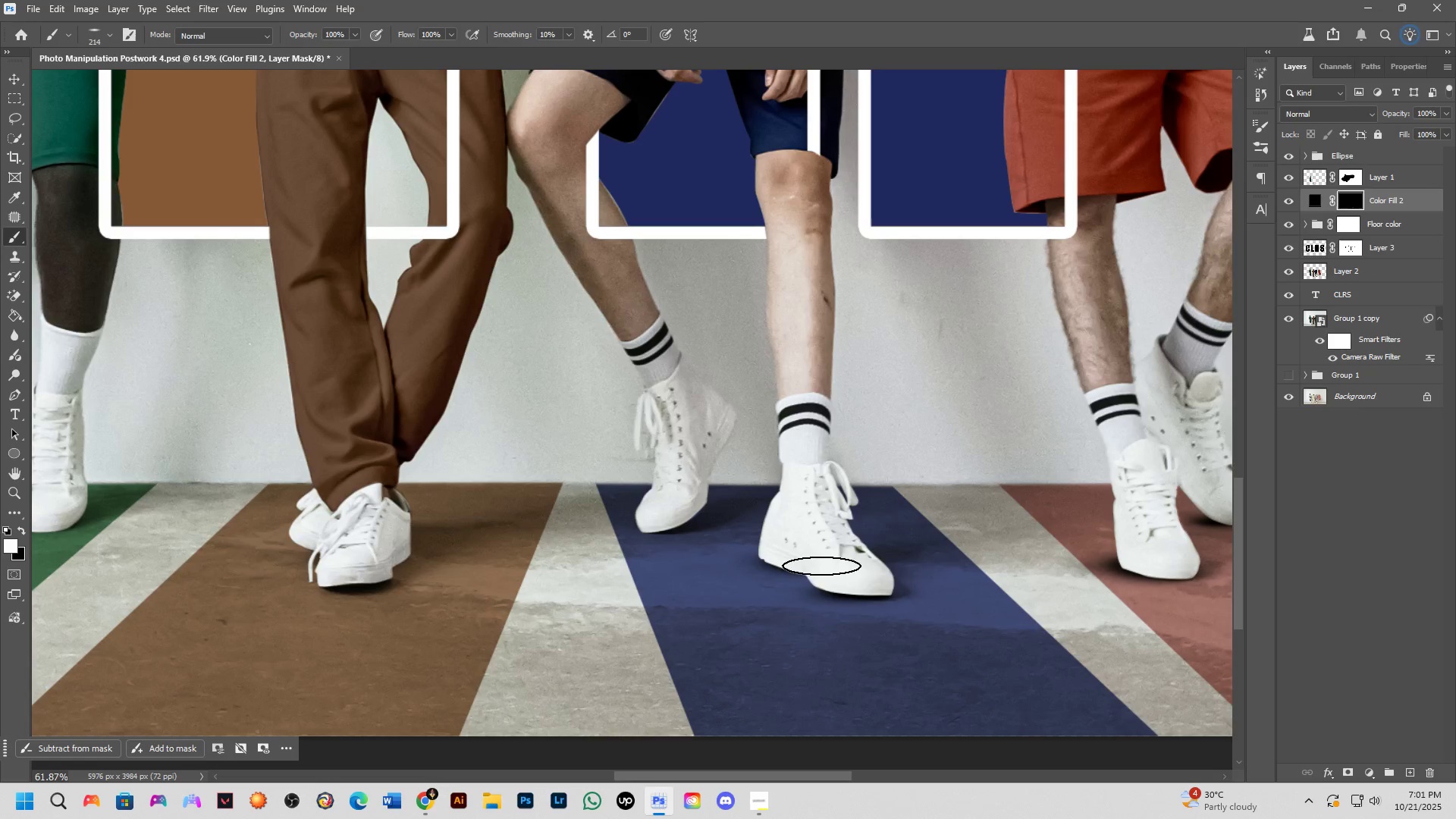 
hold_key(key=AltLeft, duration=0.4)
 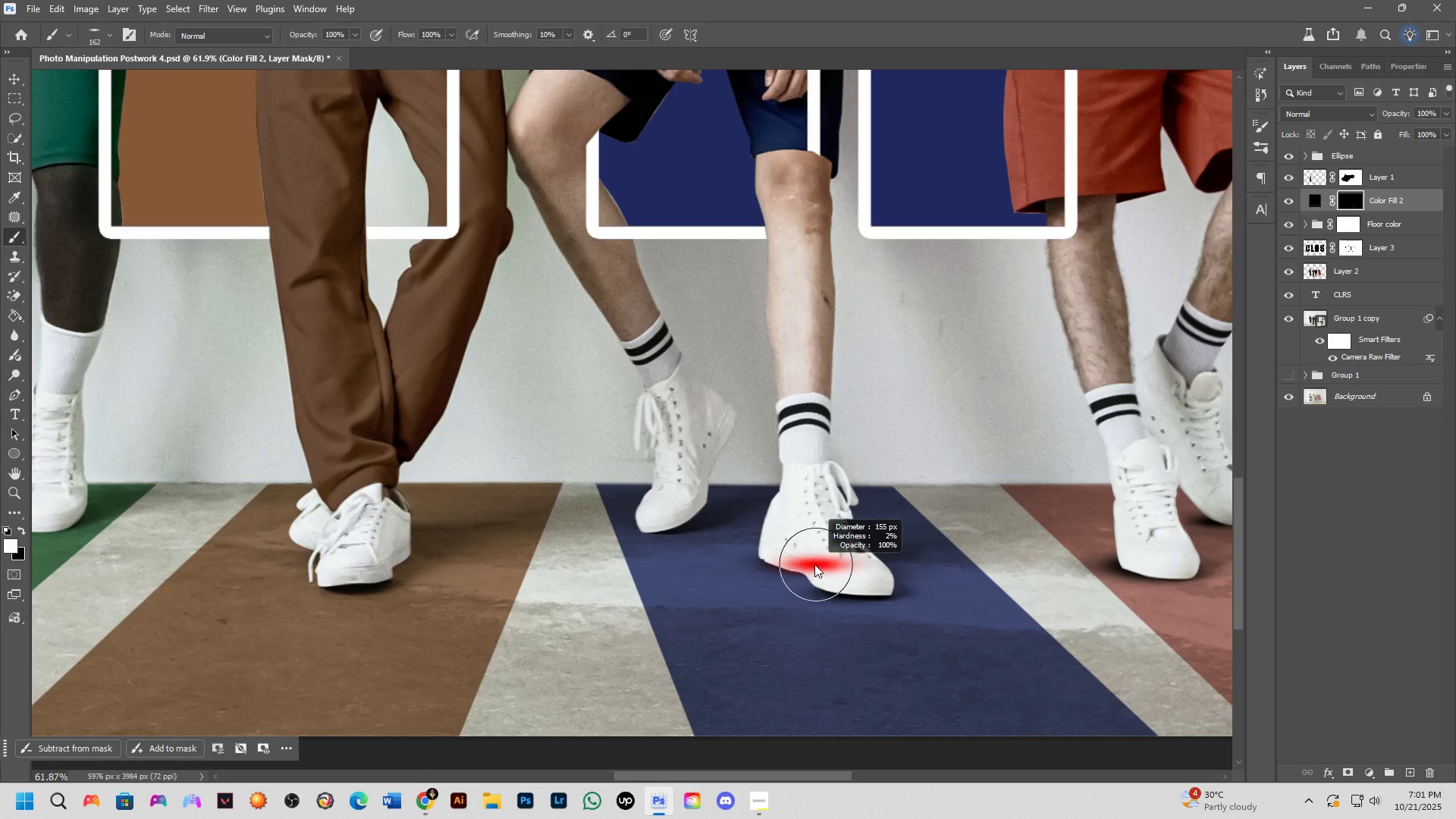 
key(Alt+AltLeft)
 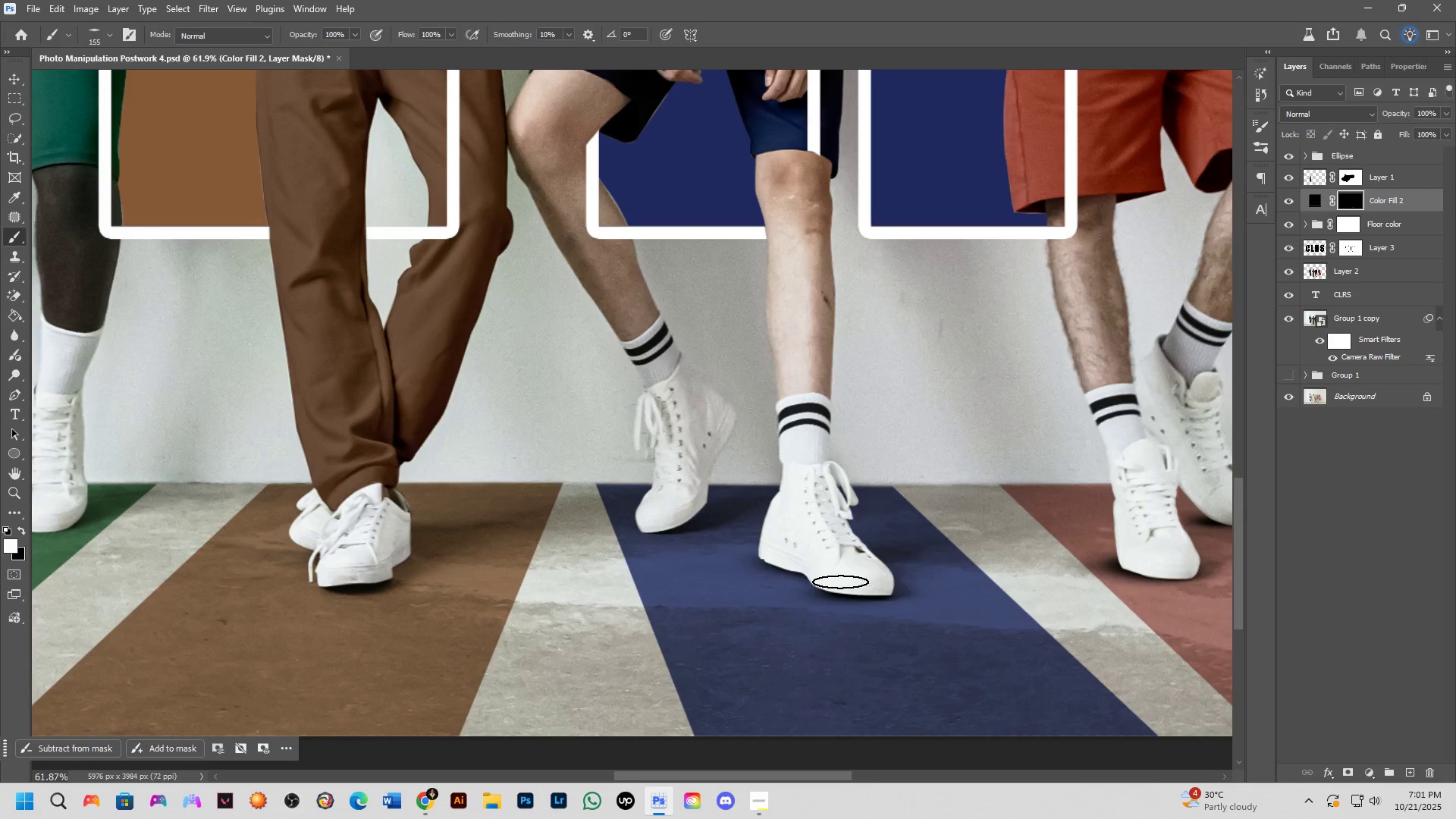 
hold_key(key=Space, duration=1.54)
 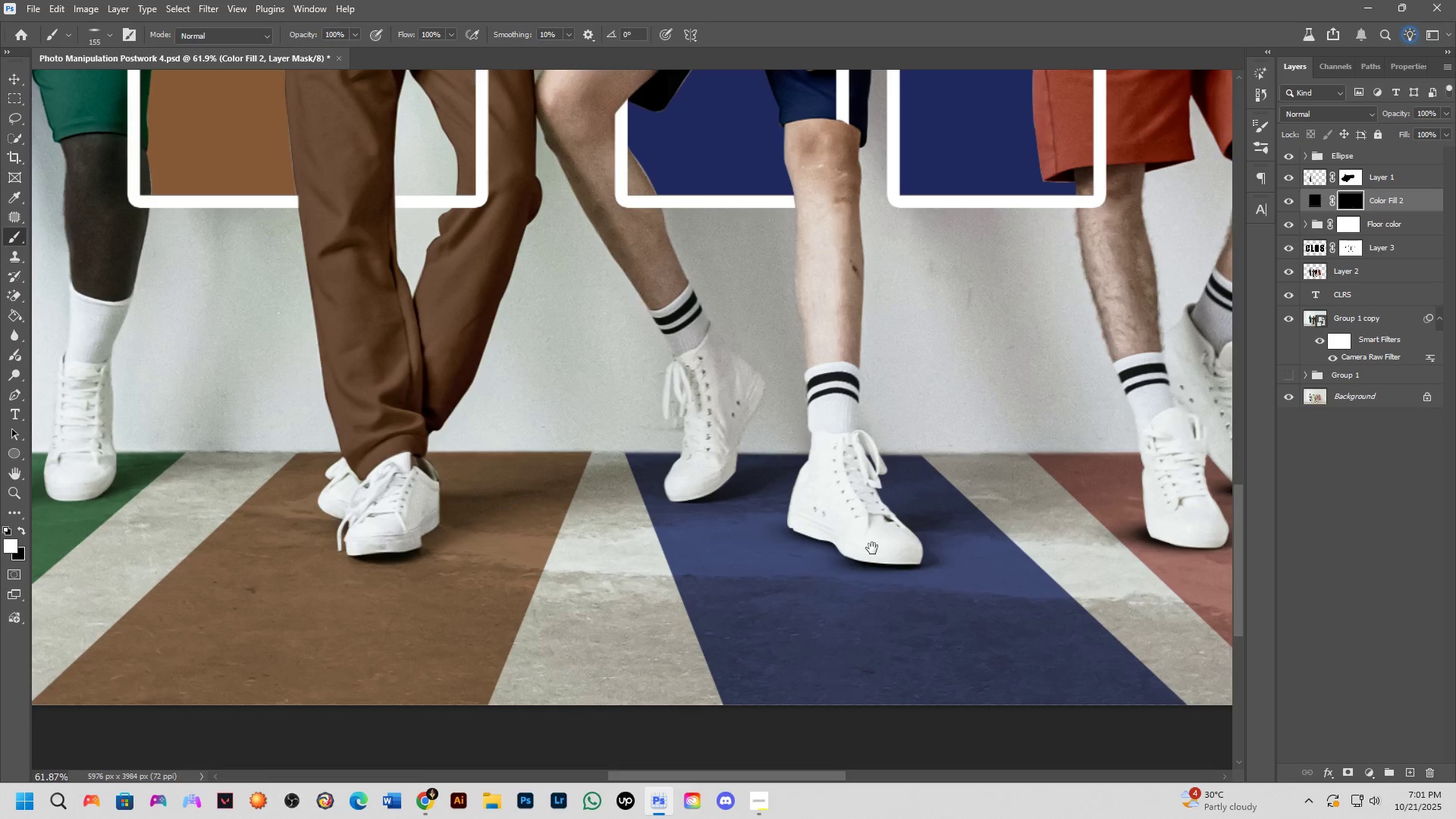 
hold_key(key=Space, duration=0.92)
 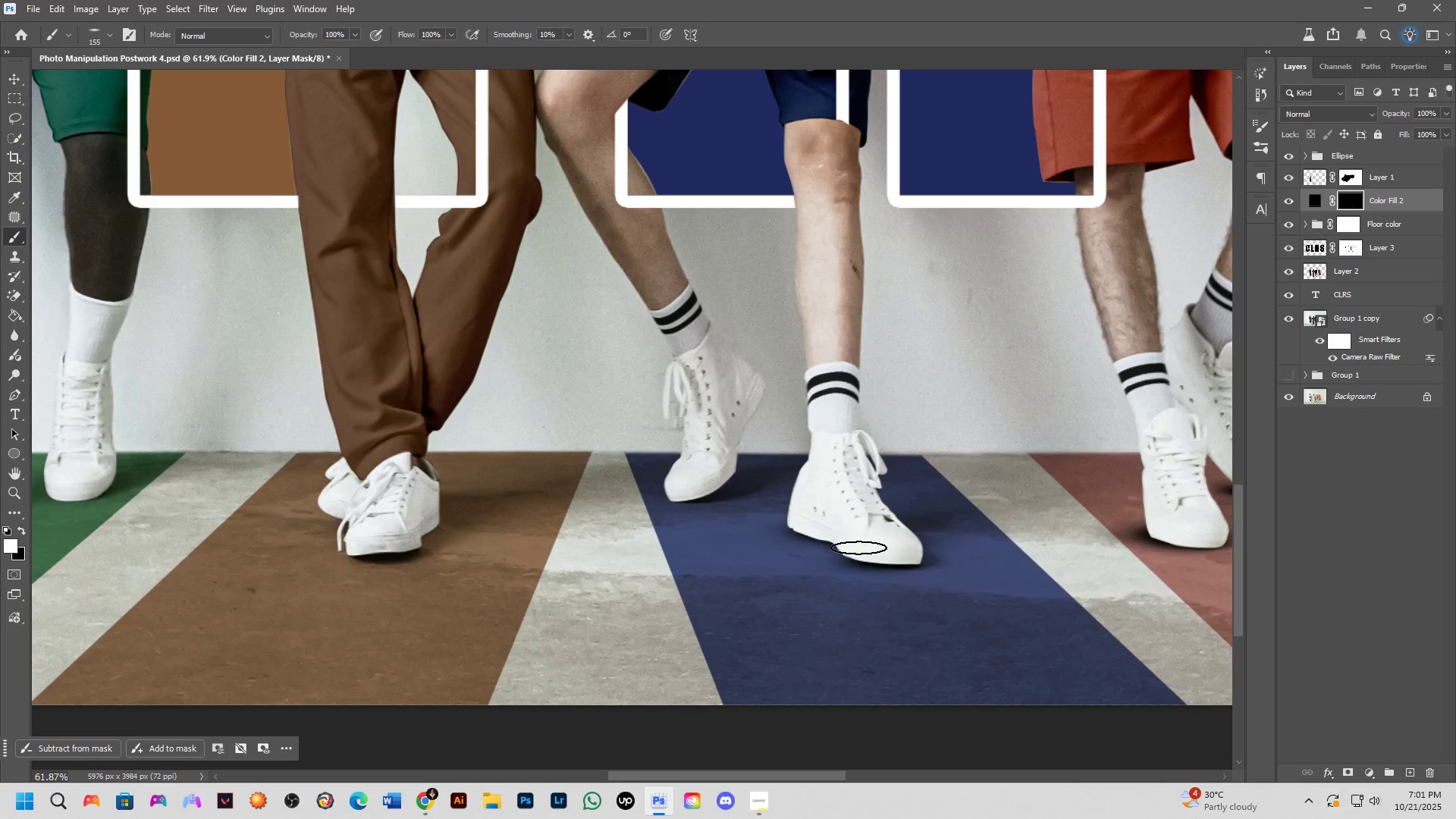 
scroll: coordinate [765, 516], scroll_direction: up, amount: 10.0
 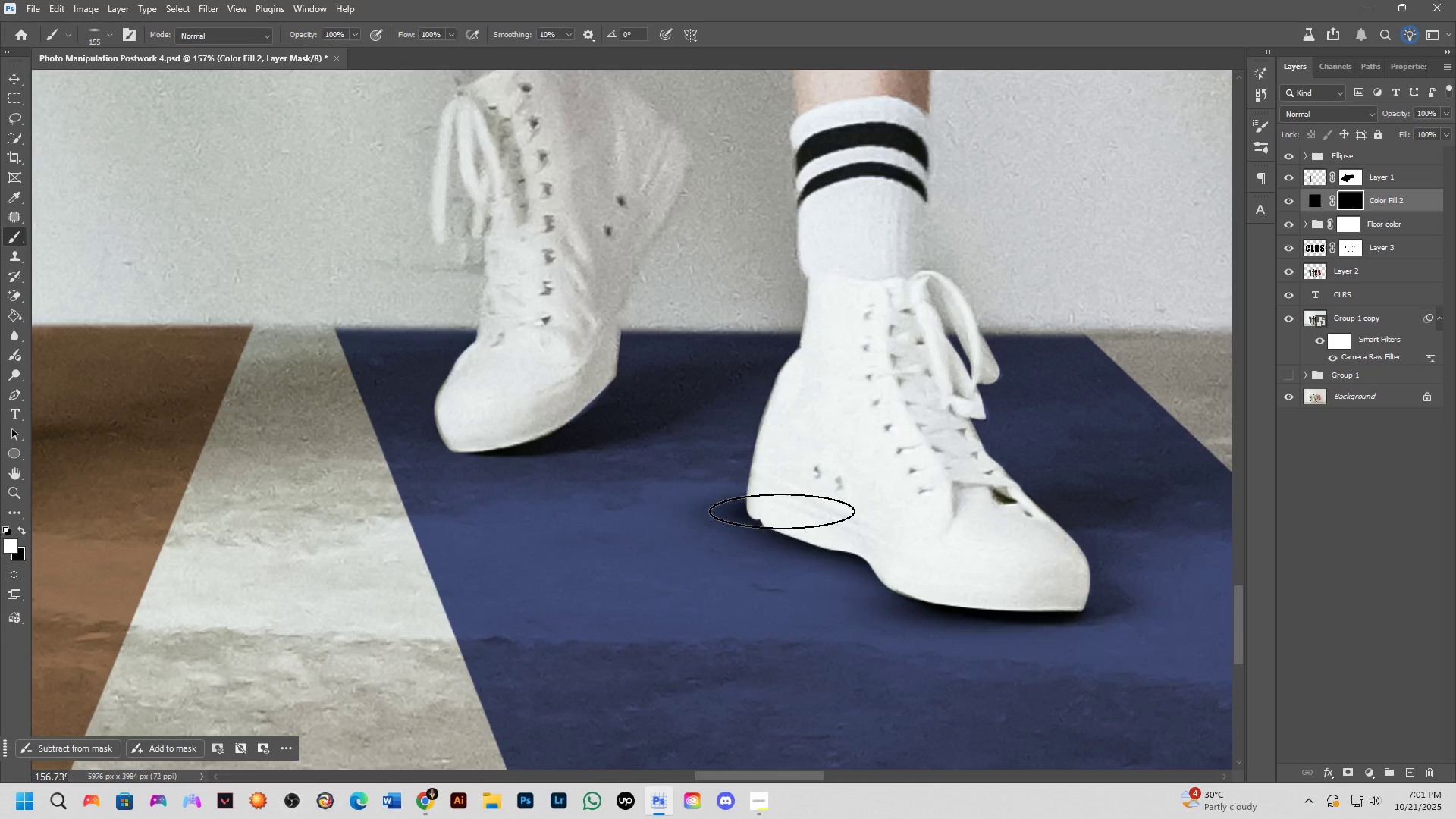 
key(Control+ControlLeft)
 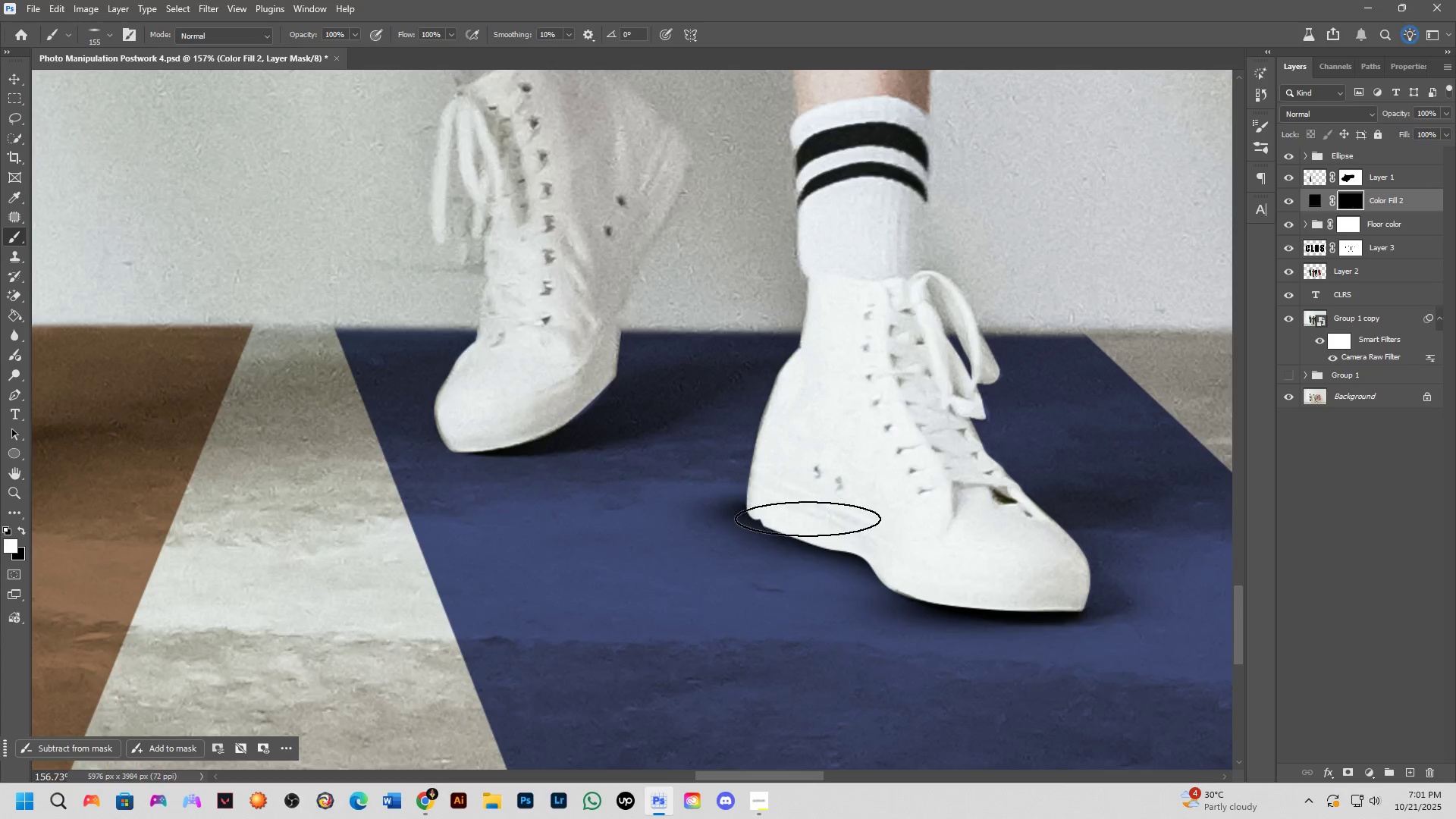 
key(Control+Z)
 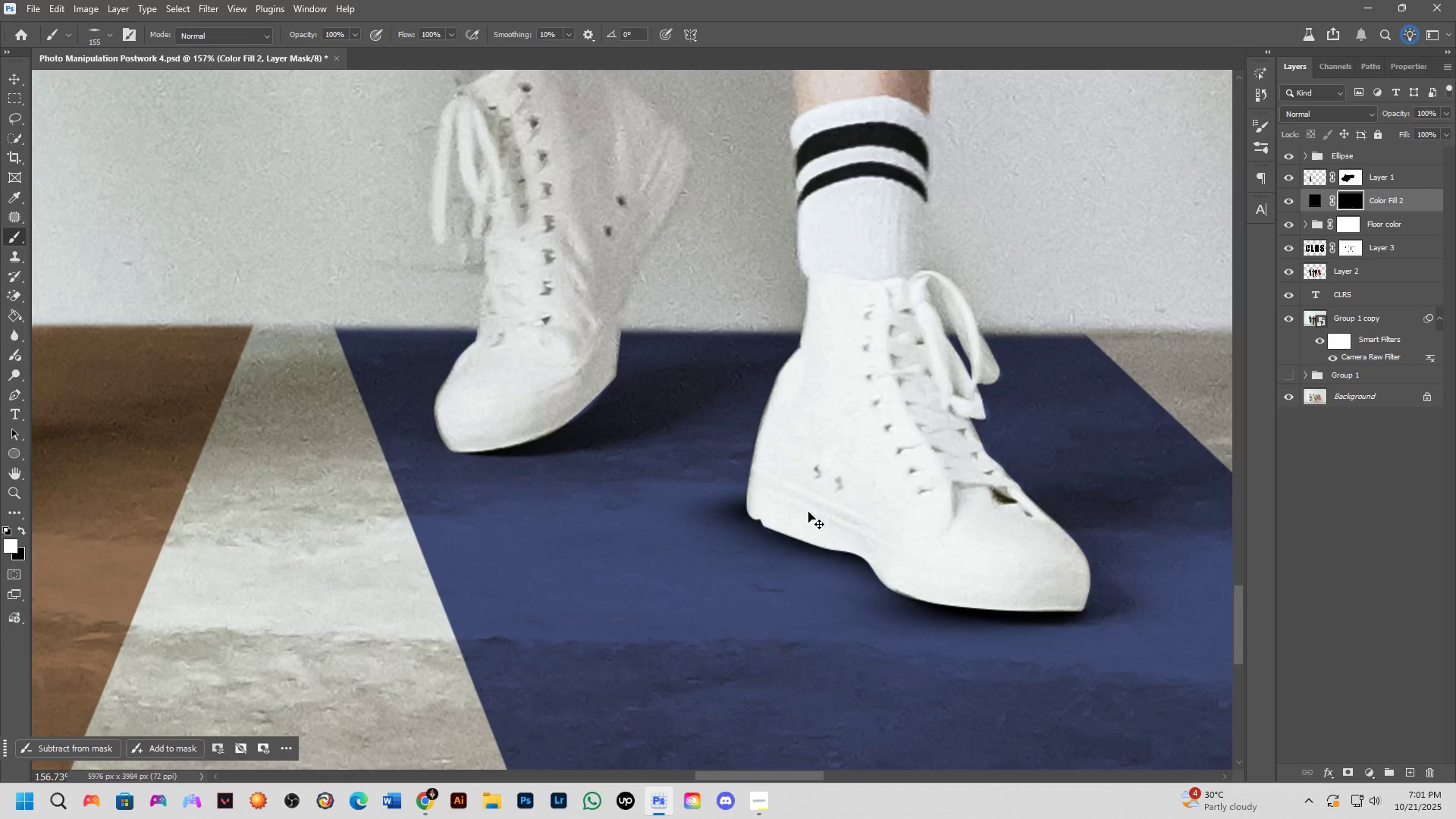 
left_click([792, 509])
 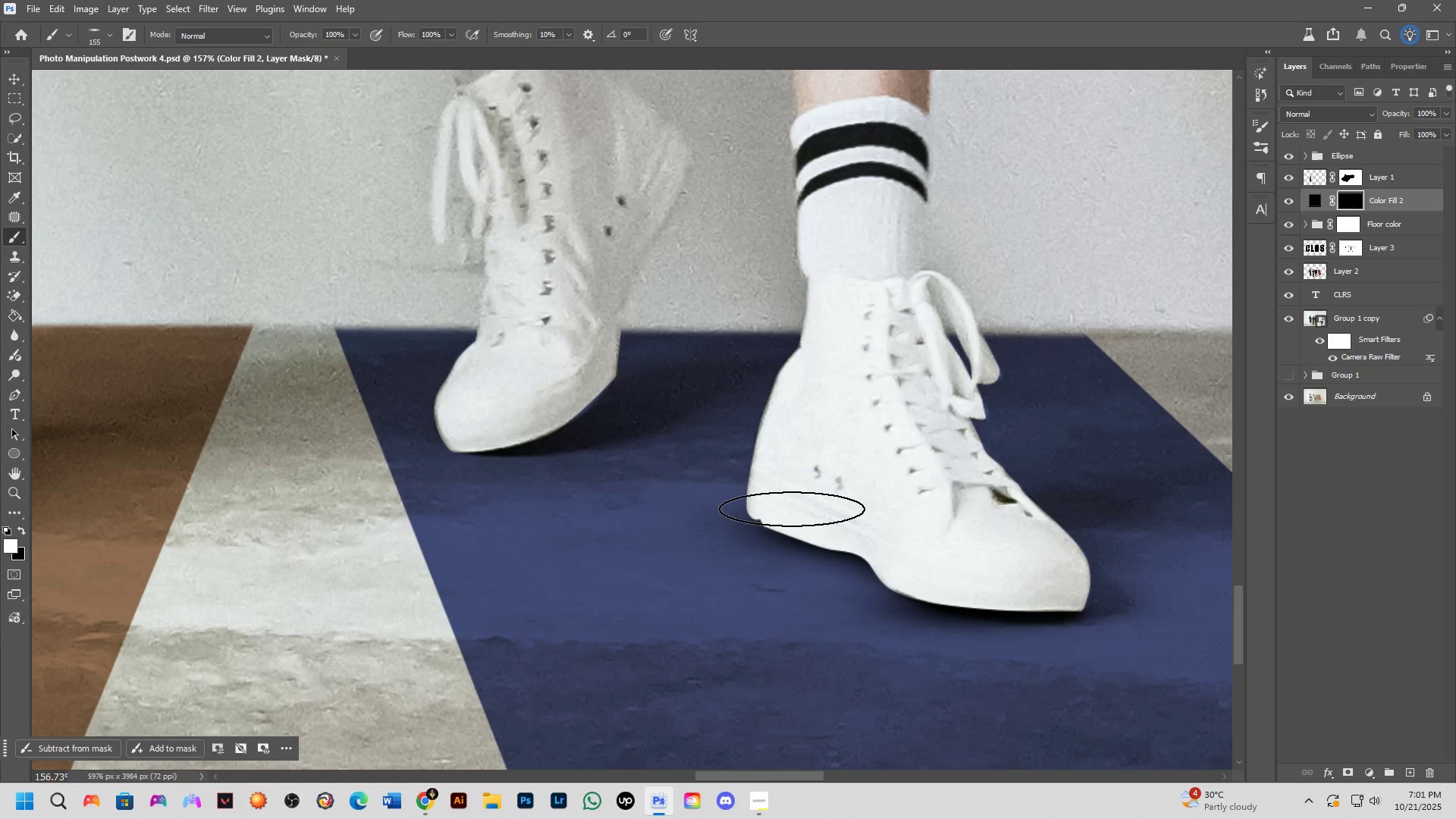 
key(Shift+ShiftLeft)
 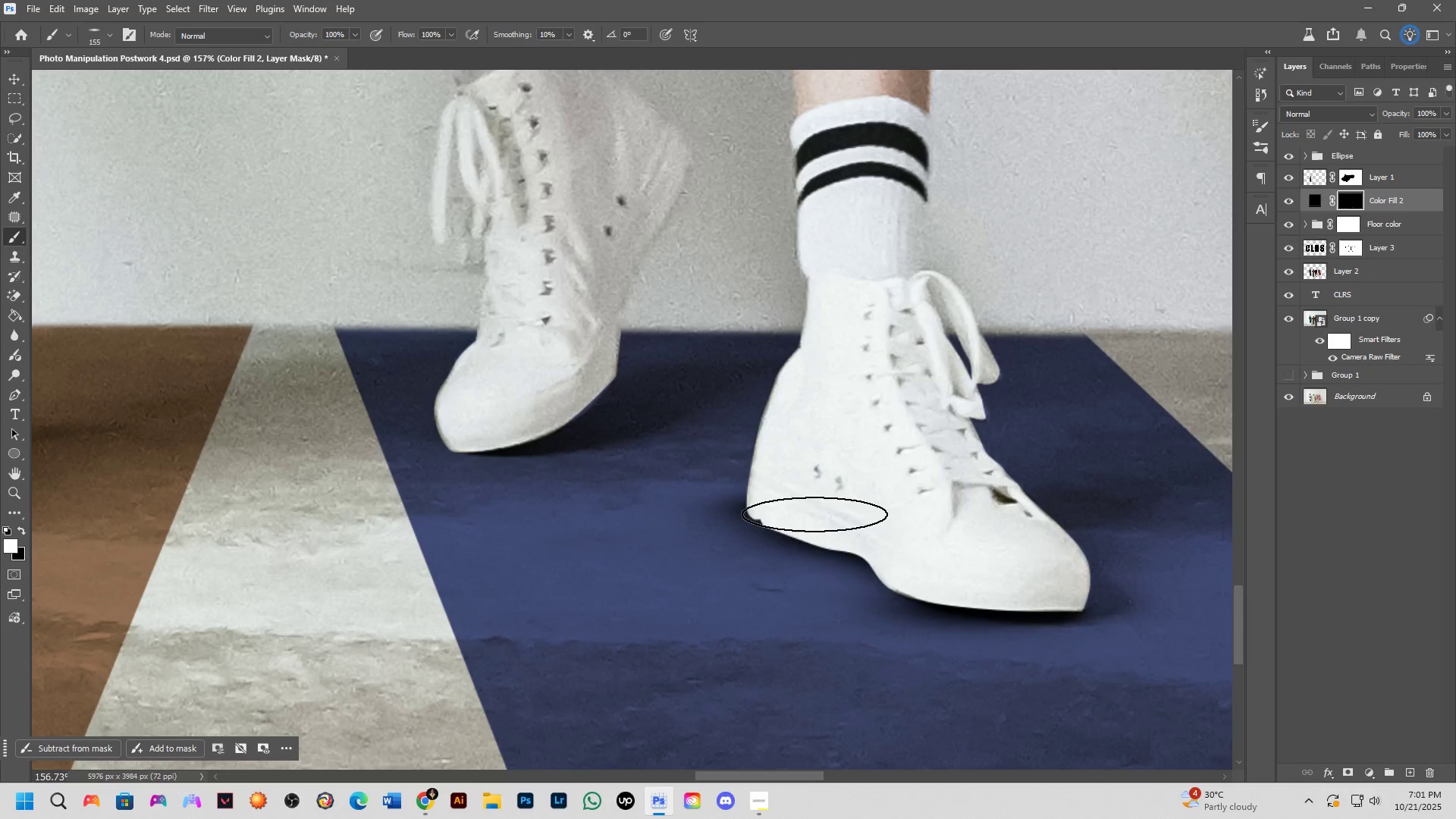 
scroll: coordinate [709, 458], scroll_direction: up, amount: 3.0
 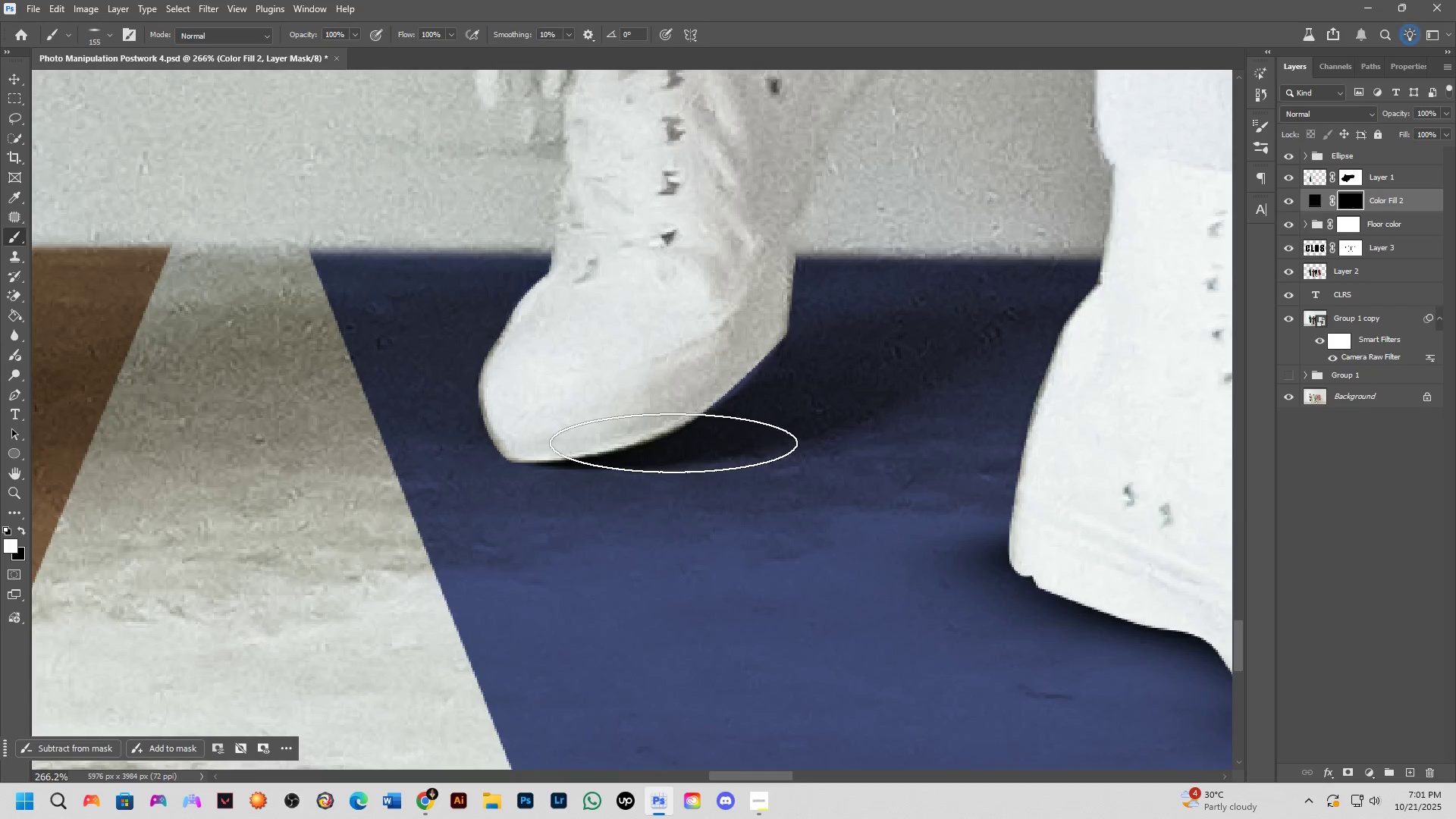 
key(Shift+ShiftLeft)
 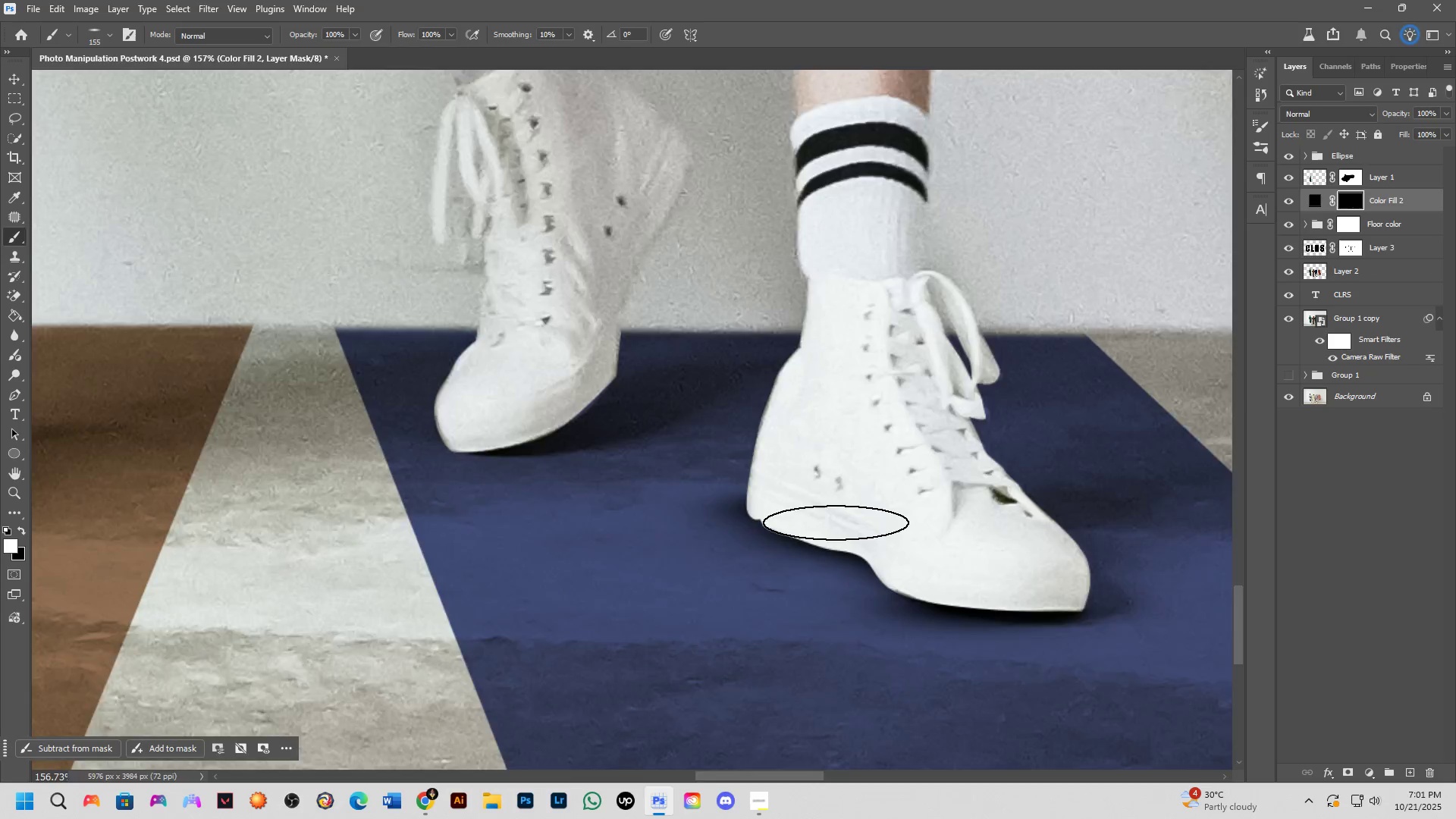 
left_click([630, 440])
 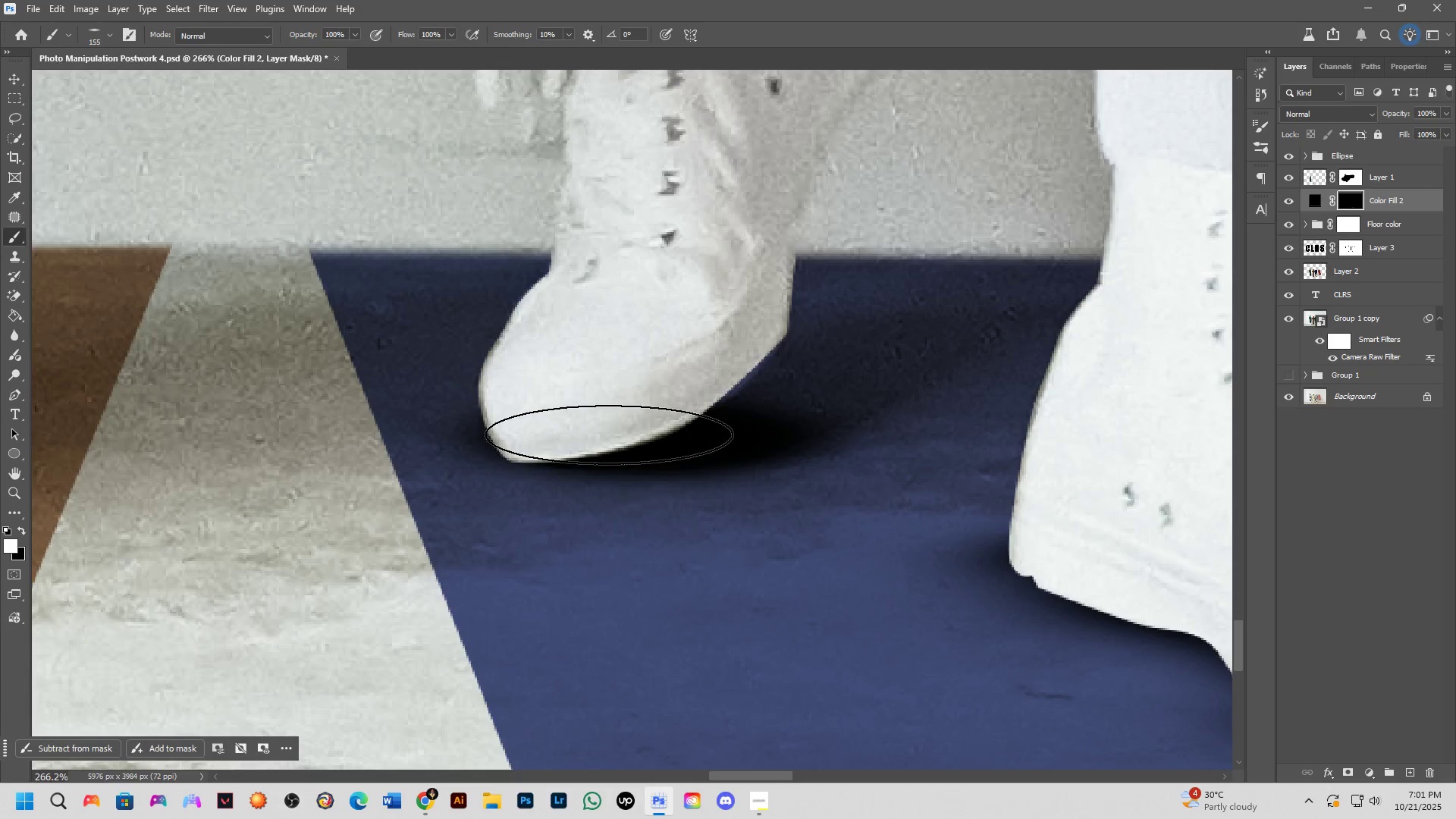 
key(Shift+ShiftLeft)
 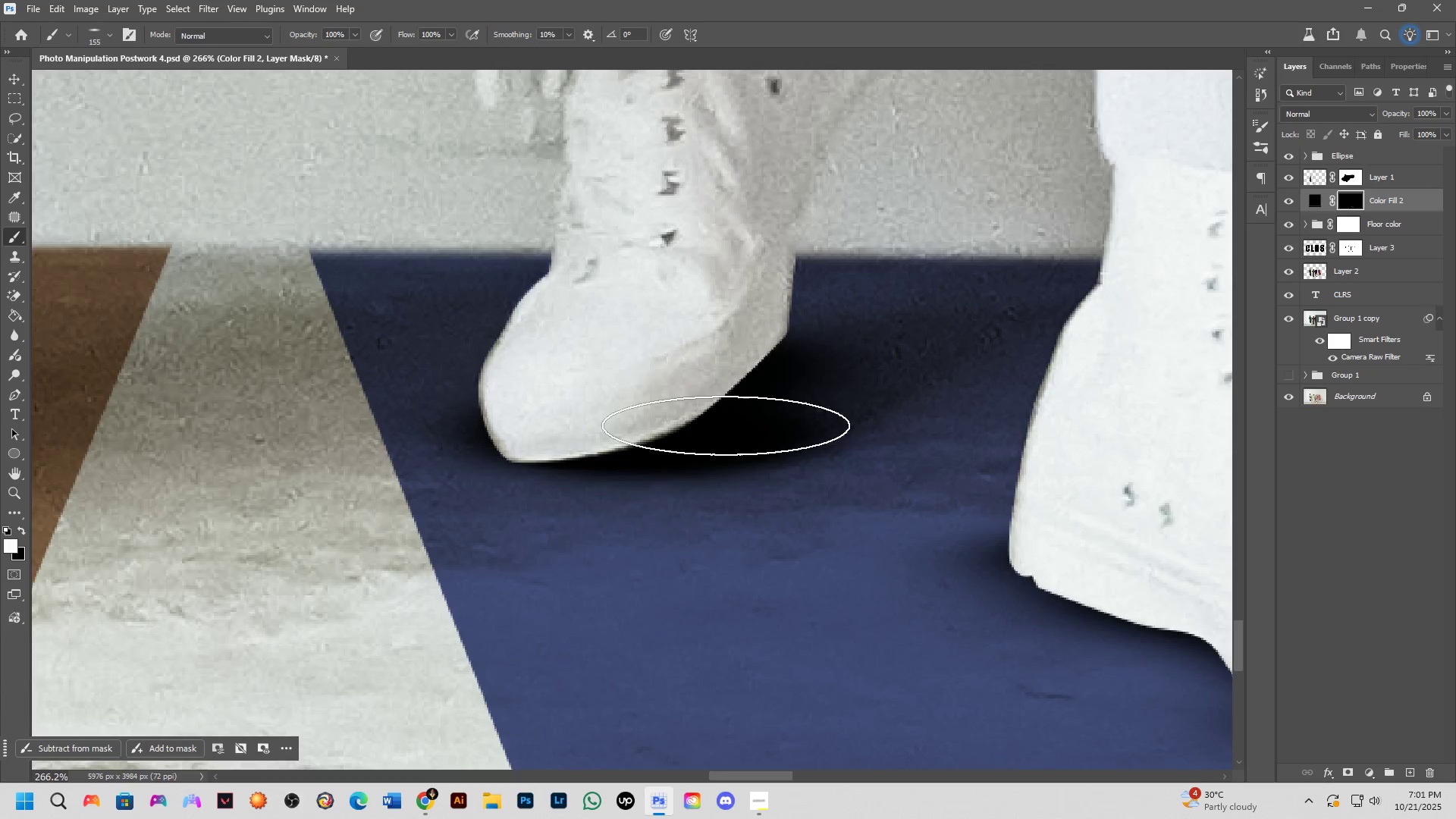 
scroll: coordinate [692, 500], scroll_direction: down, amount: 4.0
 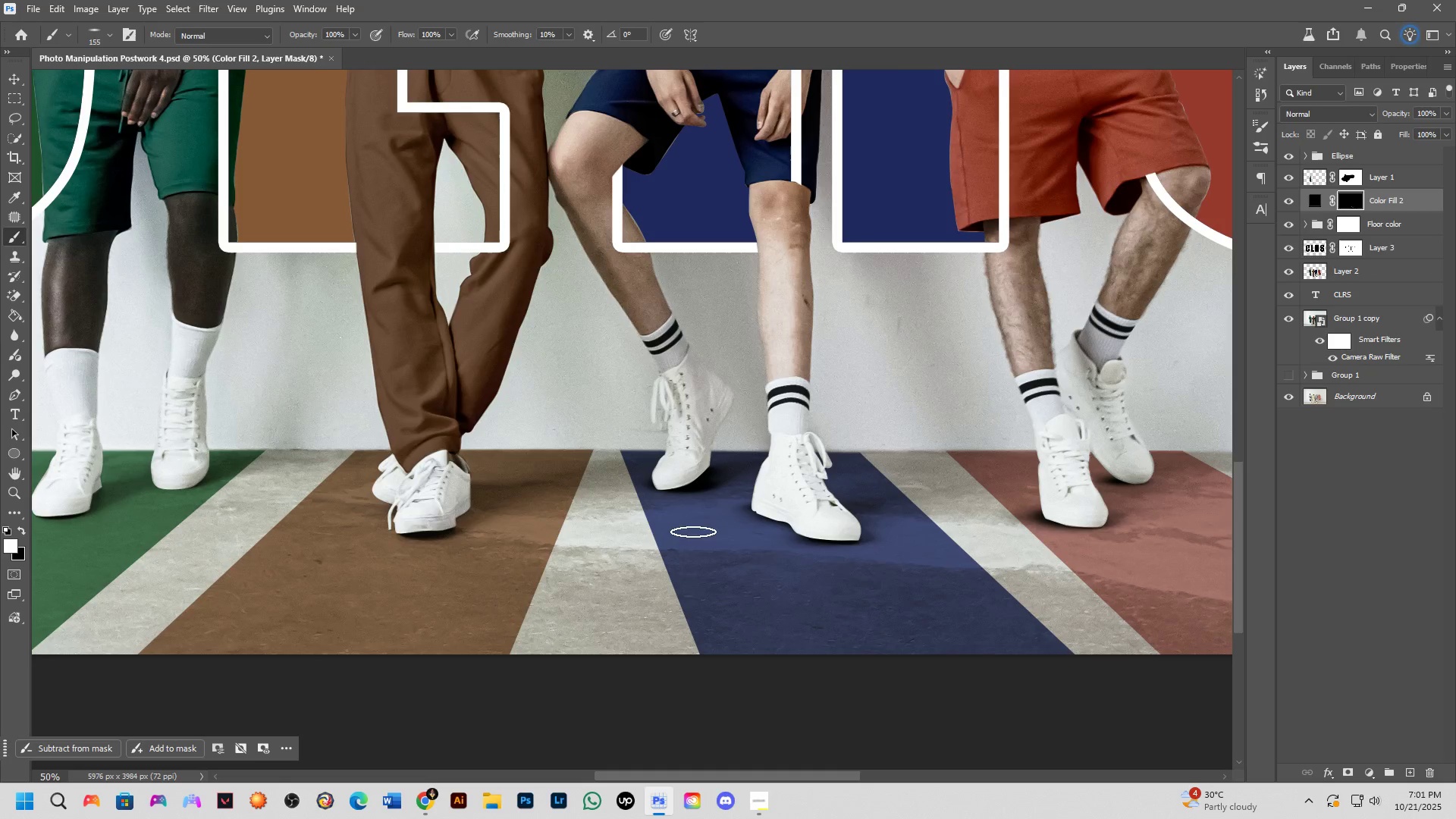 
key(Control+ControlLeft)
 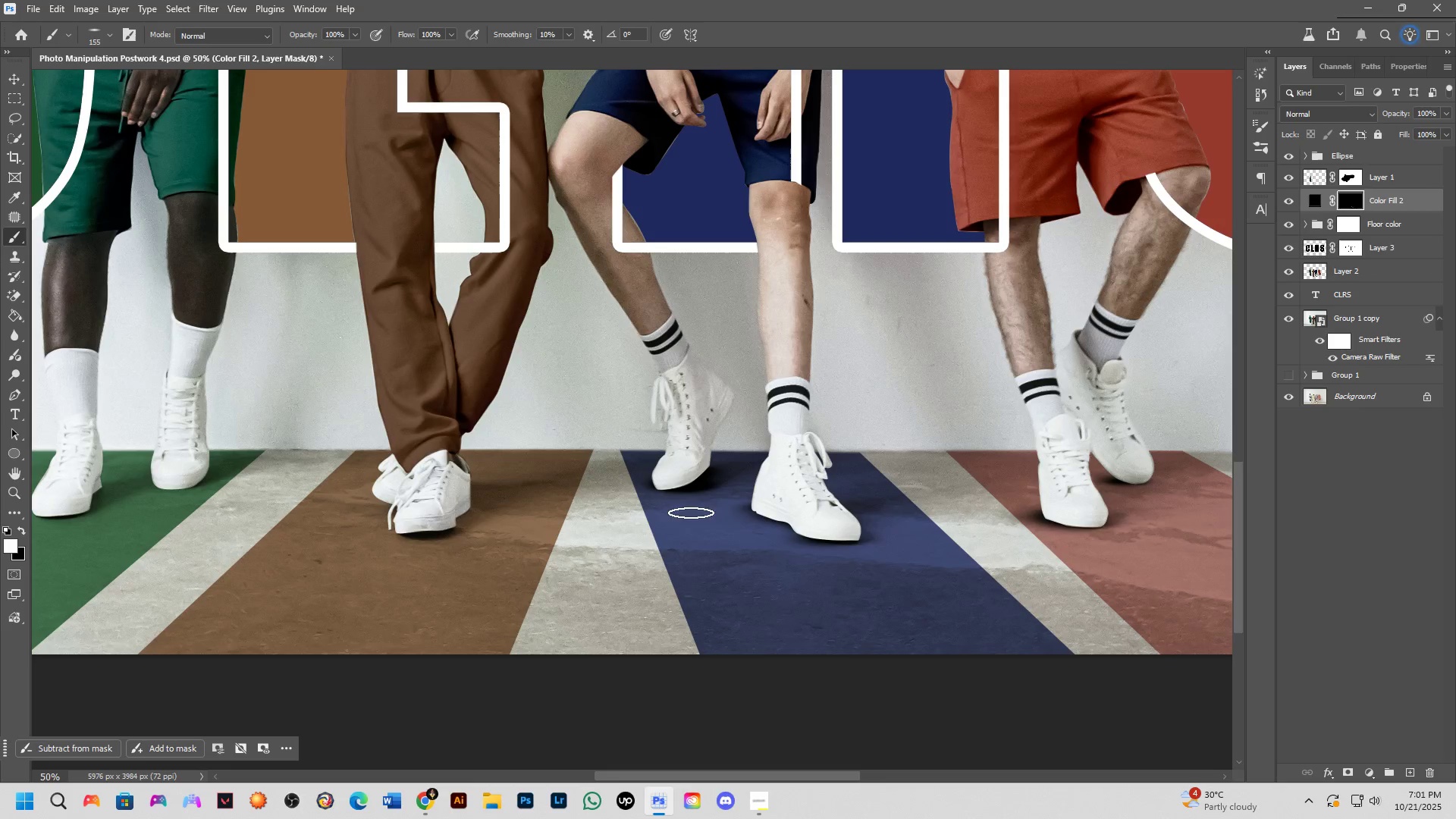 
key(Control+Z)
 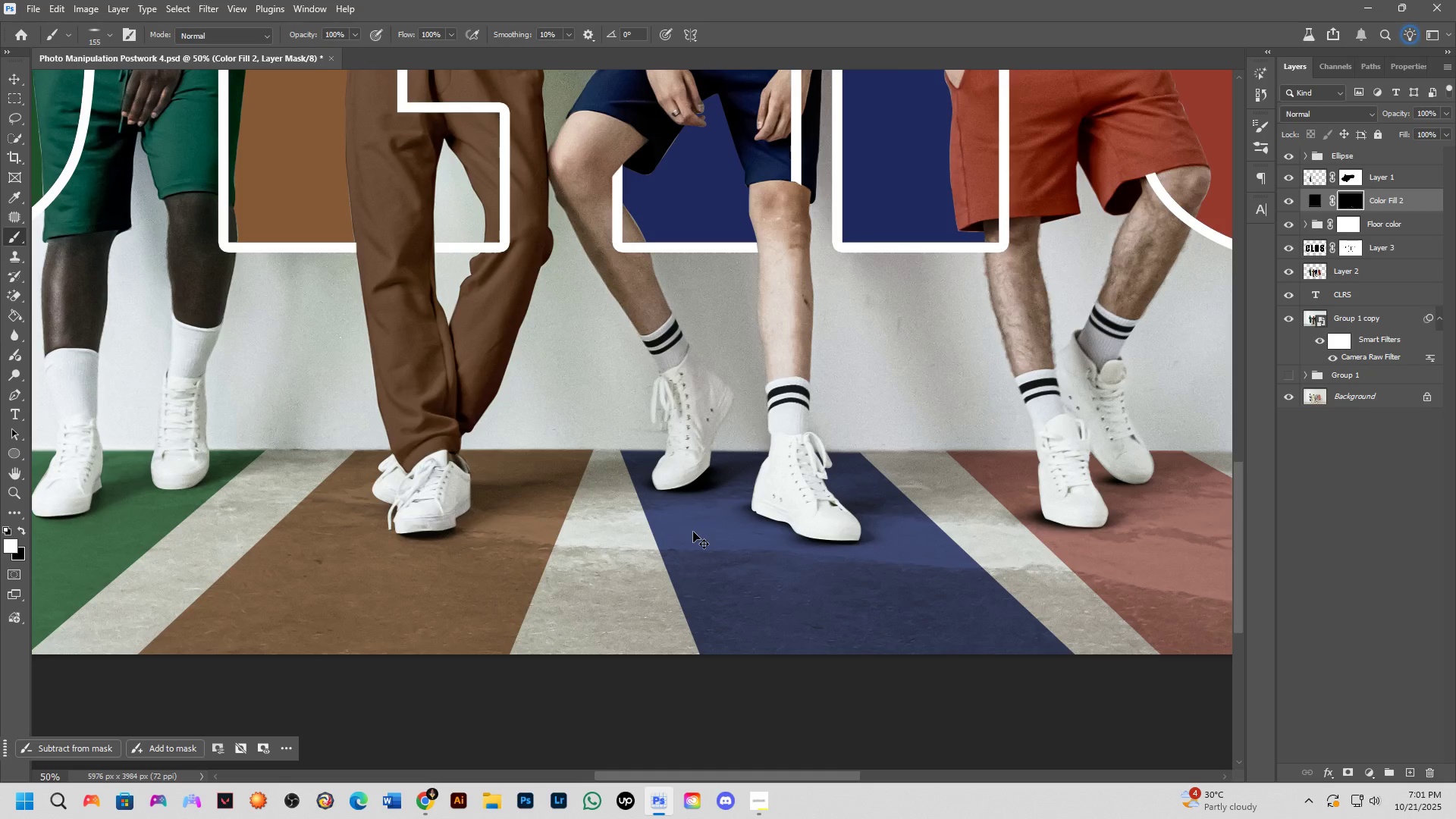 
scroll: coordinate [753, 526], scroll_direction: up, amount: 7.0
 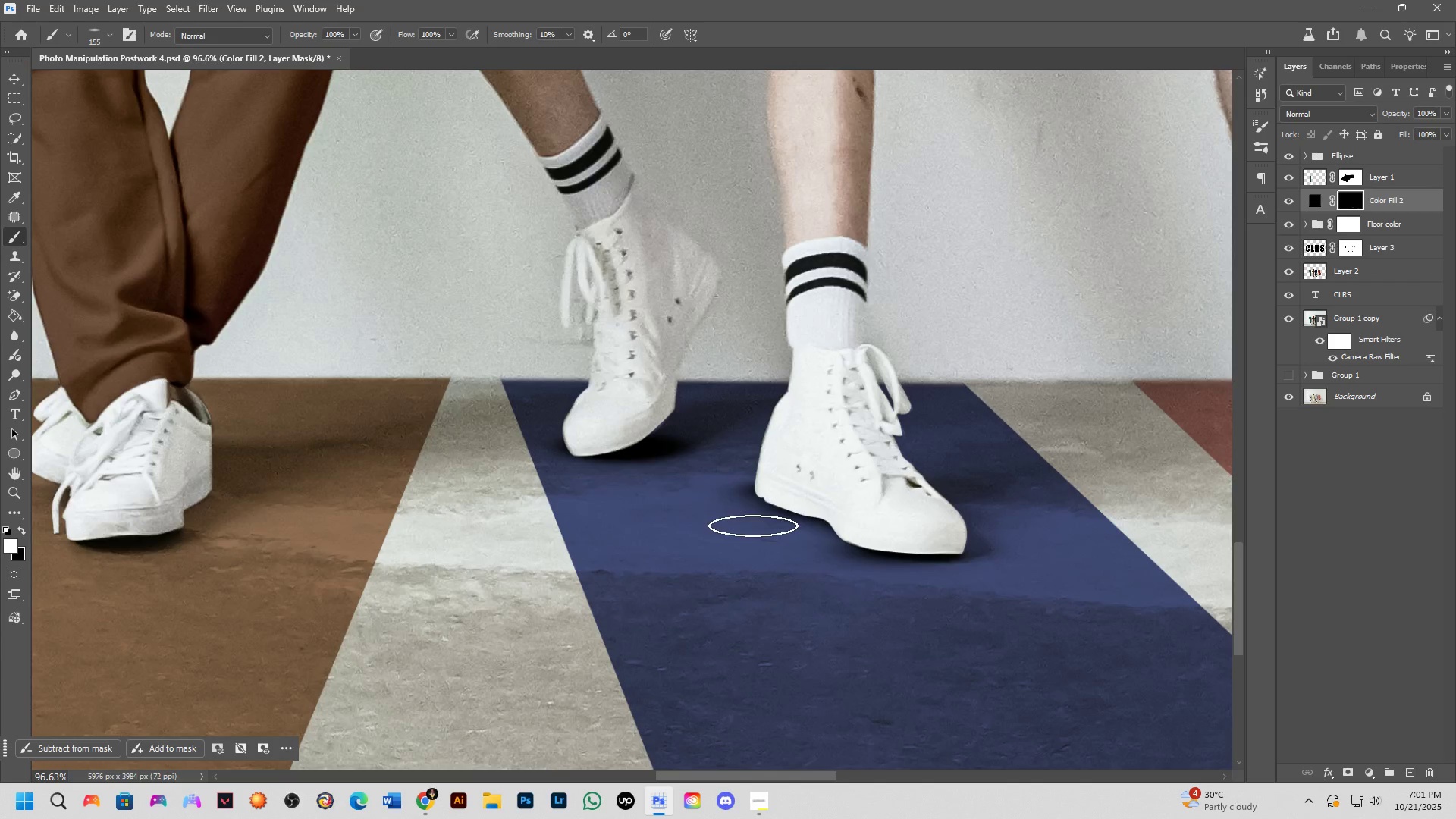 
key(Alt+AltLeft)
 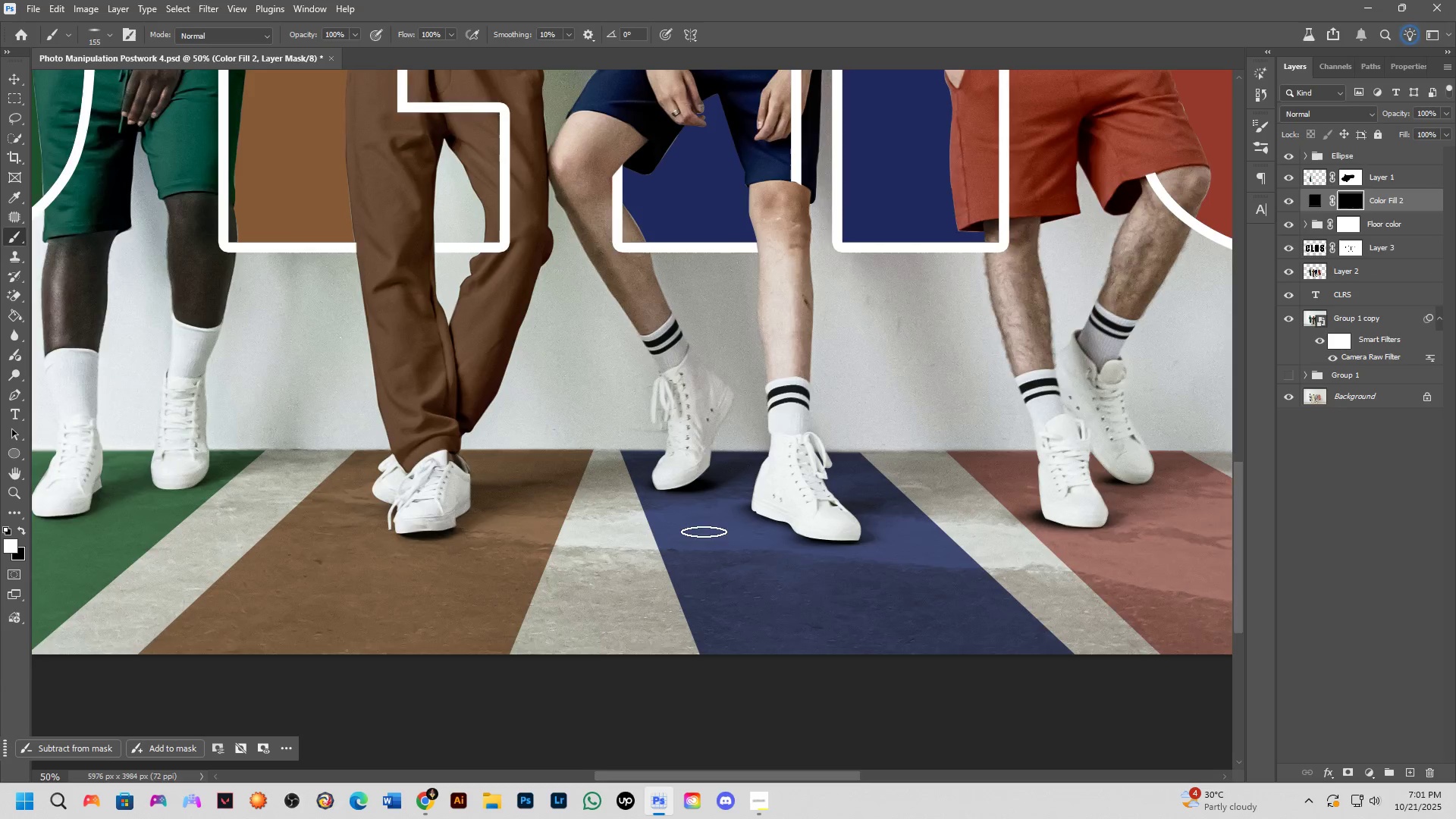 
left_click([792, 503])
 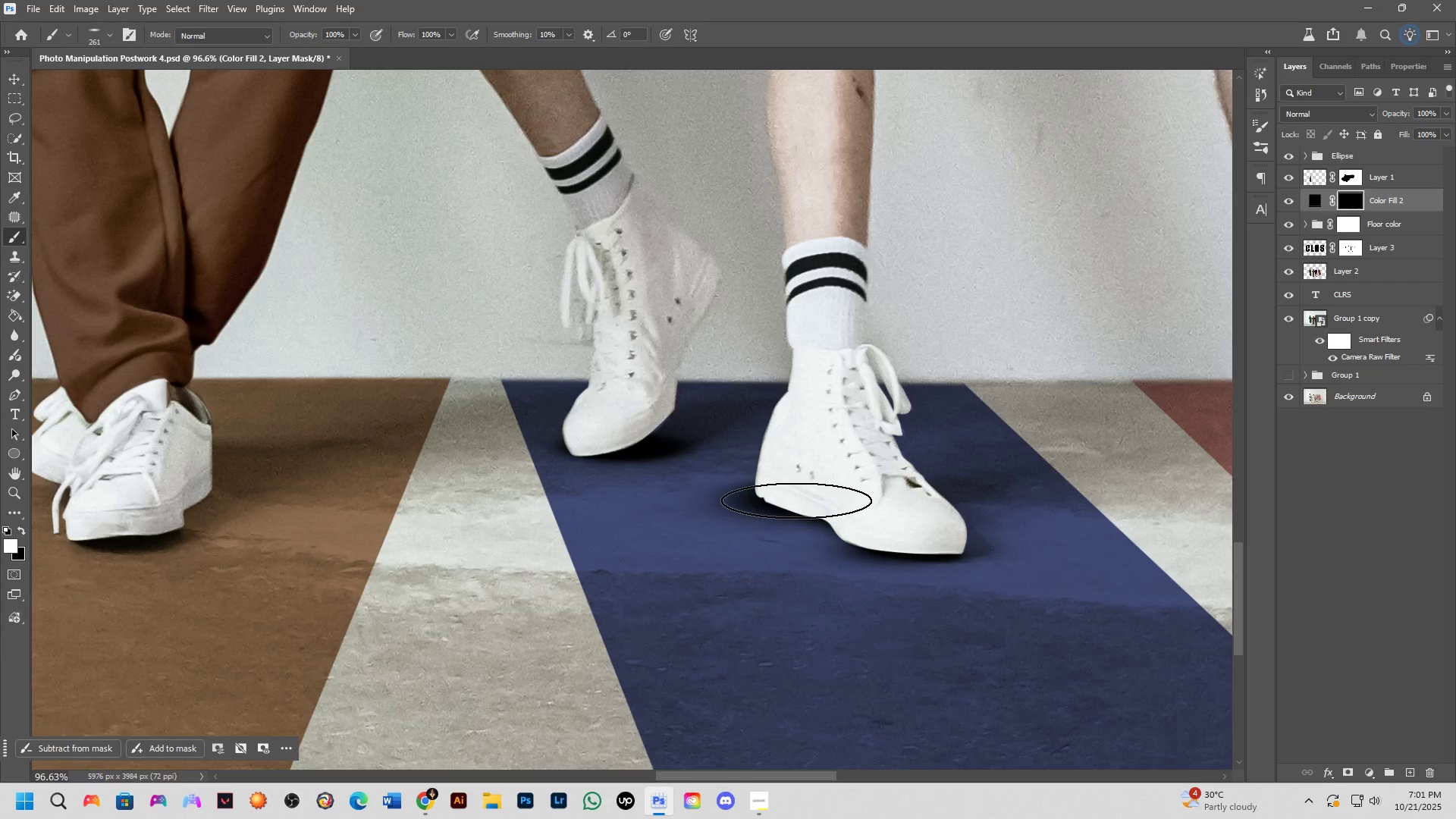 
left_click([839, 519])
 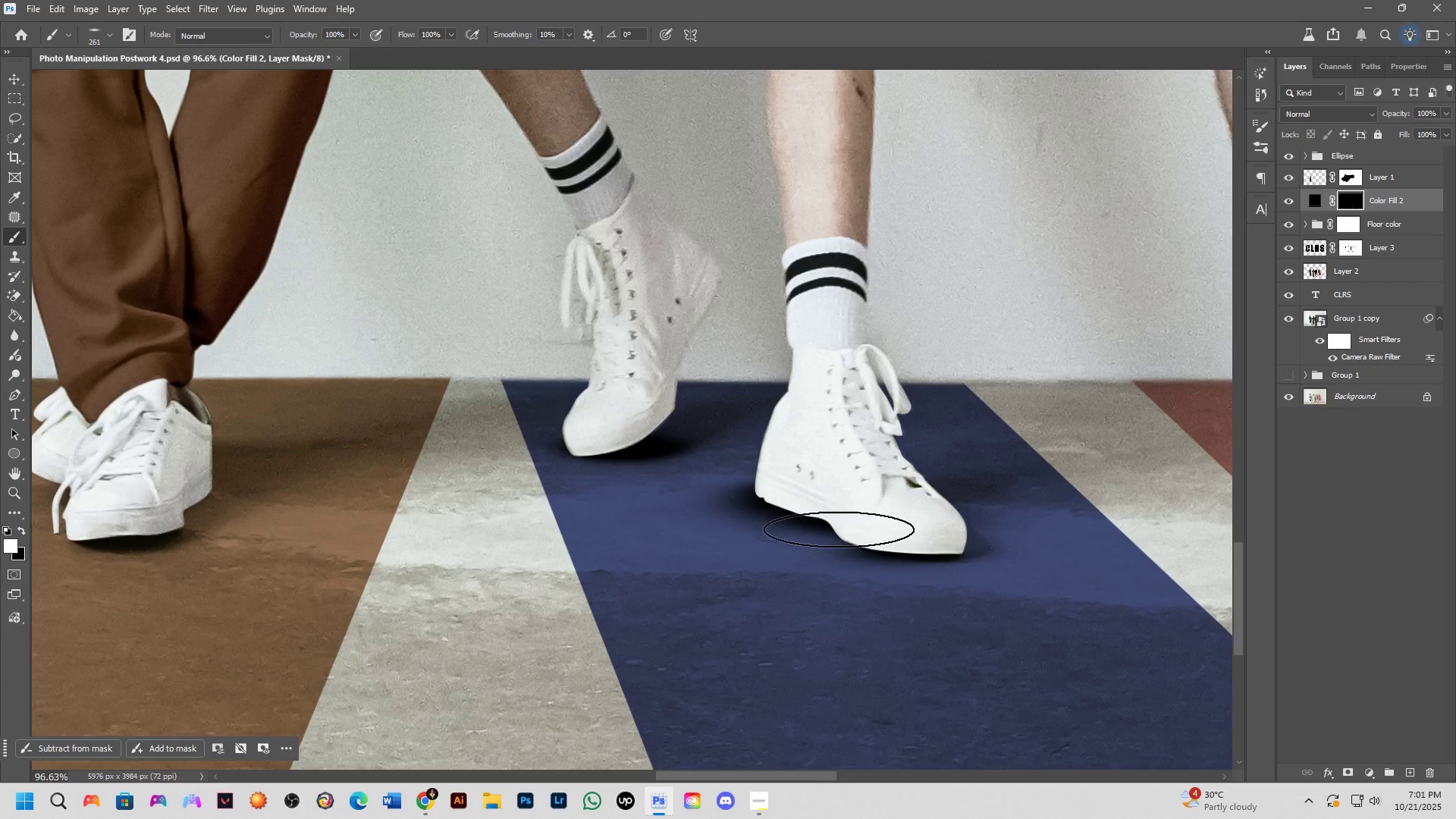 
scroll: coordinate [832, 582], scroll_direction: down, amount: 9.0
 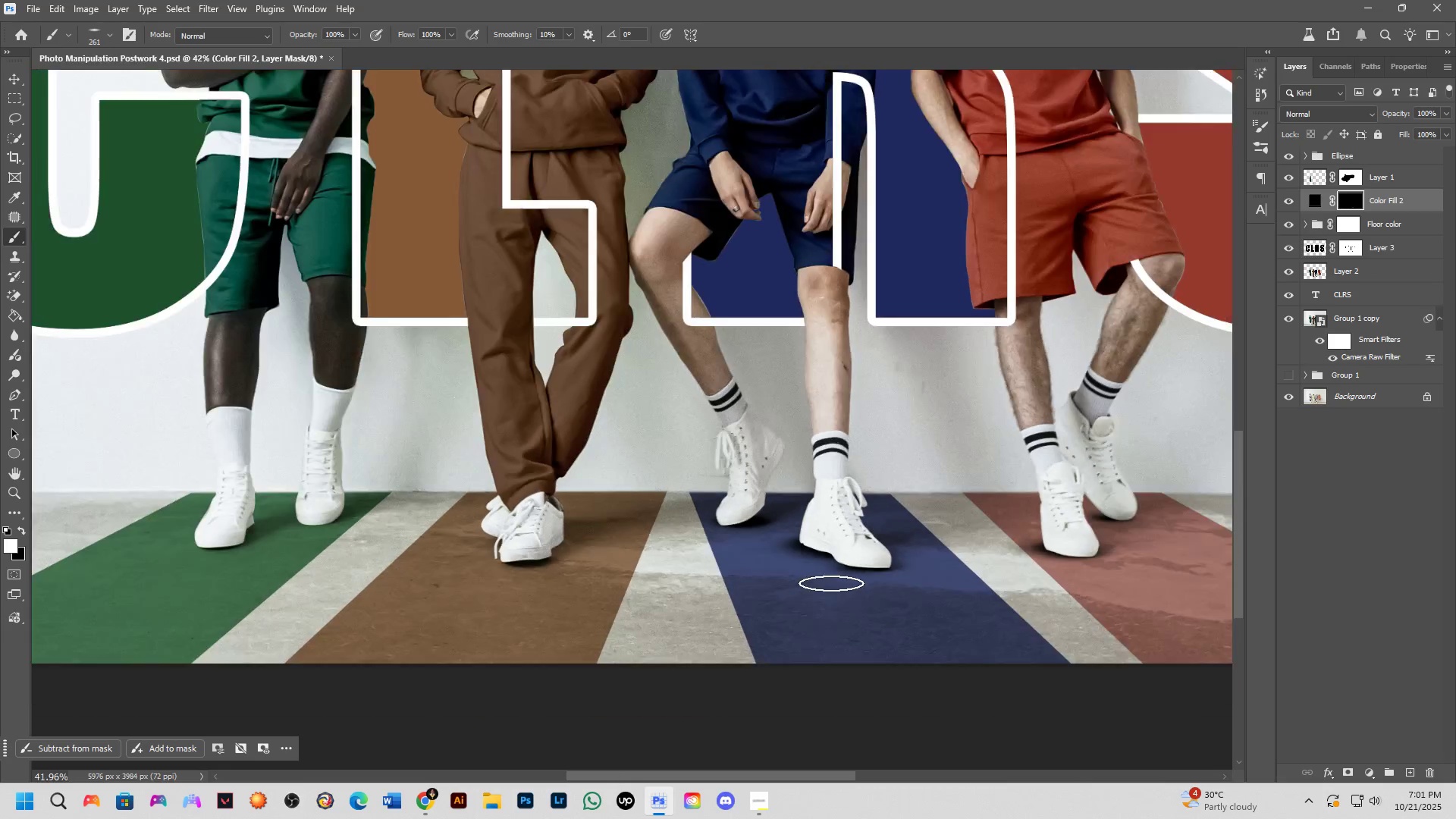 
hold_key(key=Space, duration=0.55)
 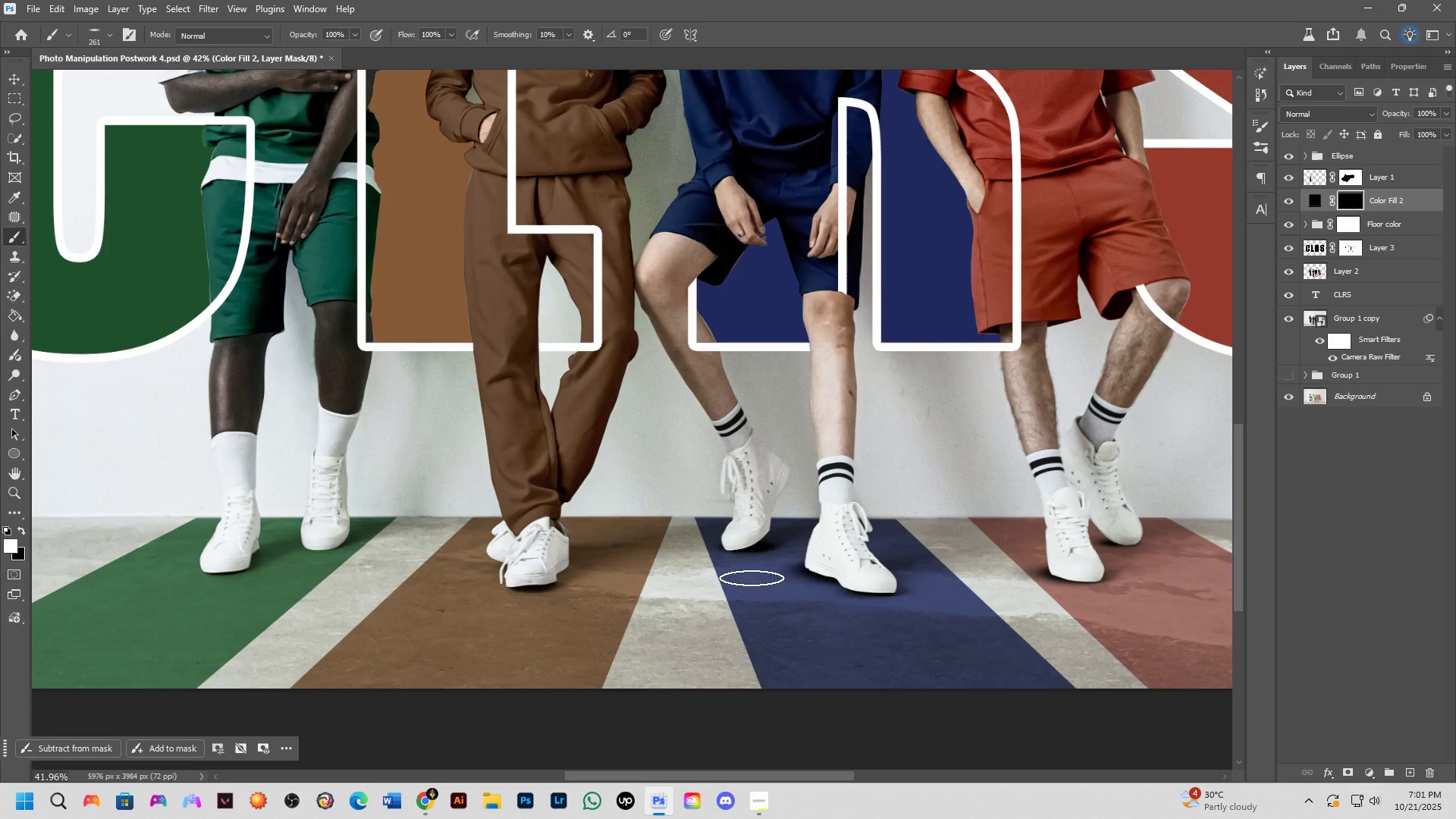 
scroll: coordinate [789, 607], scroll_direction: up, amount: 9.0
 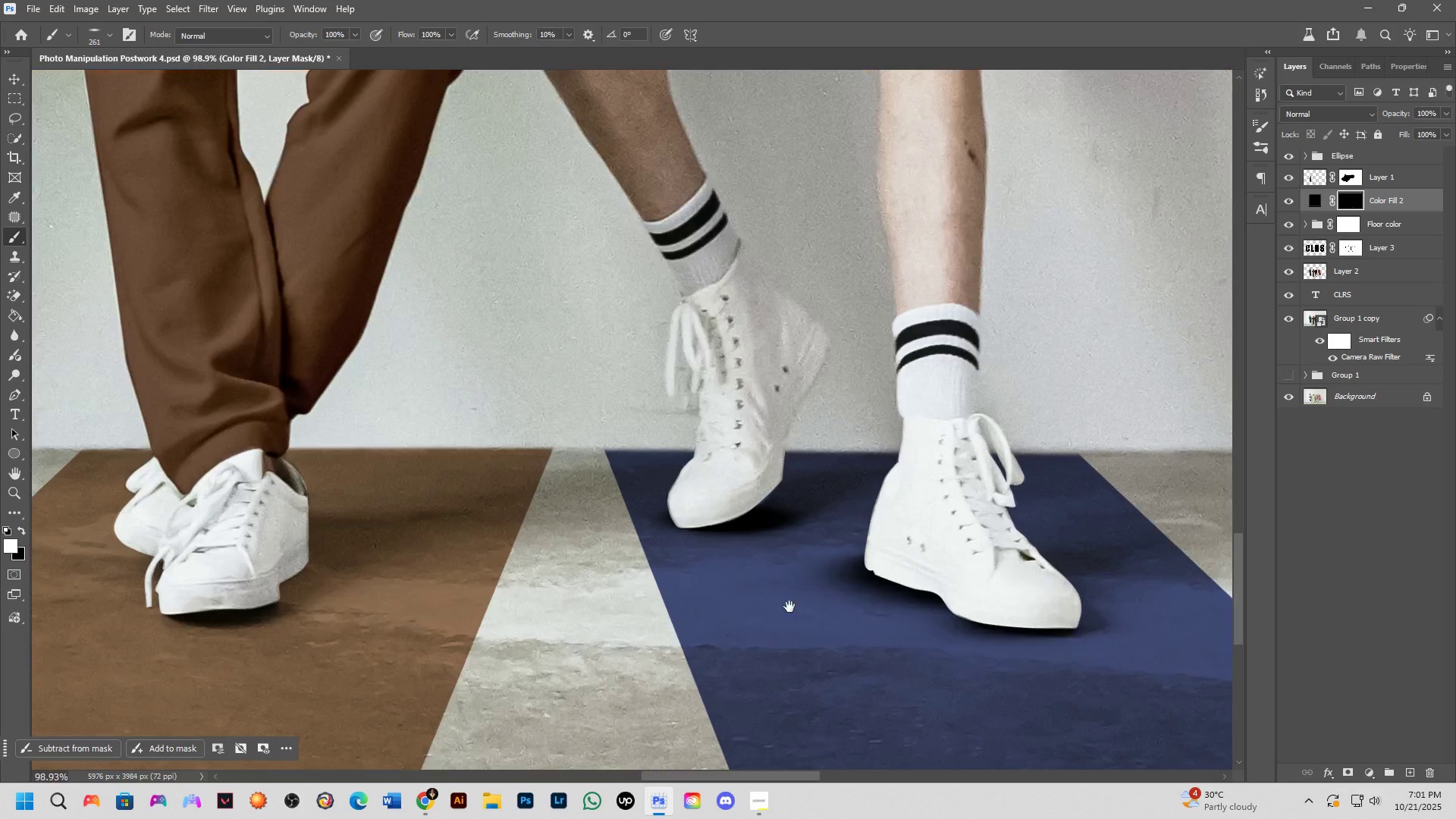 
hold_key(key=Space, duration=0.53)
 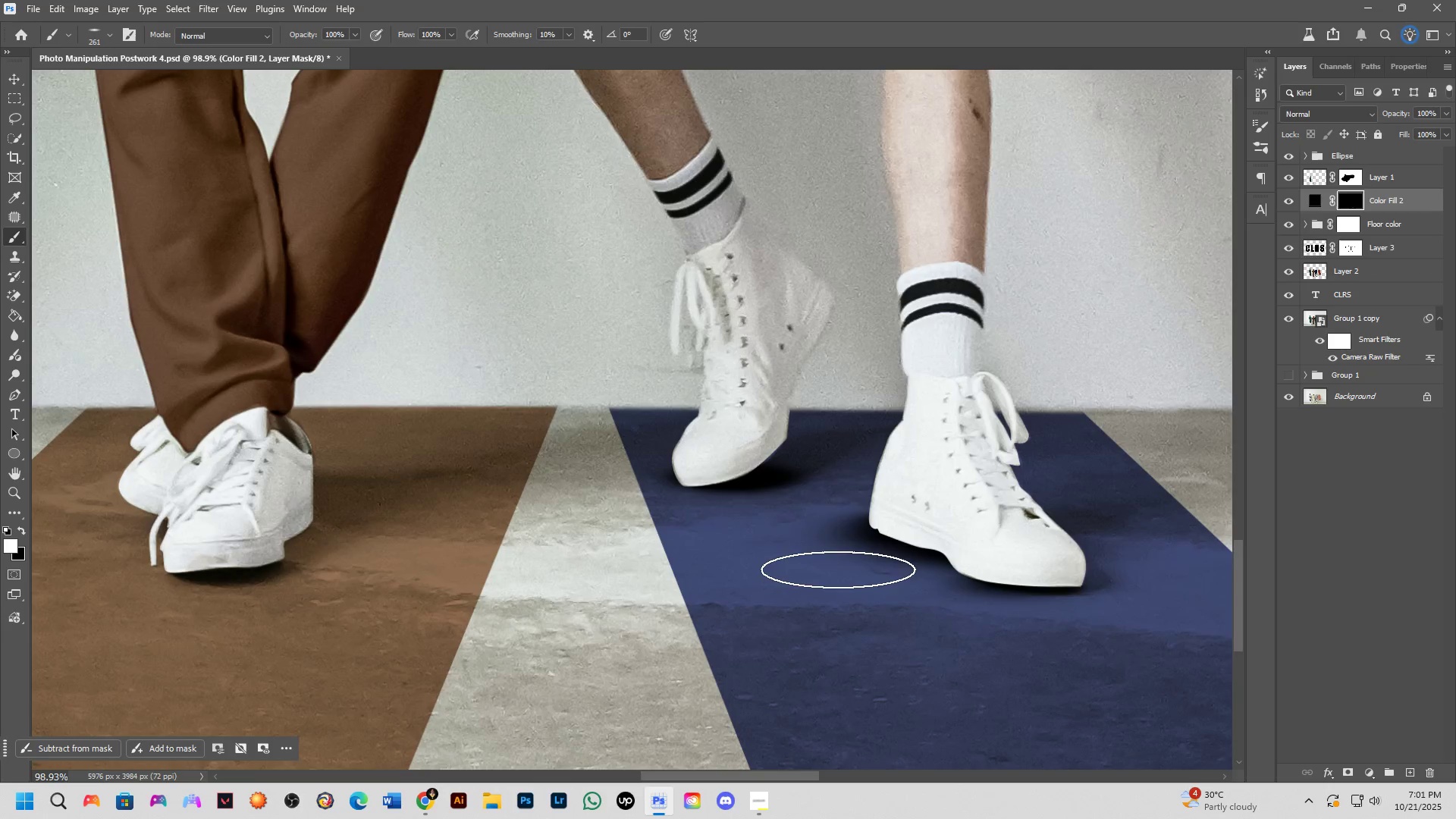 
hold_key(key=AltLeft, duration=0.37)
 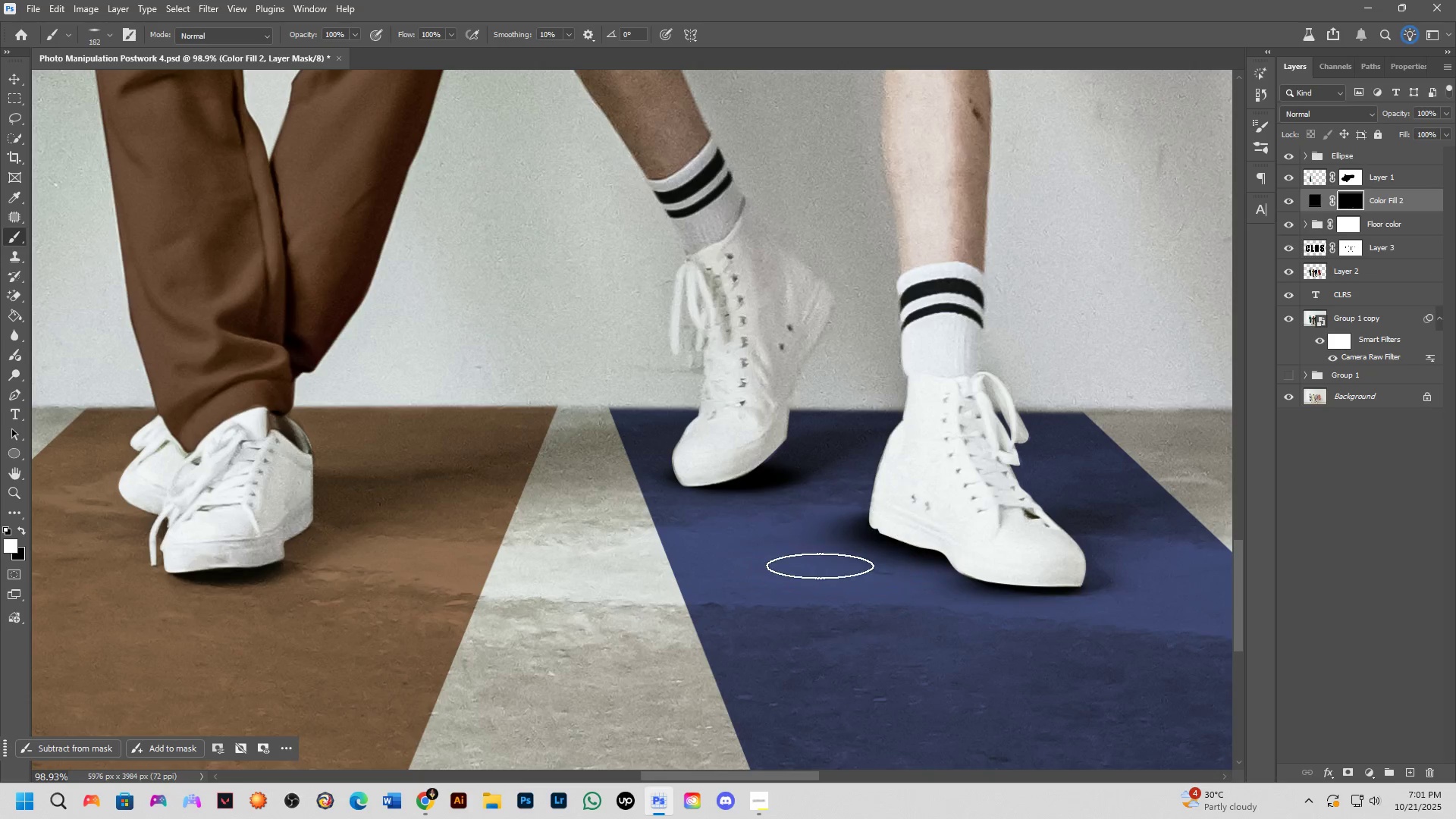 
key(Control+ControlLeft)
 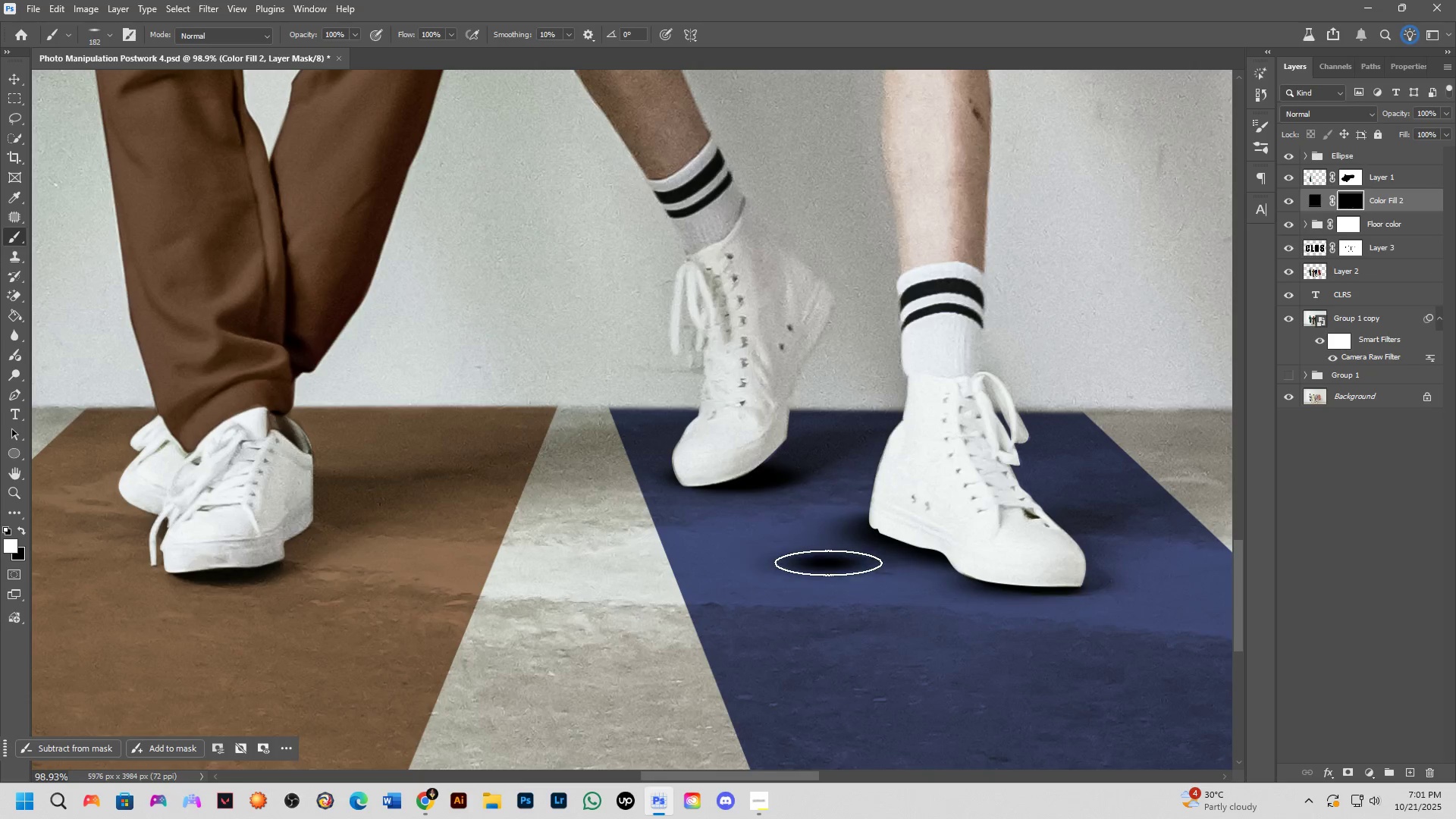 
key(Control+Z)
 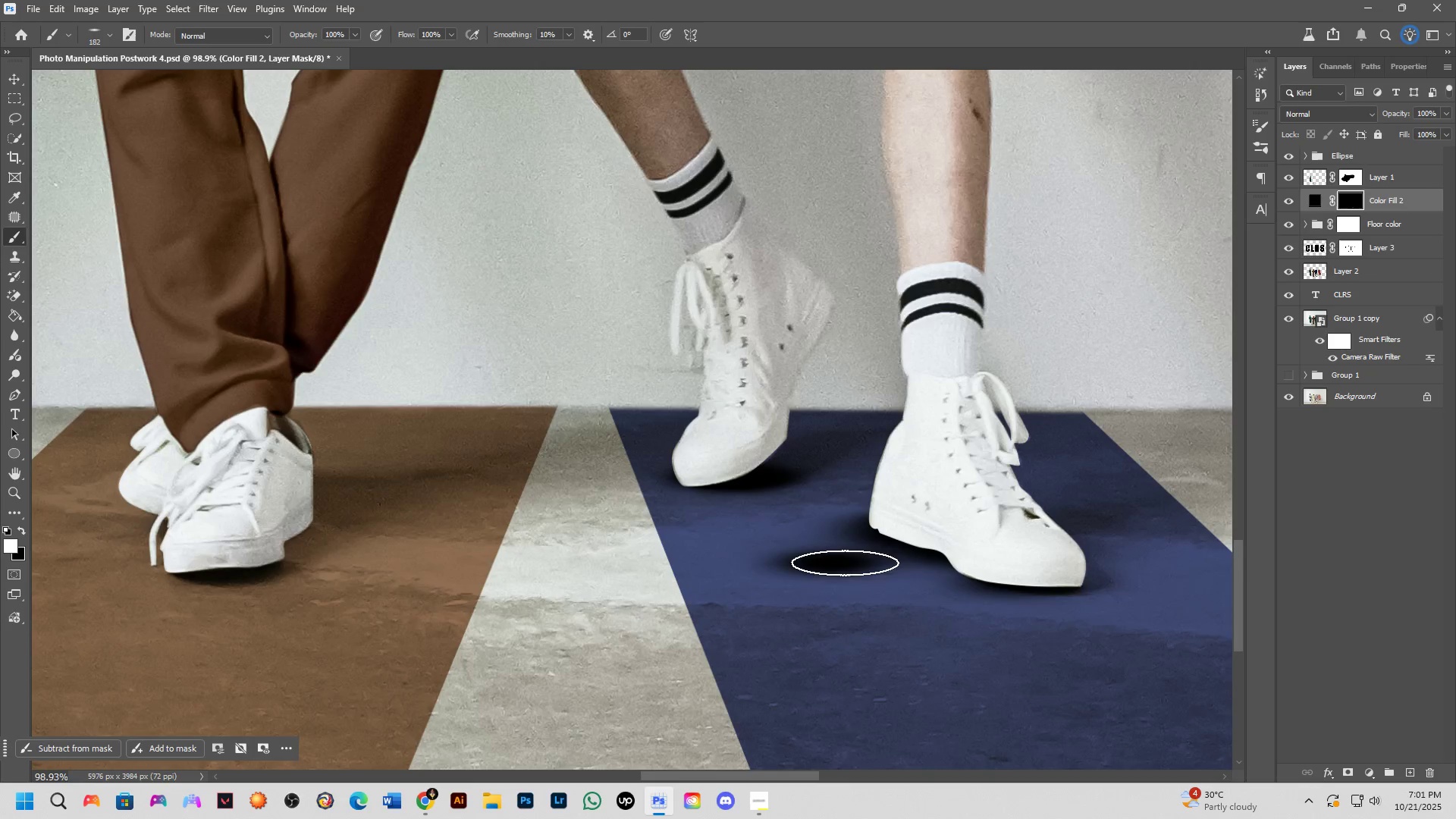 
key(X)
 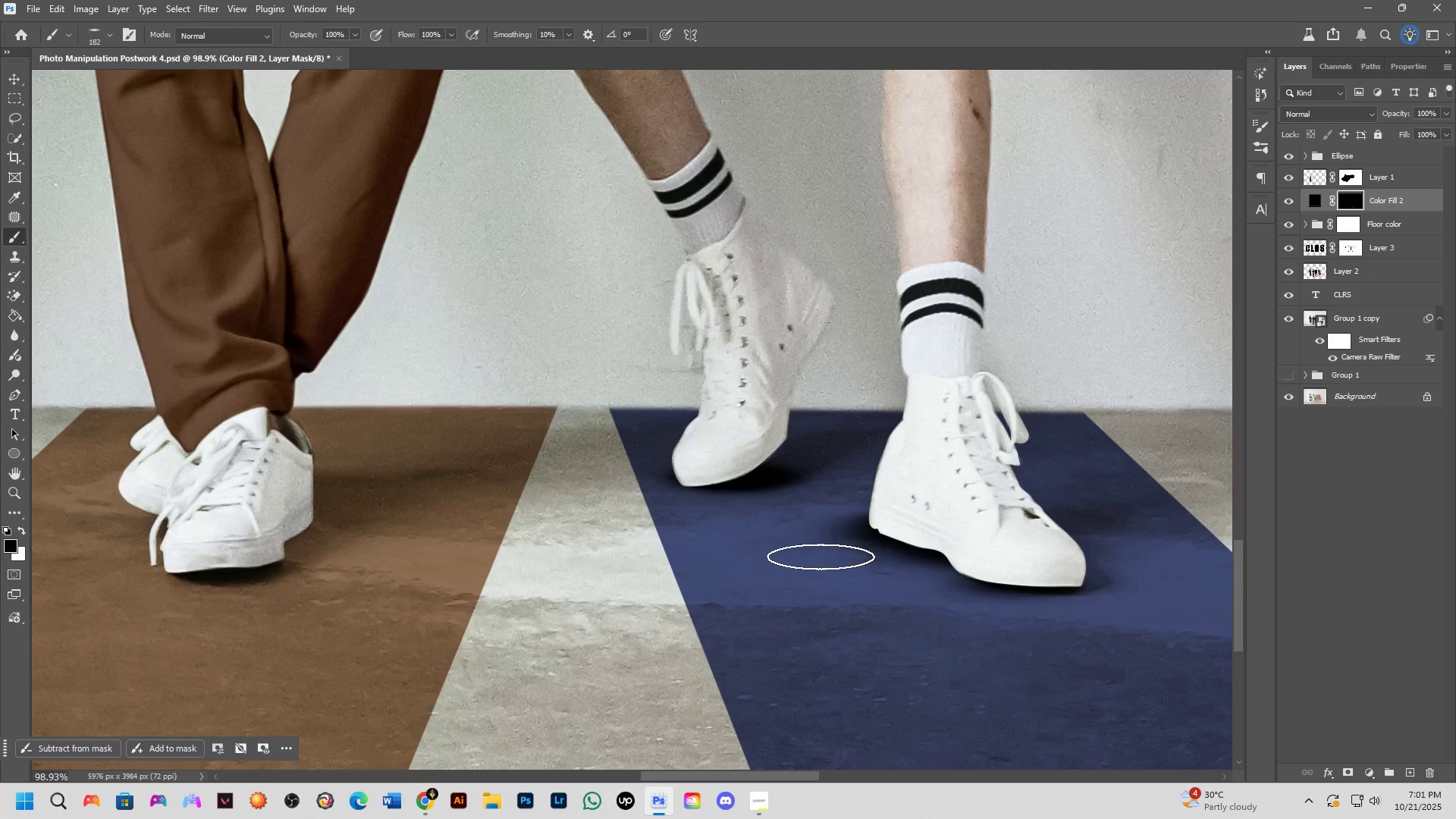 
key(Control+ControlLeft)
 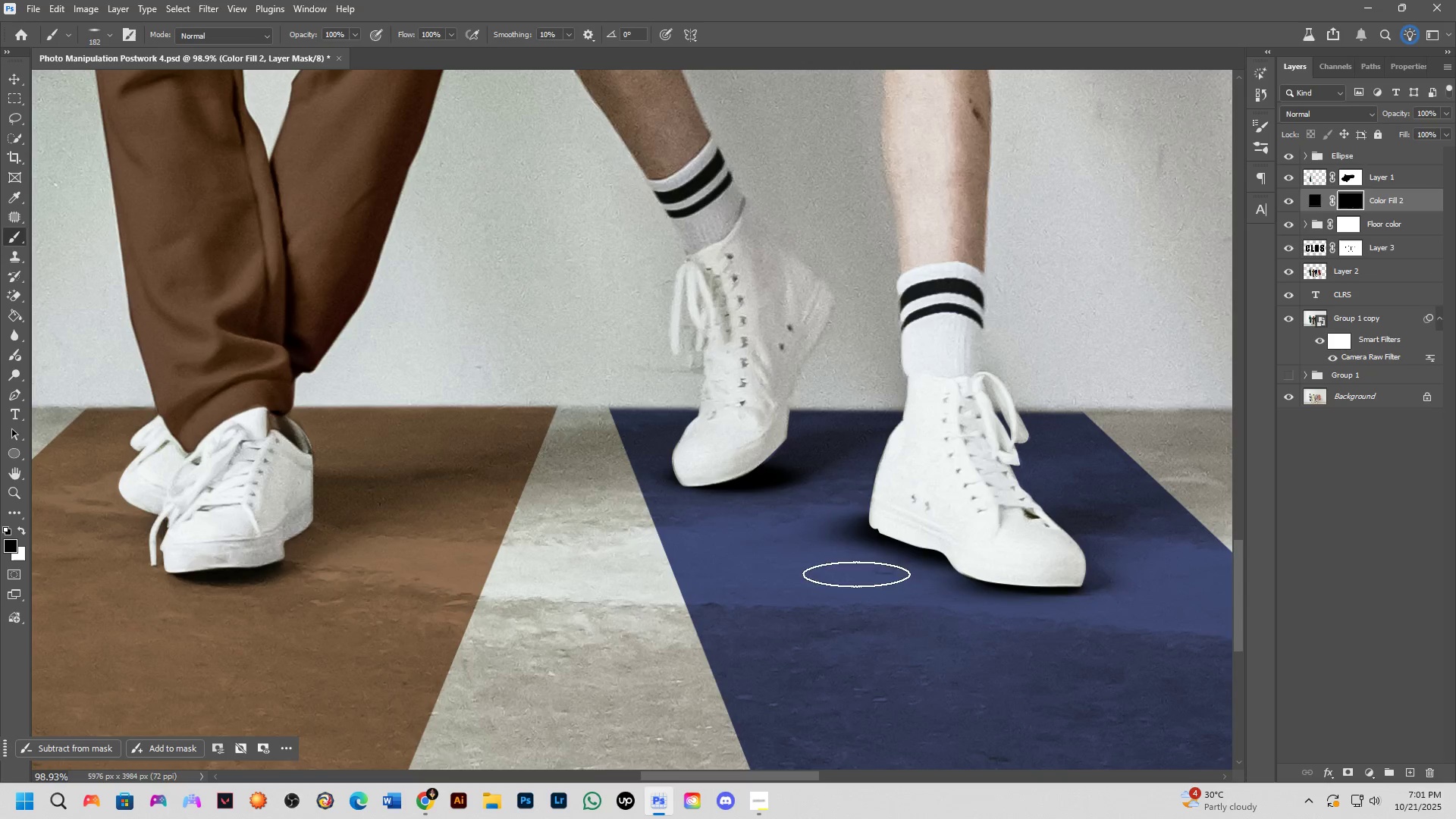 
key(Control+Z)
 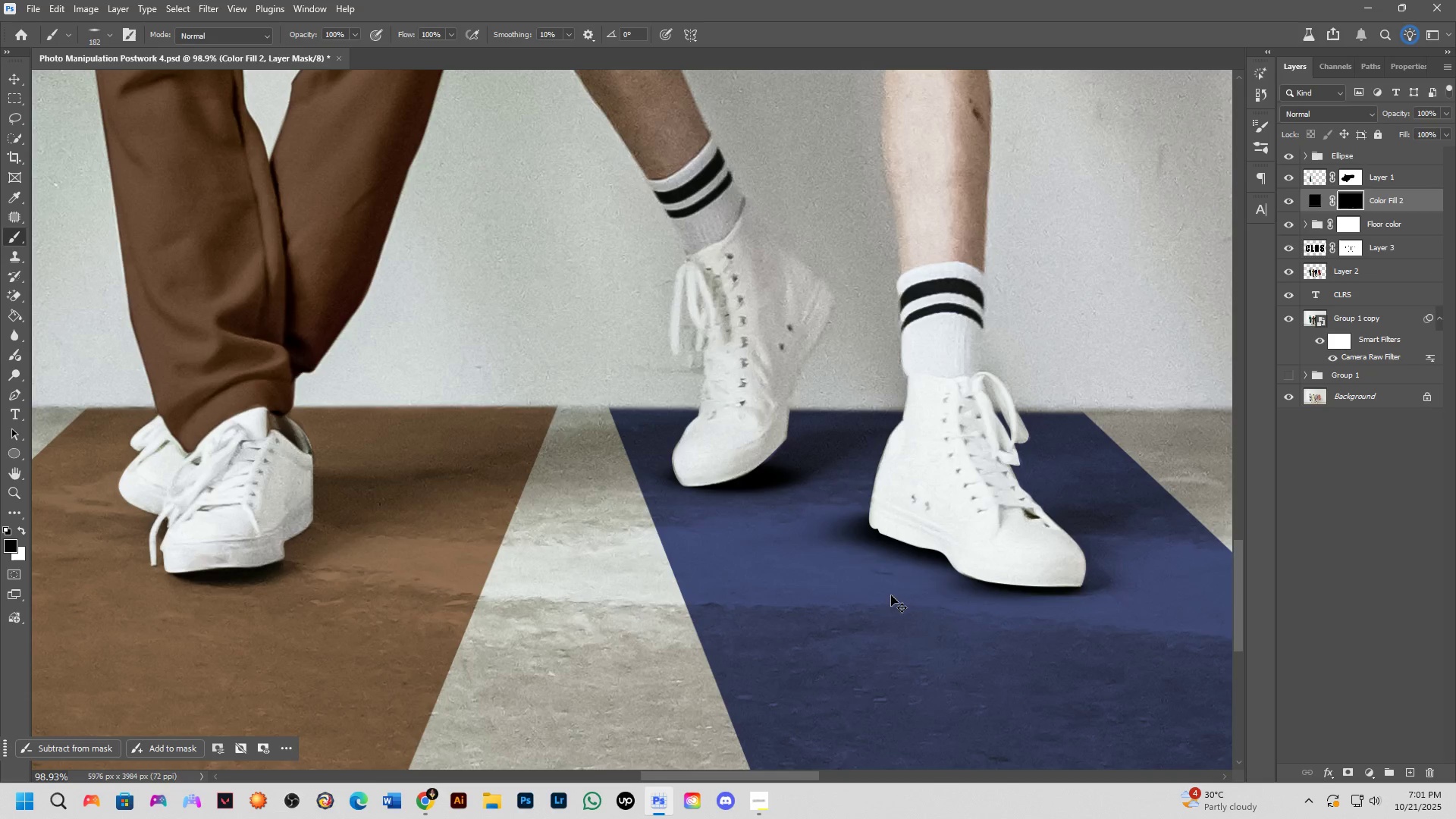 
hold_key(key=AltLeft, duration=0.41)
 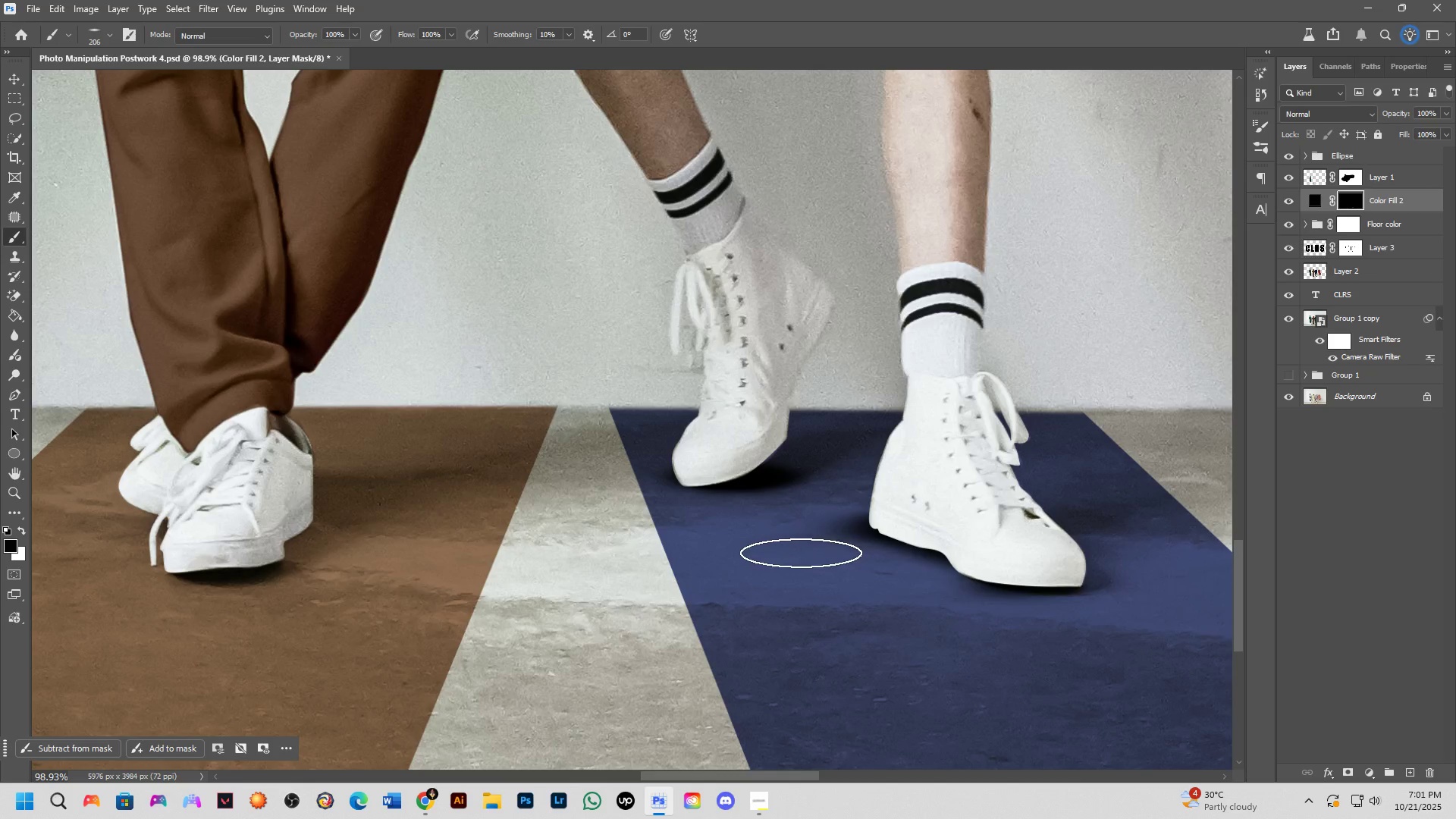 
scroll: coordinate [750, 569], scroll_direction: down, amount: 7.0
 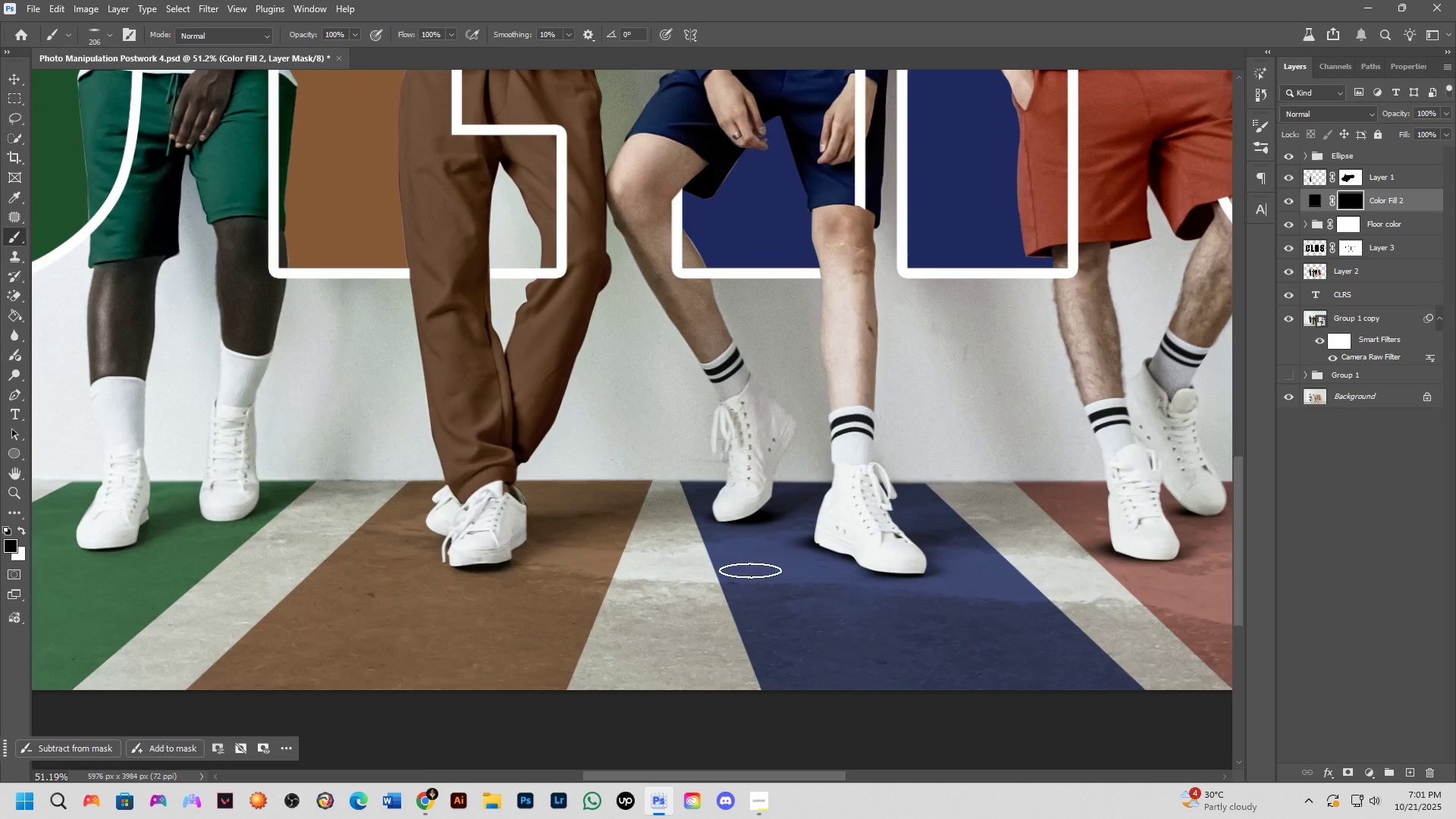 
hold_key(key=Space, duration=0.55)
 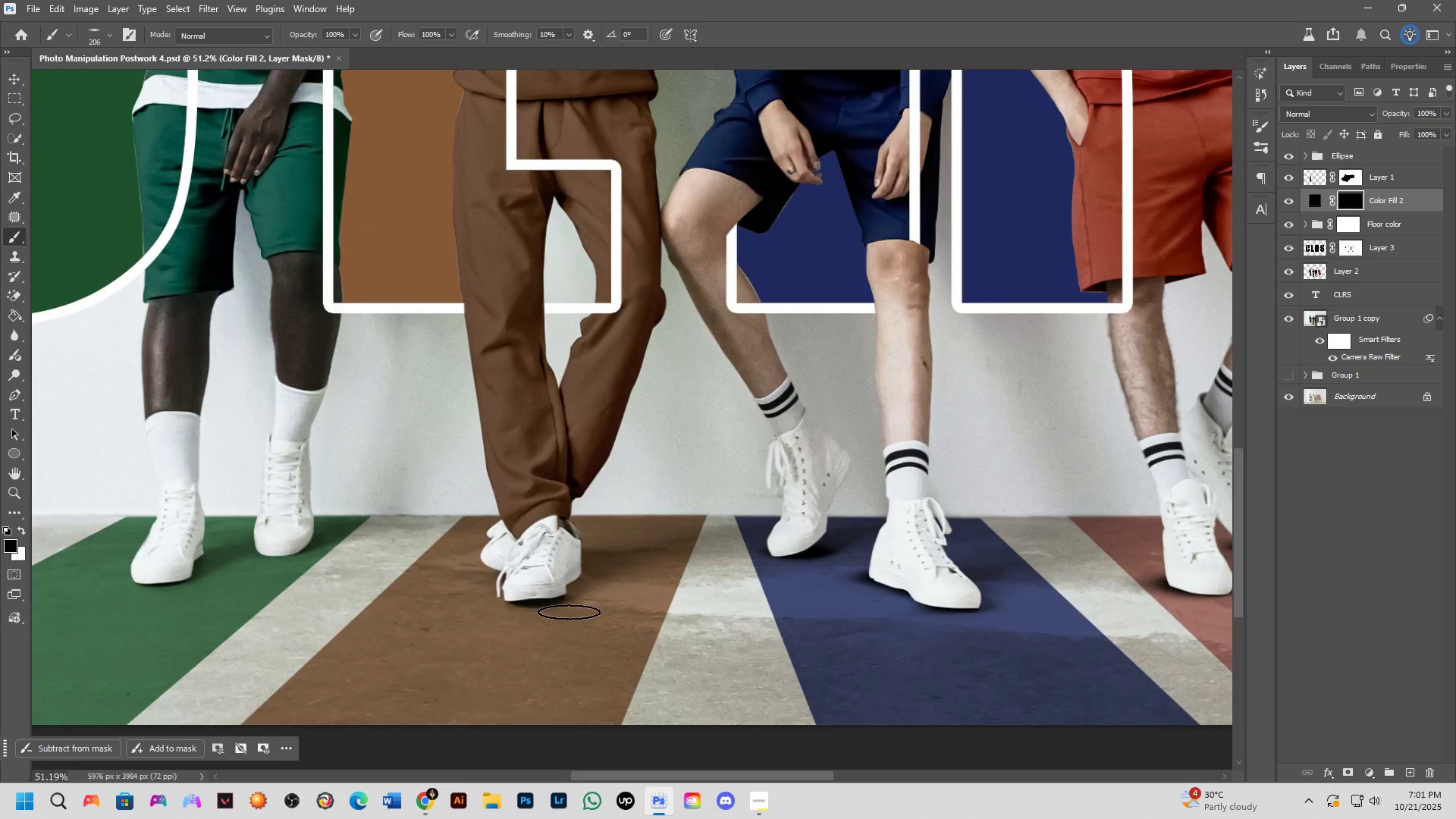 
scroll: coordinate [519, 608], scroll_direction: up, amount: 9.0
 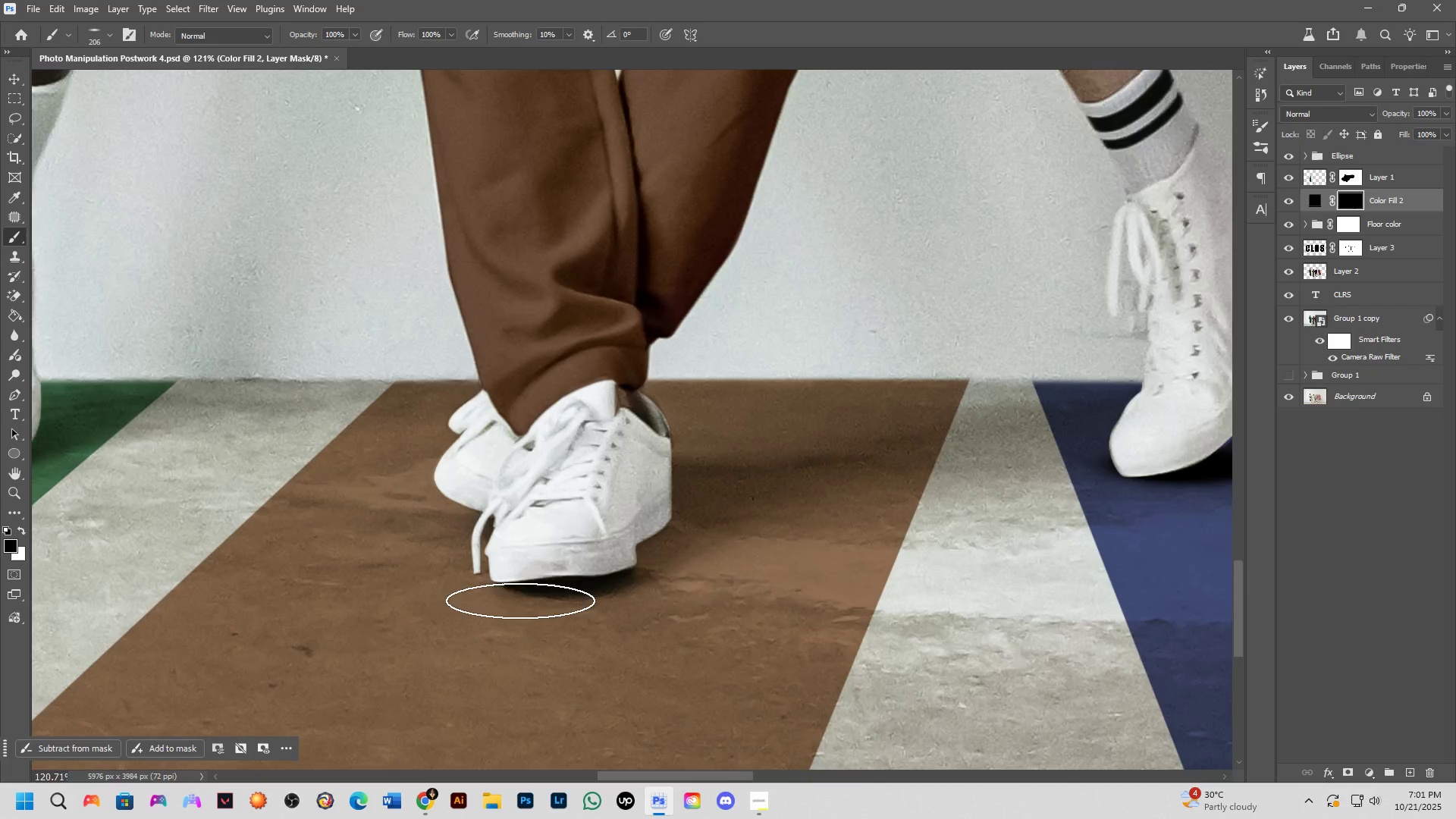 
hold_key(key=AltLeft, duration=0.3)
 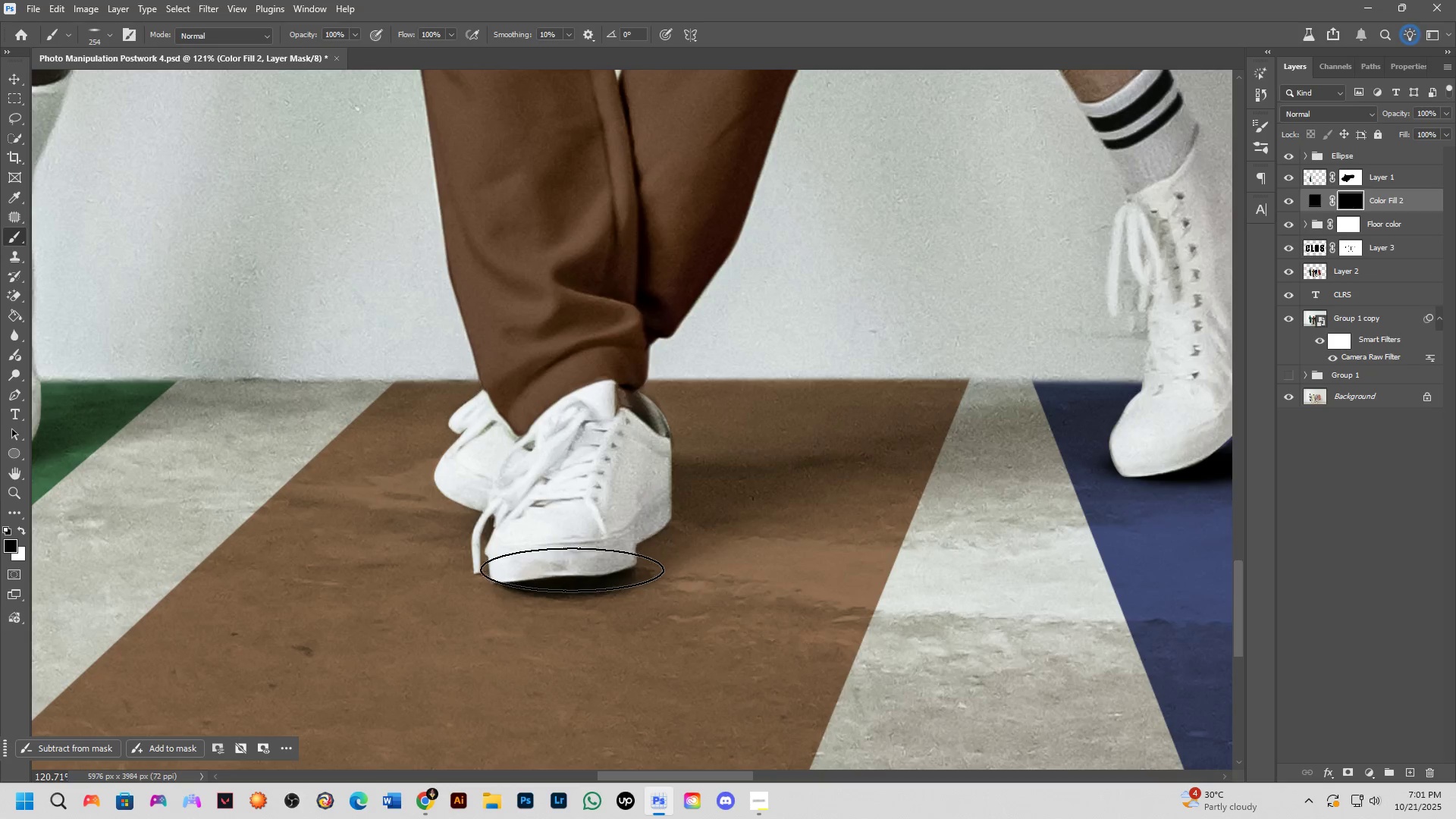 
key(X)
 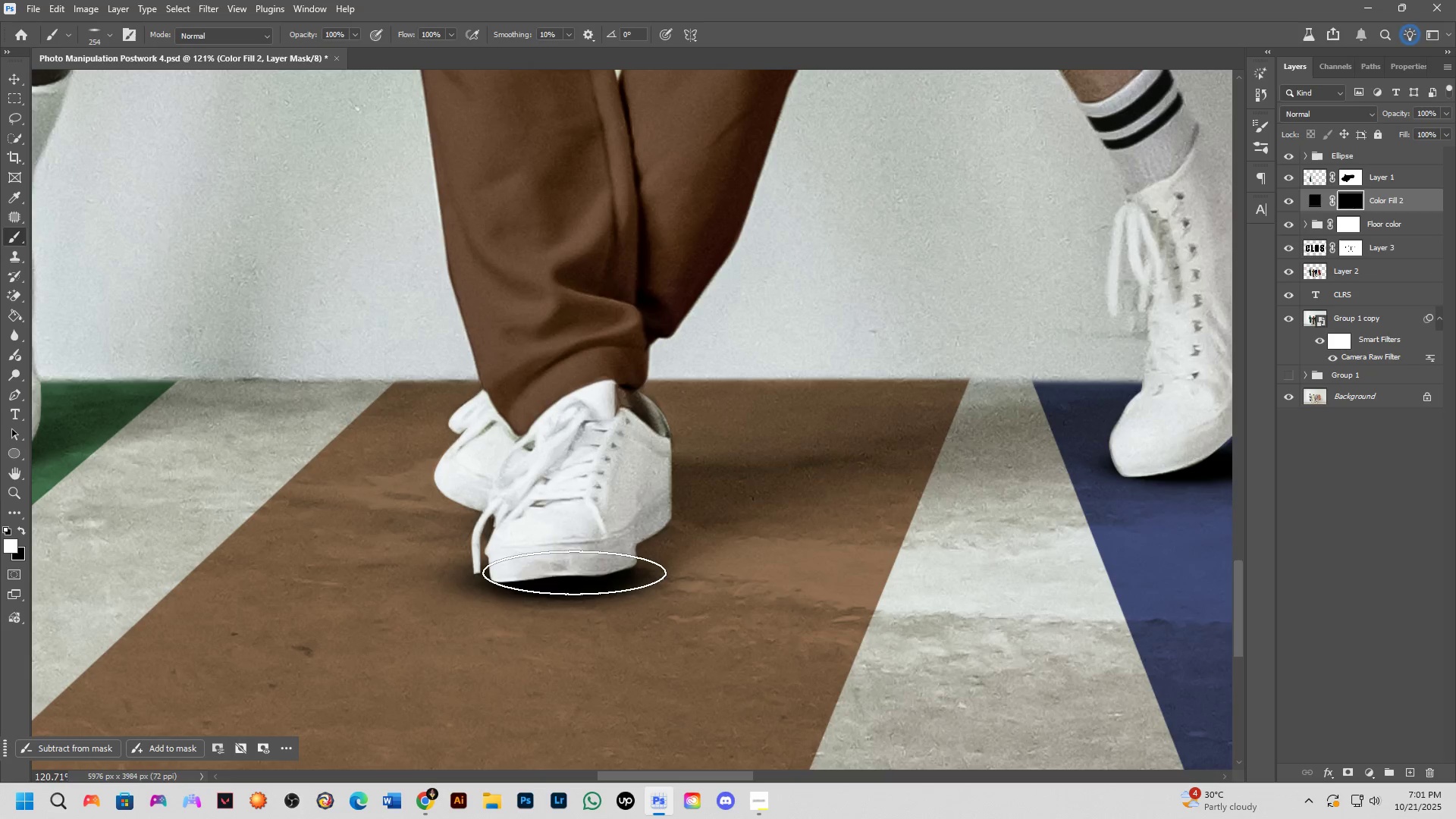 
double_click([582, 504])
 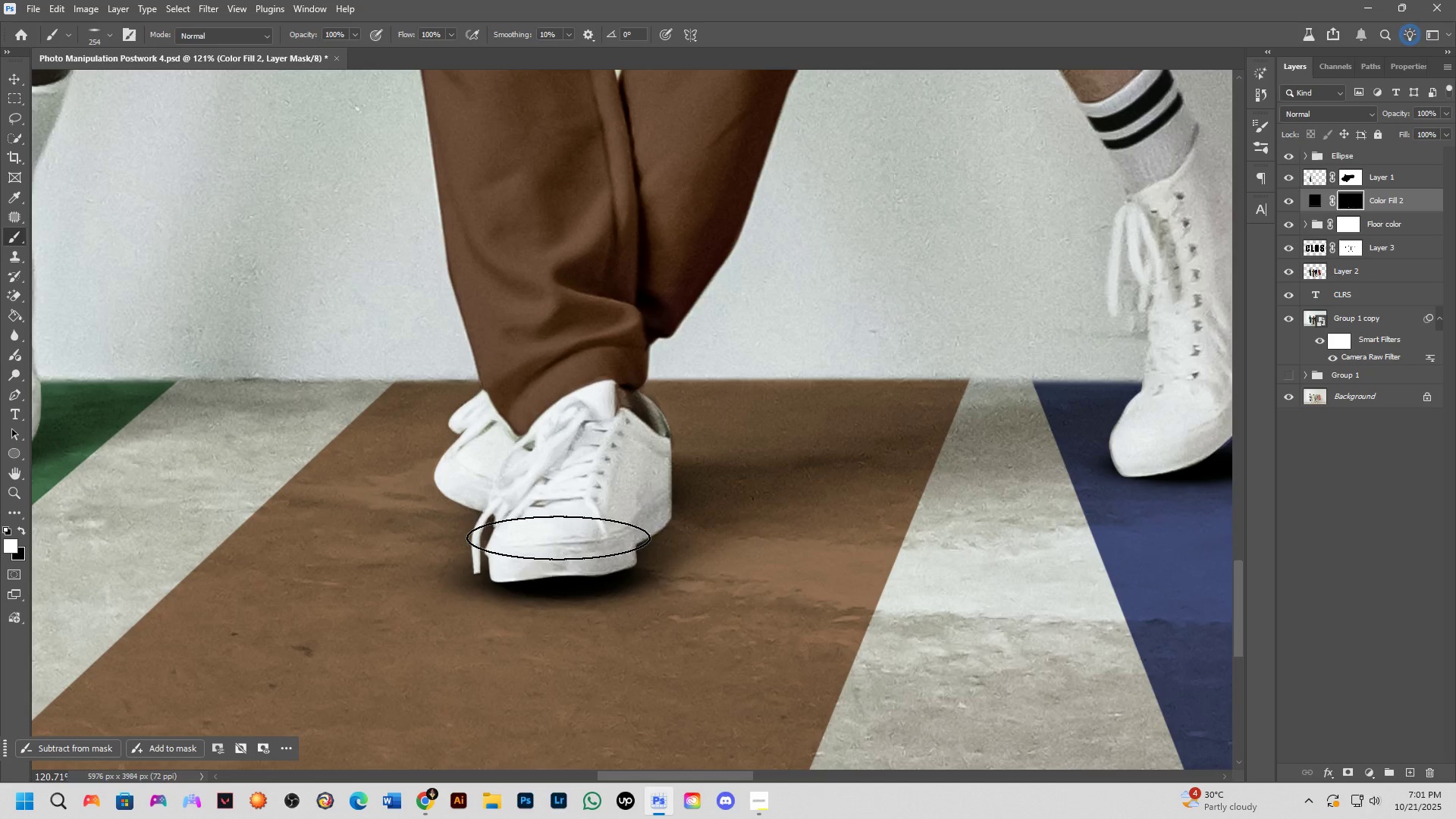 
scroll: coordinate [535, 551], scroll_direction: down, amount: 1.0
 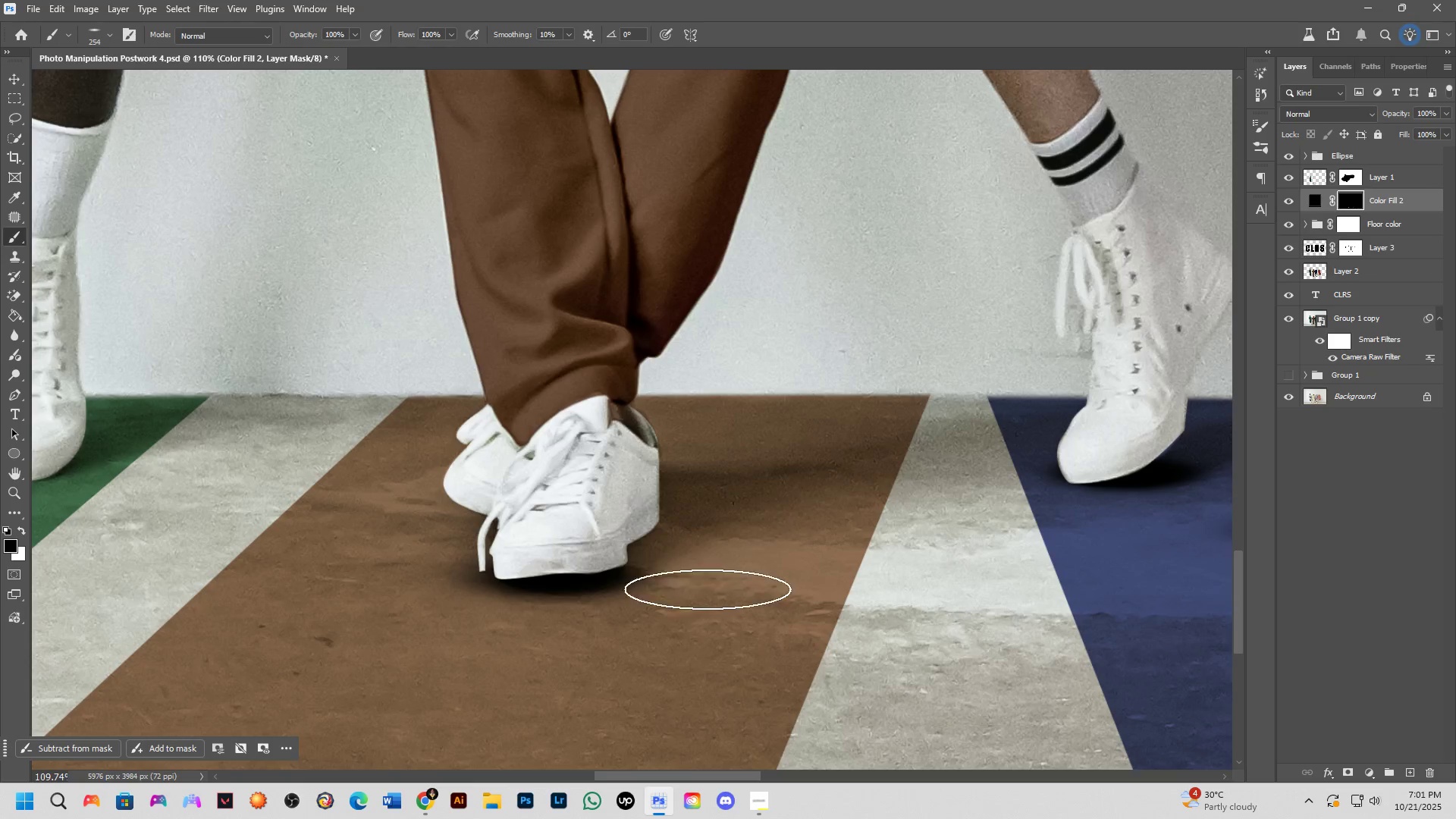 
key(X)
 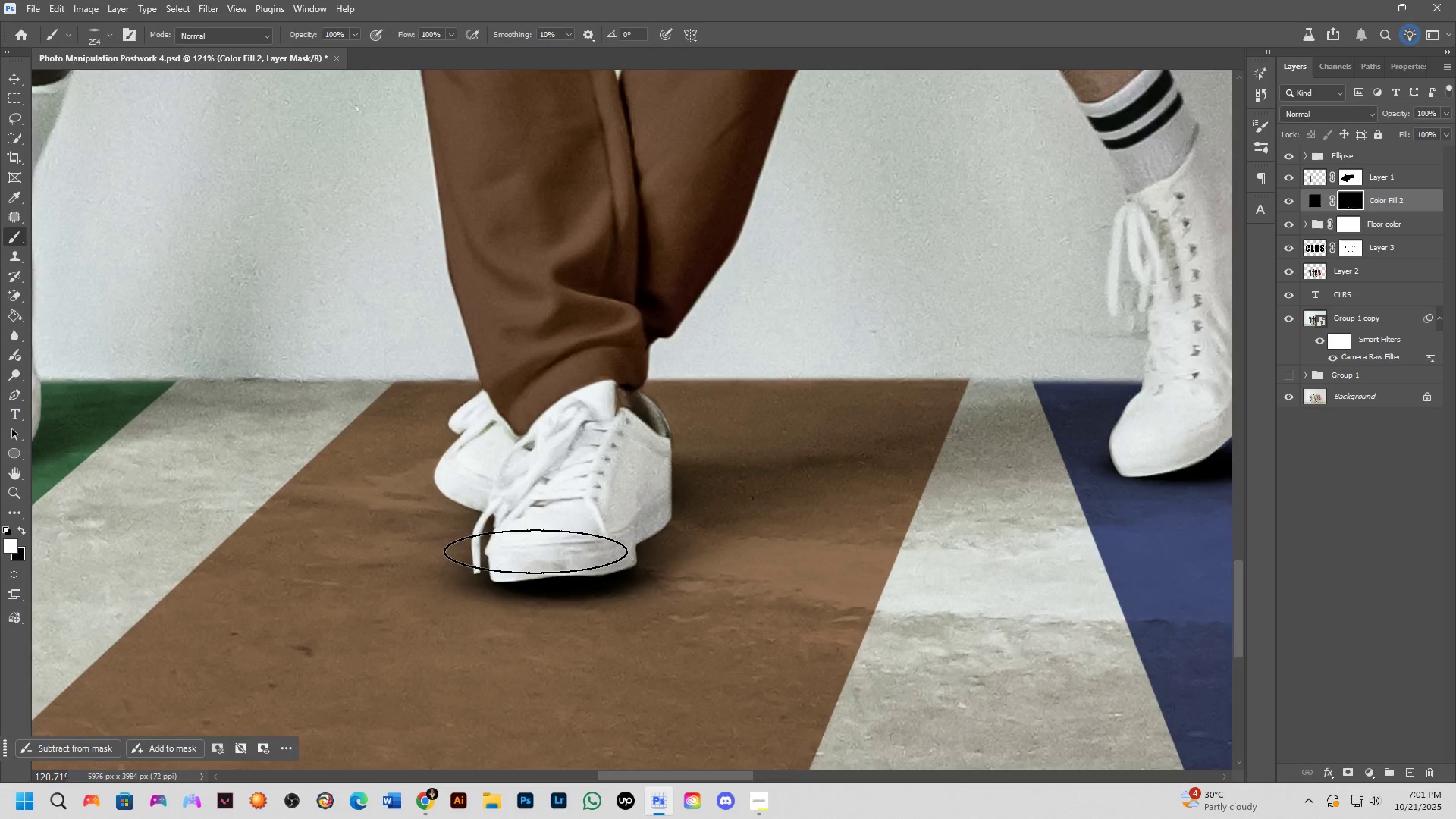 
scroll: coordinate [714, 607], scroll_direction: down, amount: 9.0
 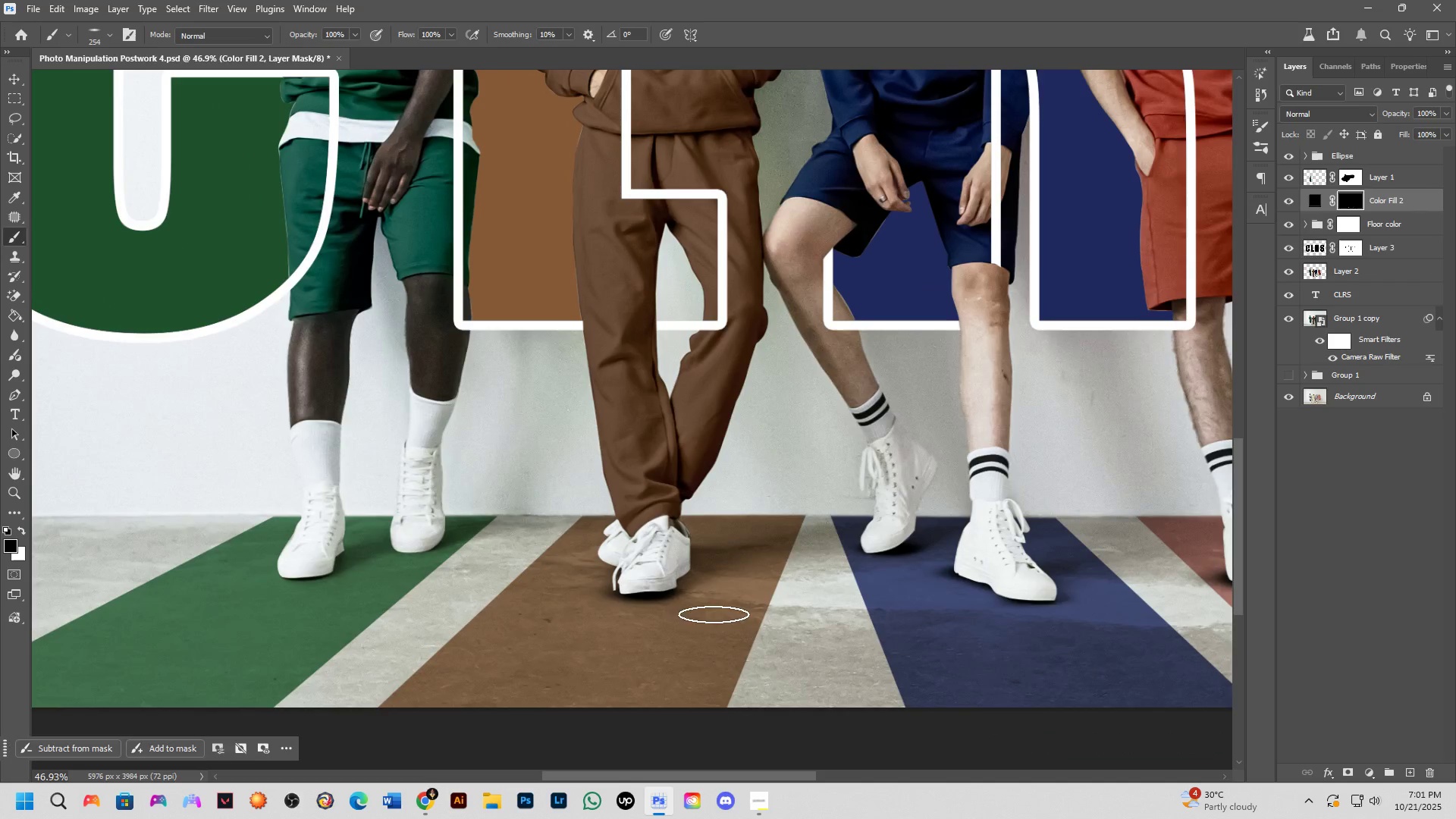 
hold_key(key=Space, duration=0.61)
 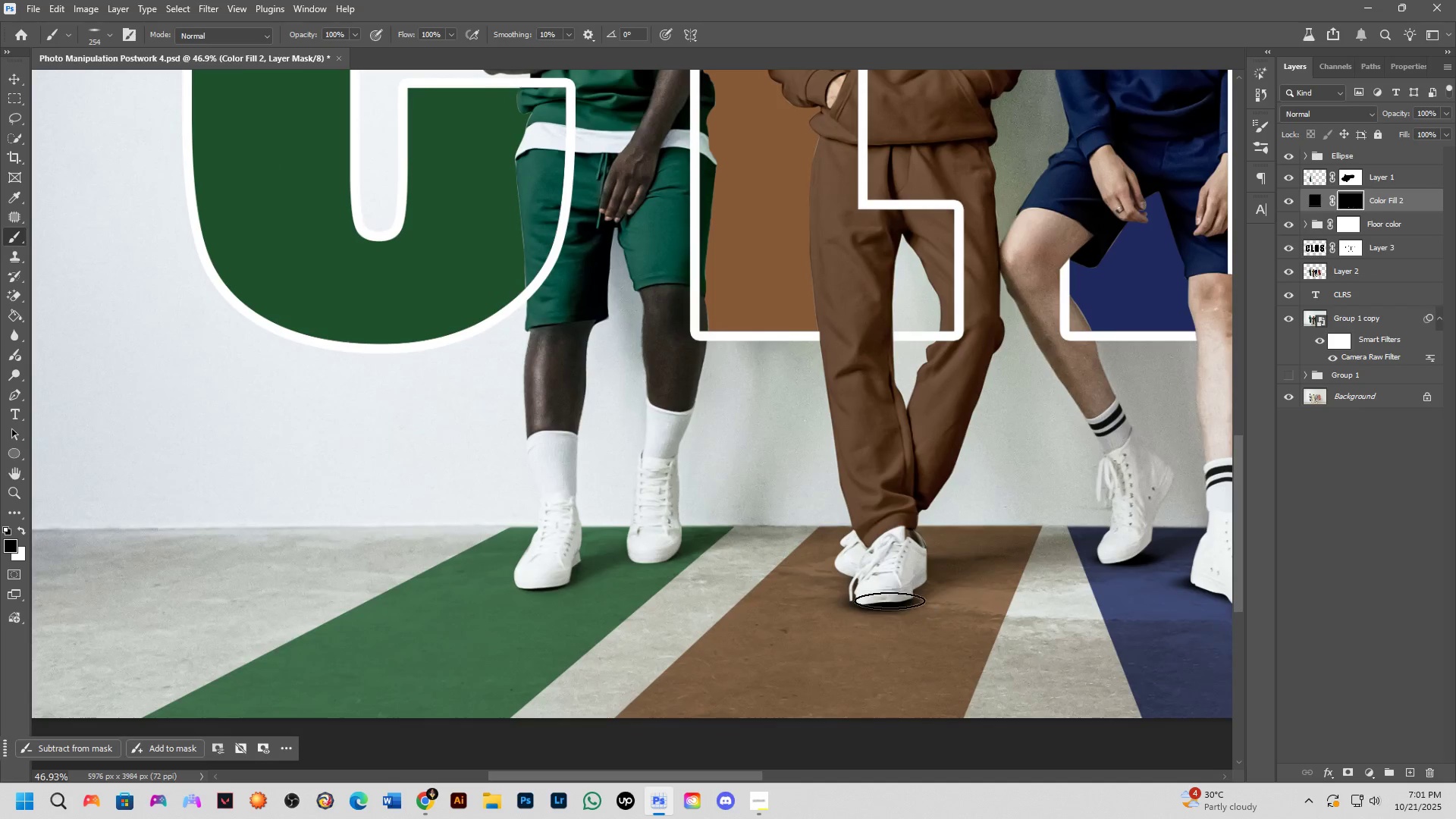 
scroll: coordinate [862, 570], scroll_direction: up, amount: 8.0
 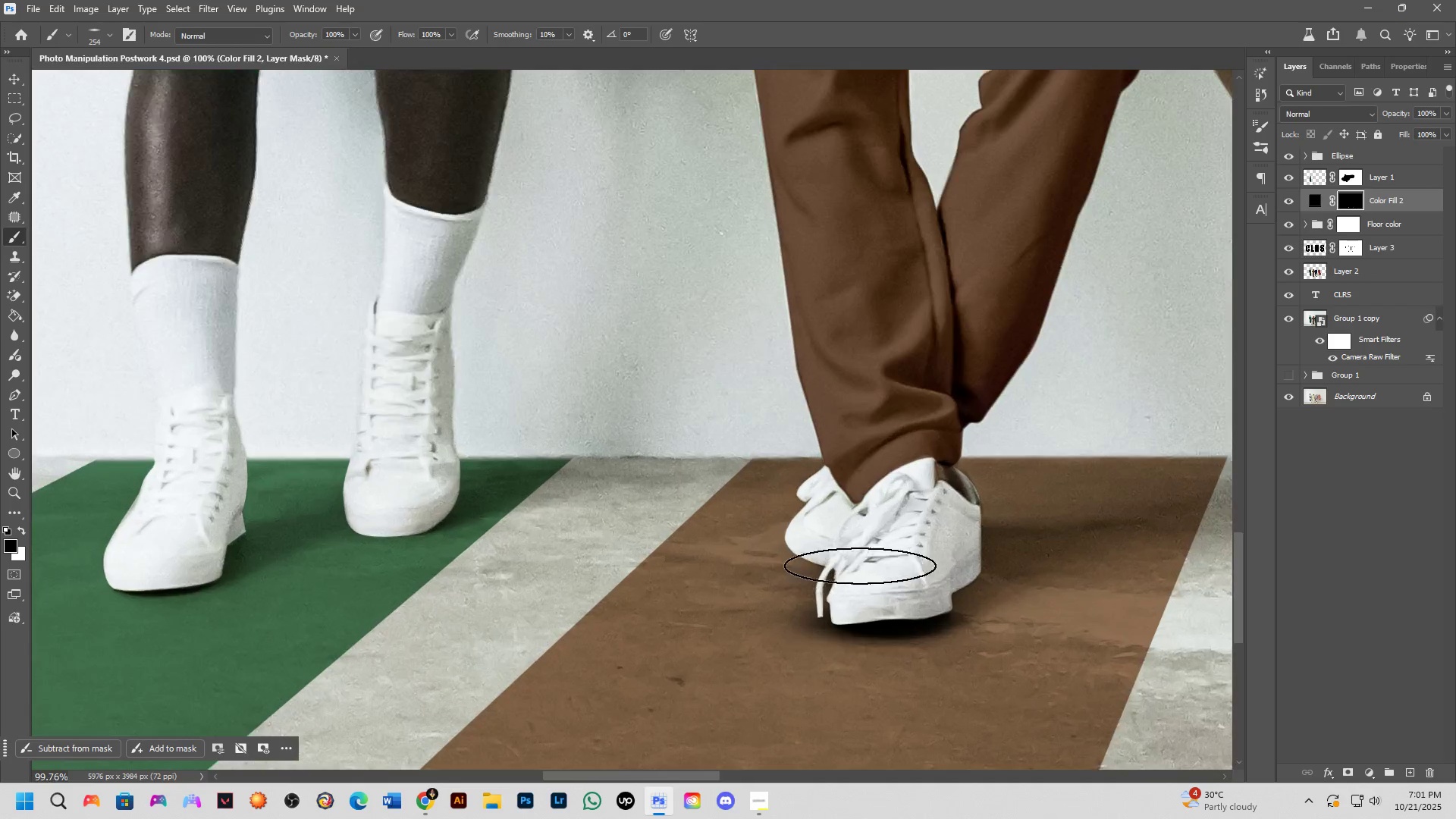 
hold_key(key=AltLeft, duration=0.52)
 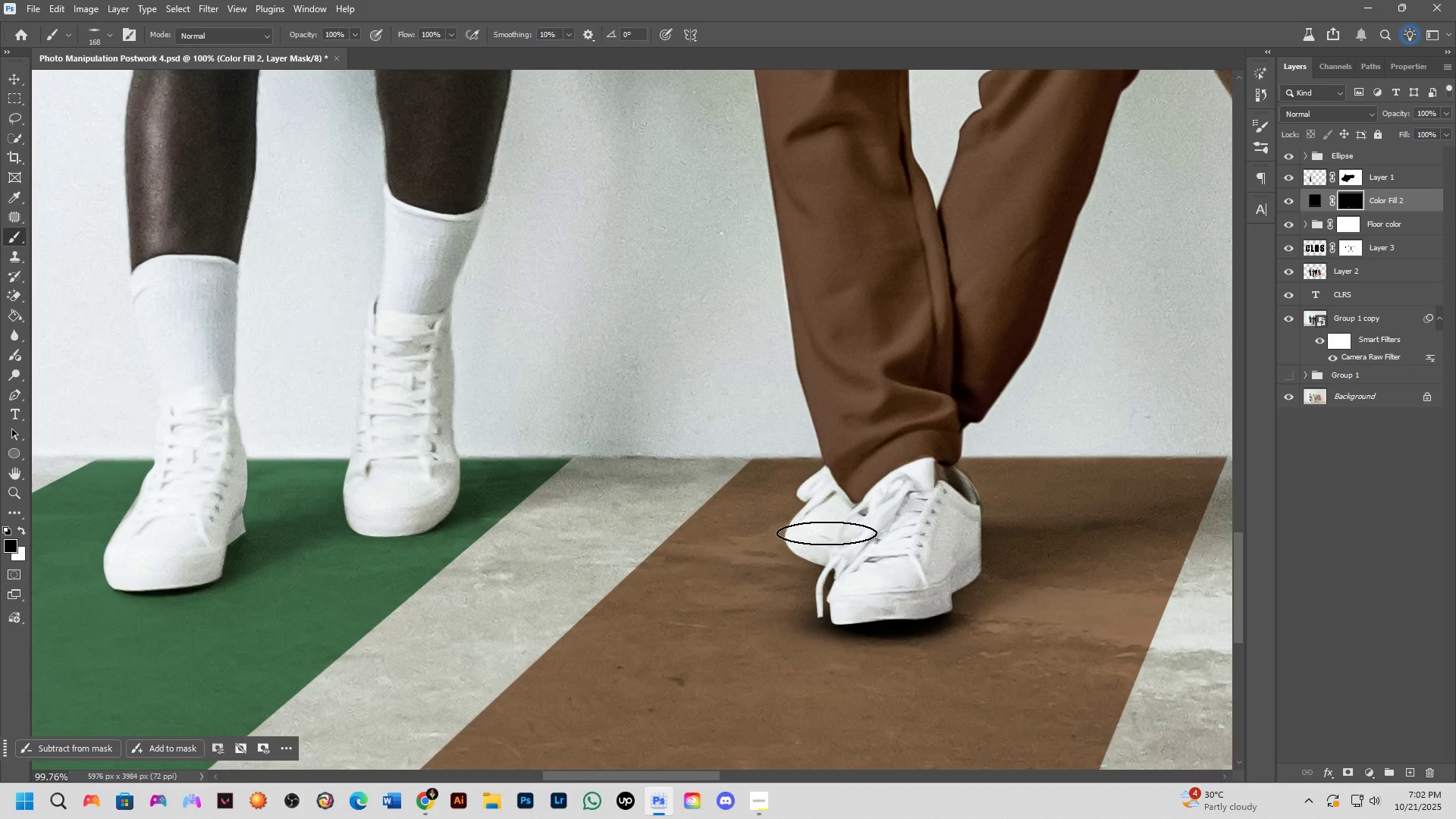 
key(X)
 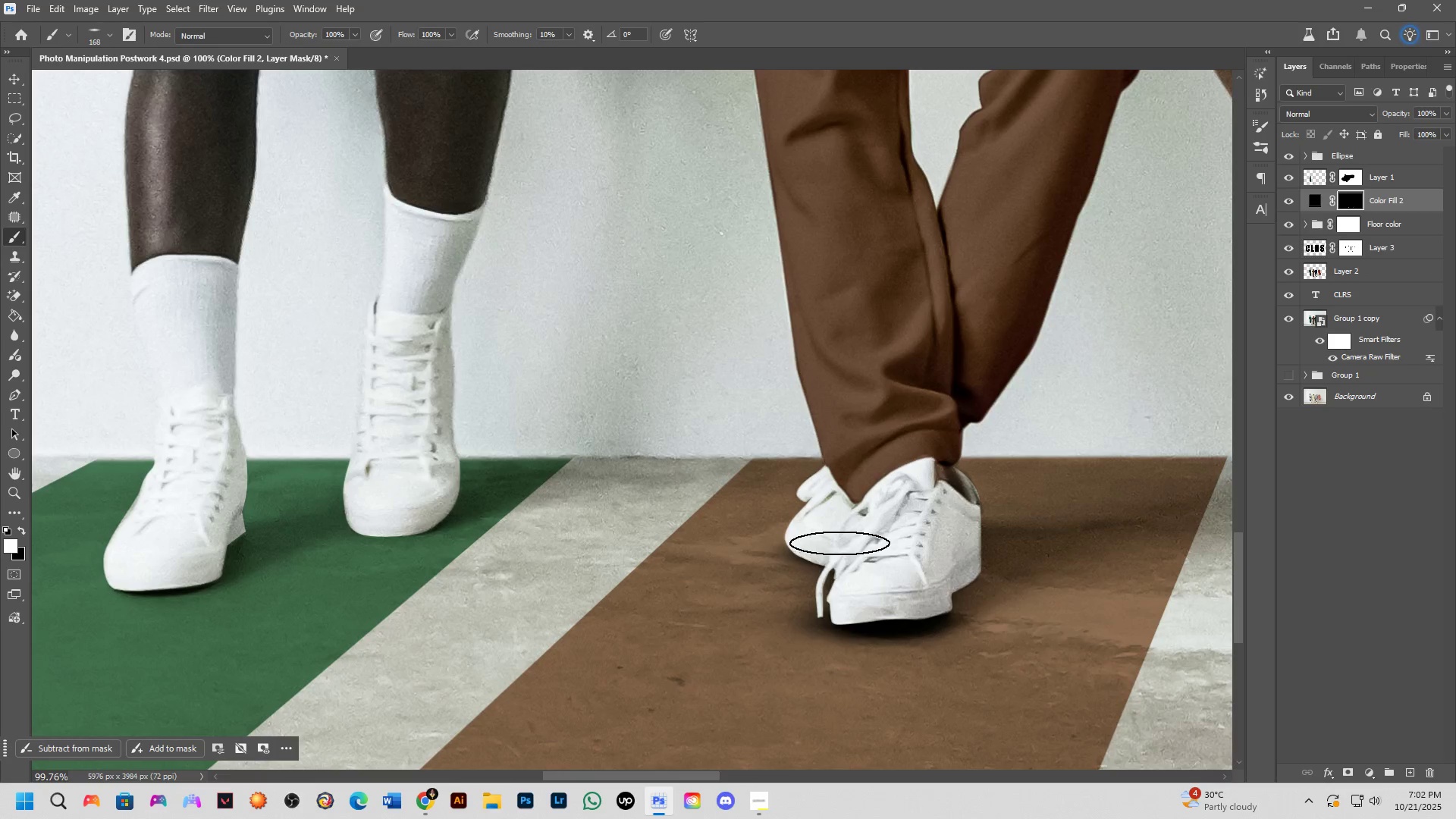 
scroll: coordinate [911, 570], scroll_direction: down, amount: 6.0
 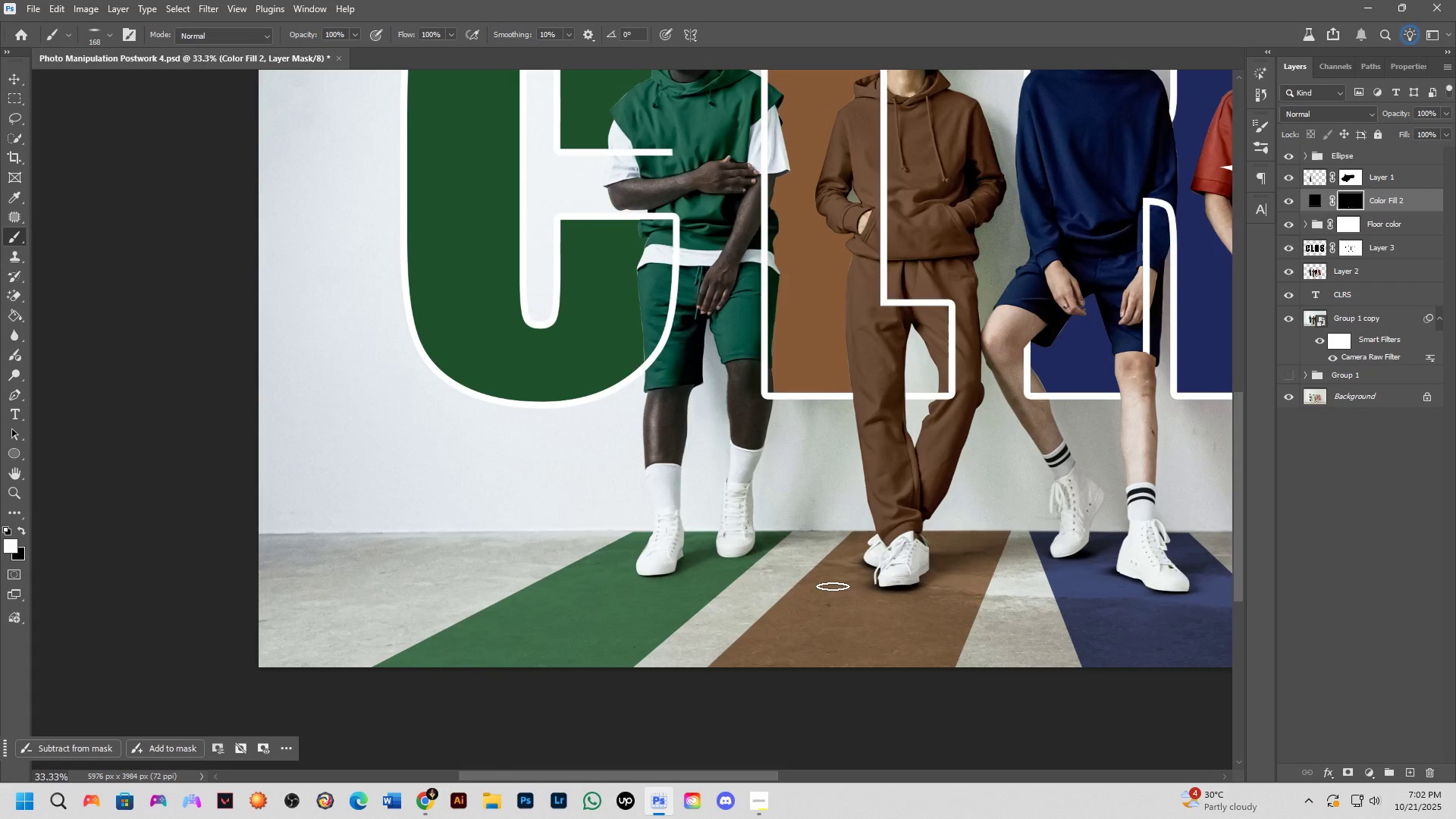 
key(Shift+ShiftLeft)
 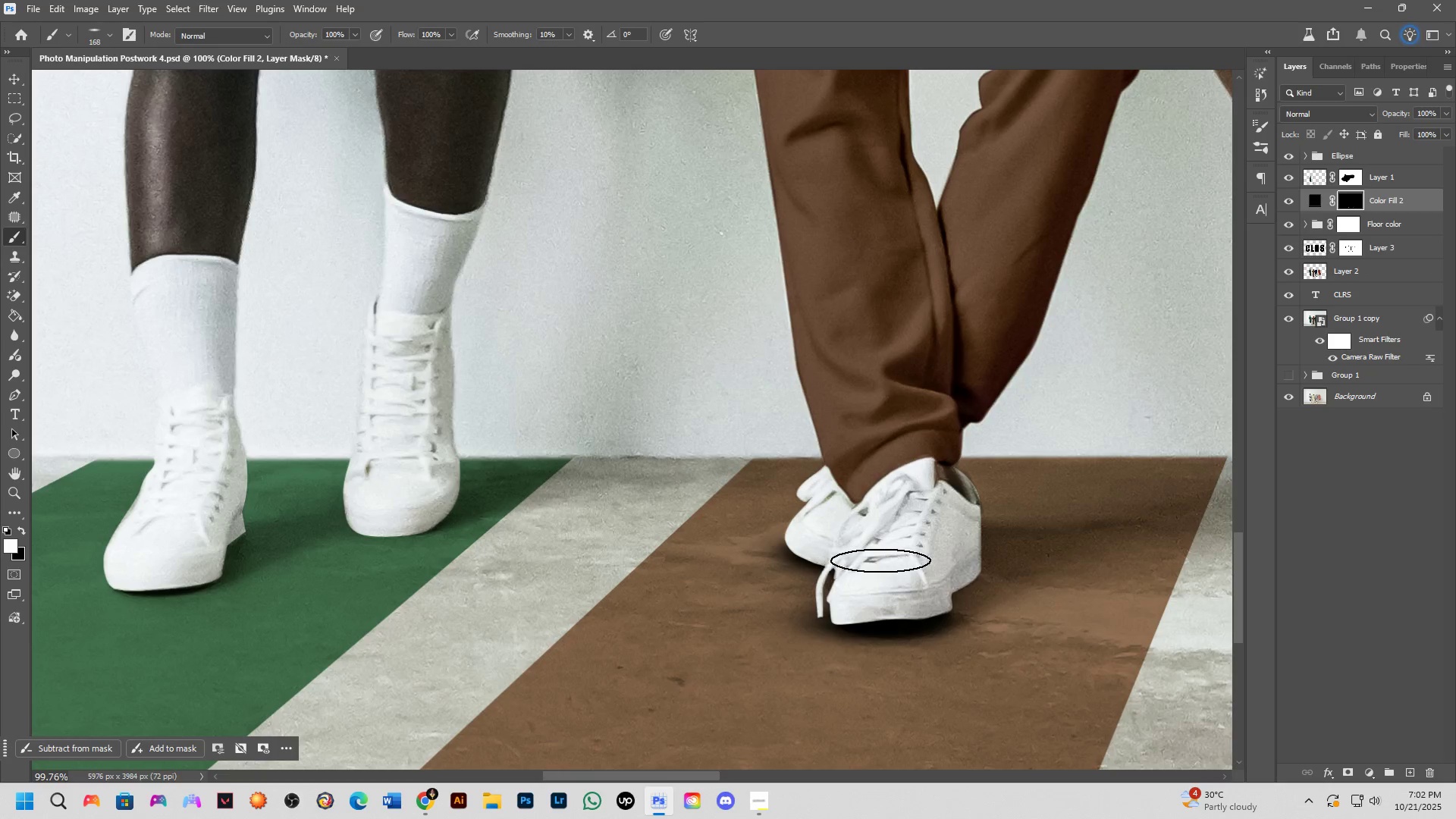 
key(Shift+ShiftLeft)
 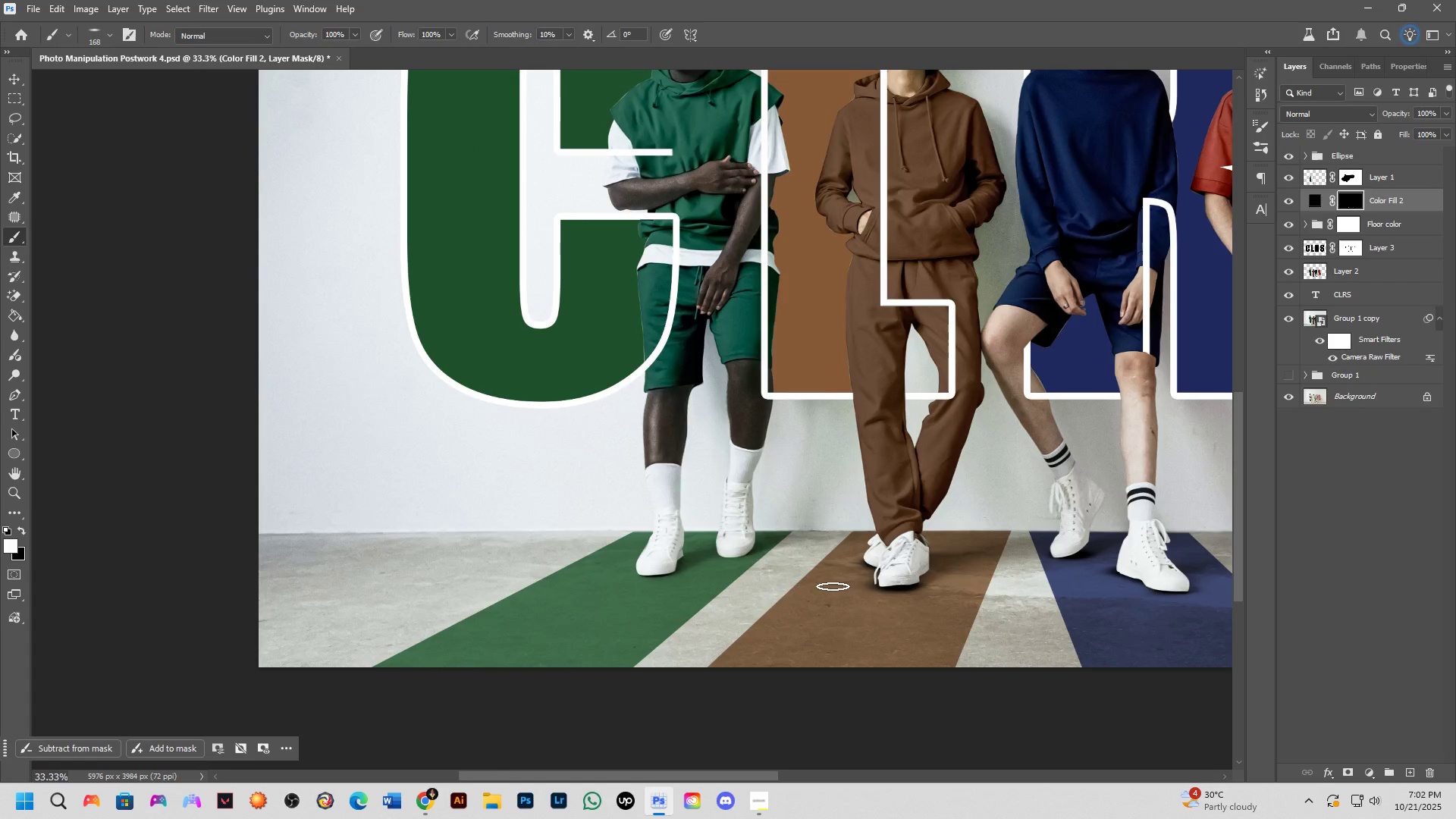 
scroll: coordinate [732, 547], scroll_direction: up, amount: 8.0
 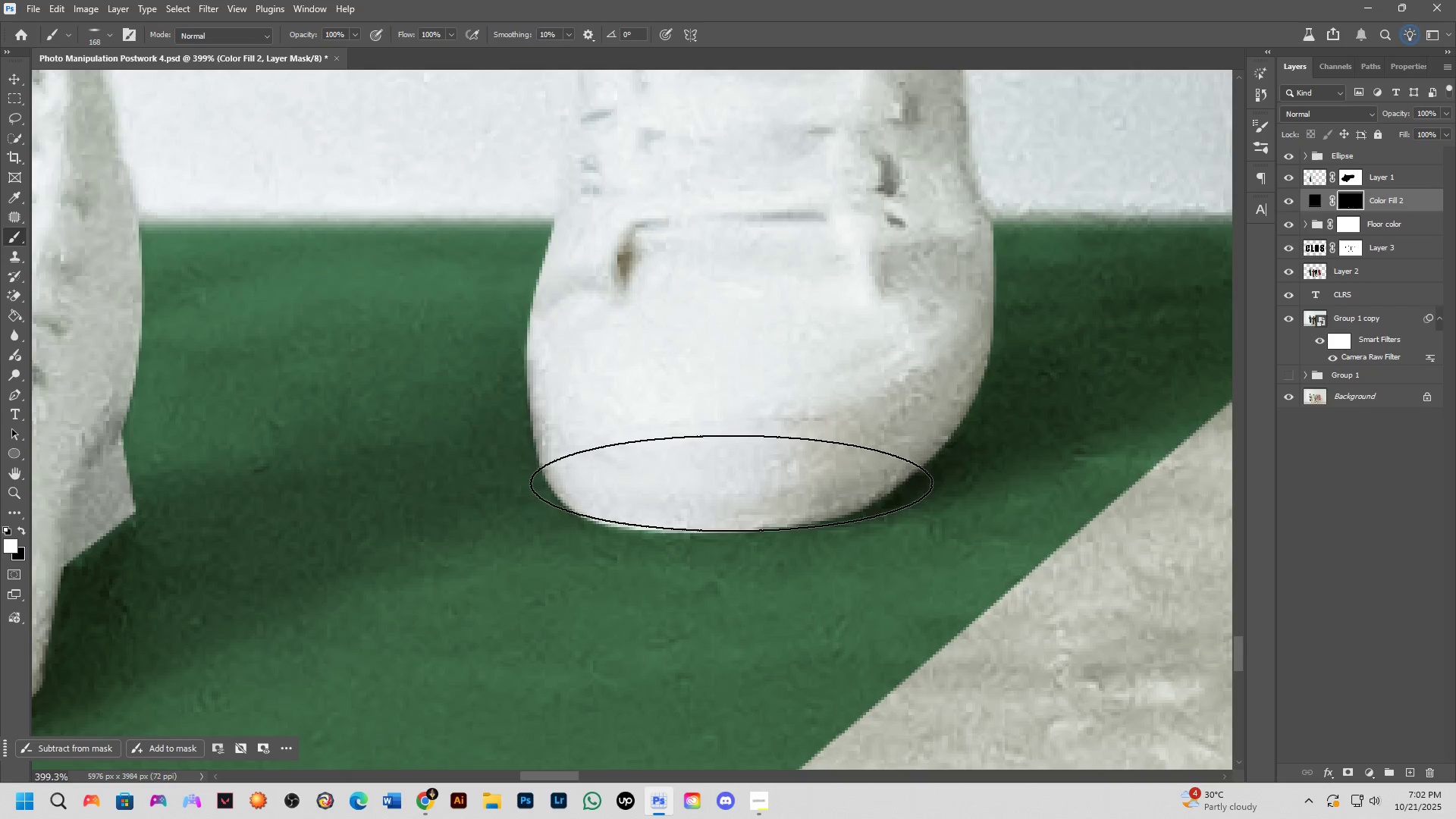 
double_click([729, 489])
 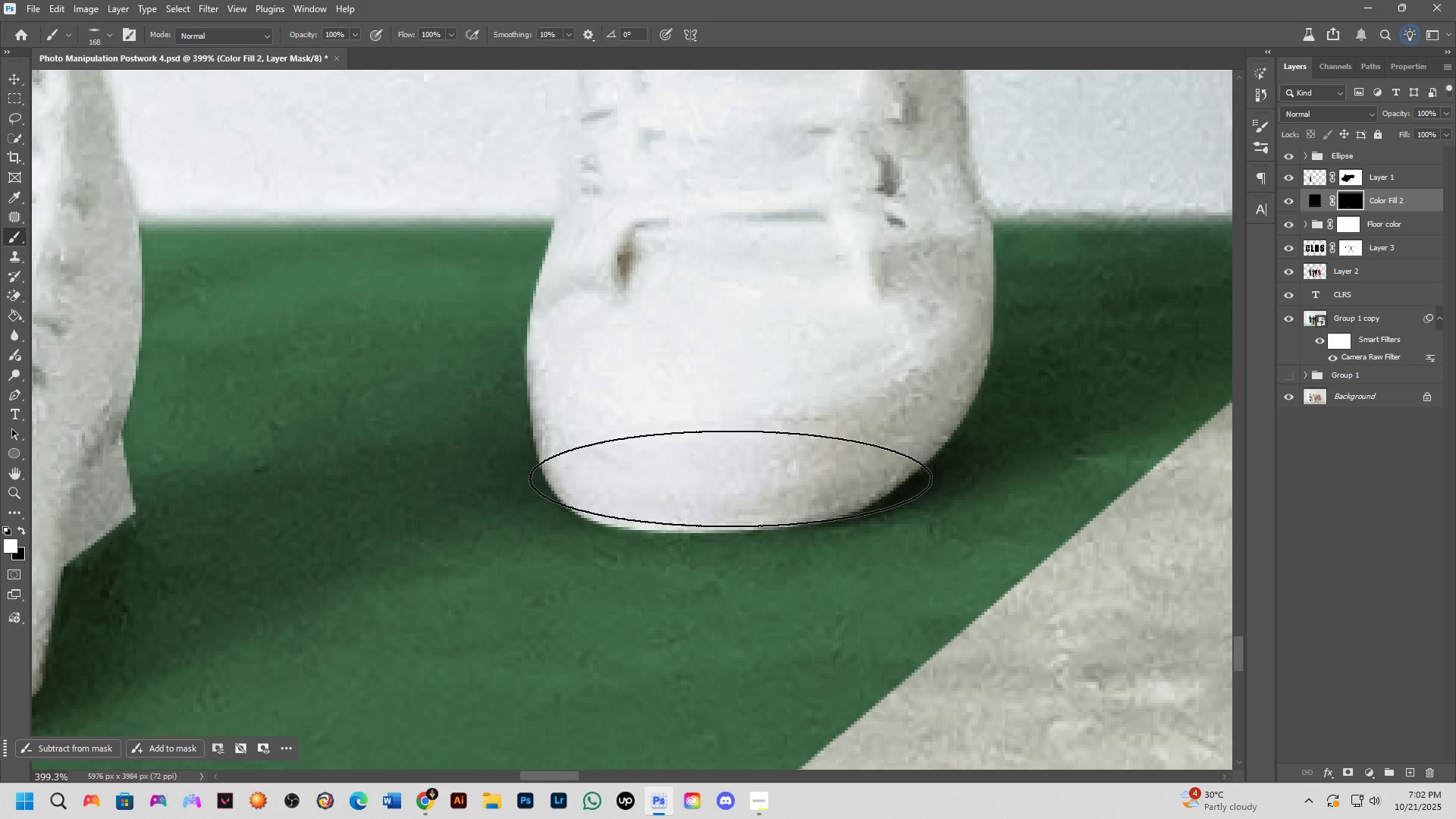 
triple_click([729, 489])
 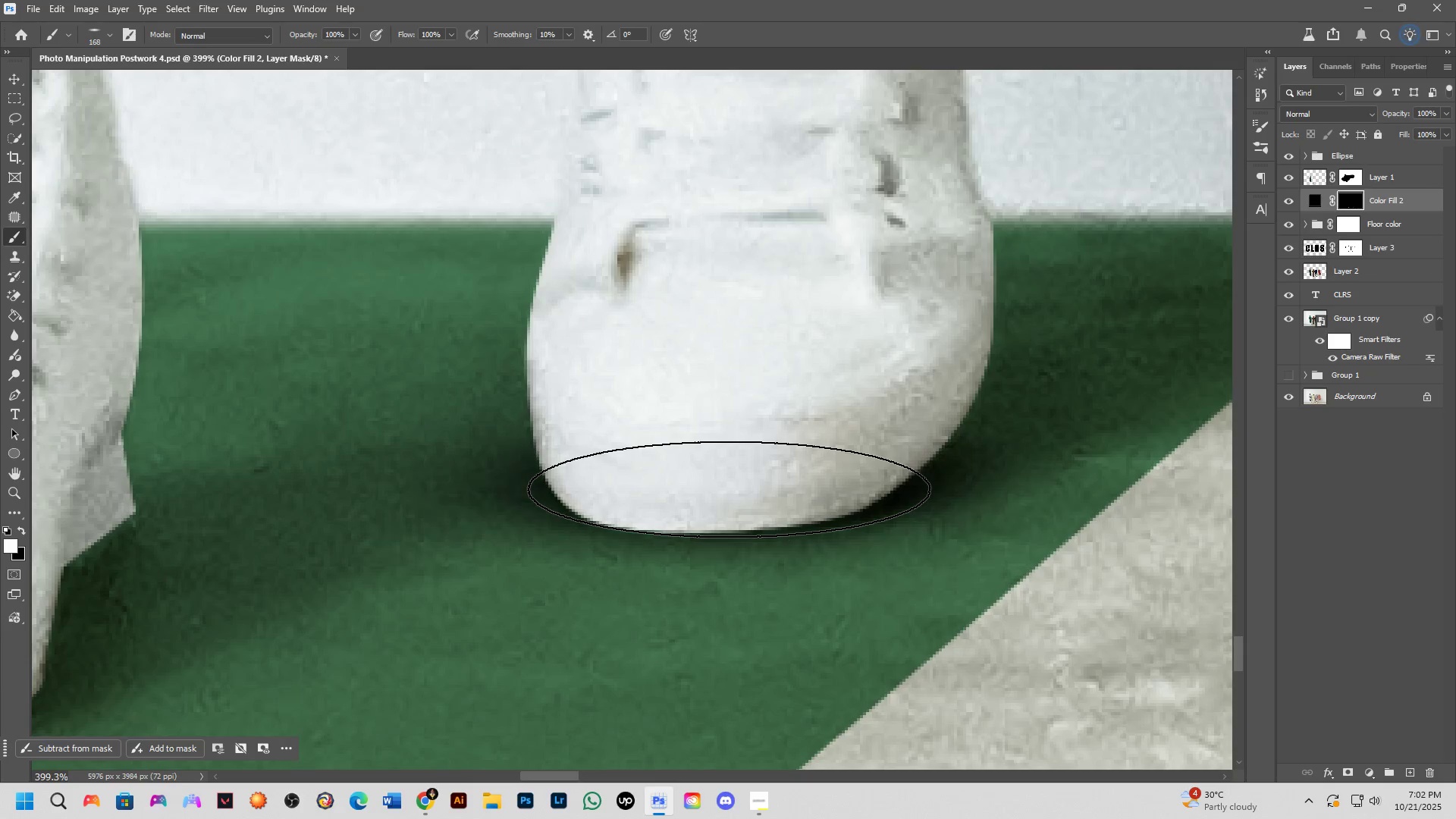 
left_click([728, 488])
 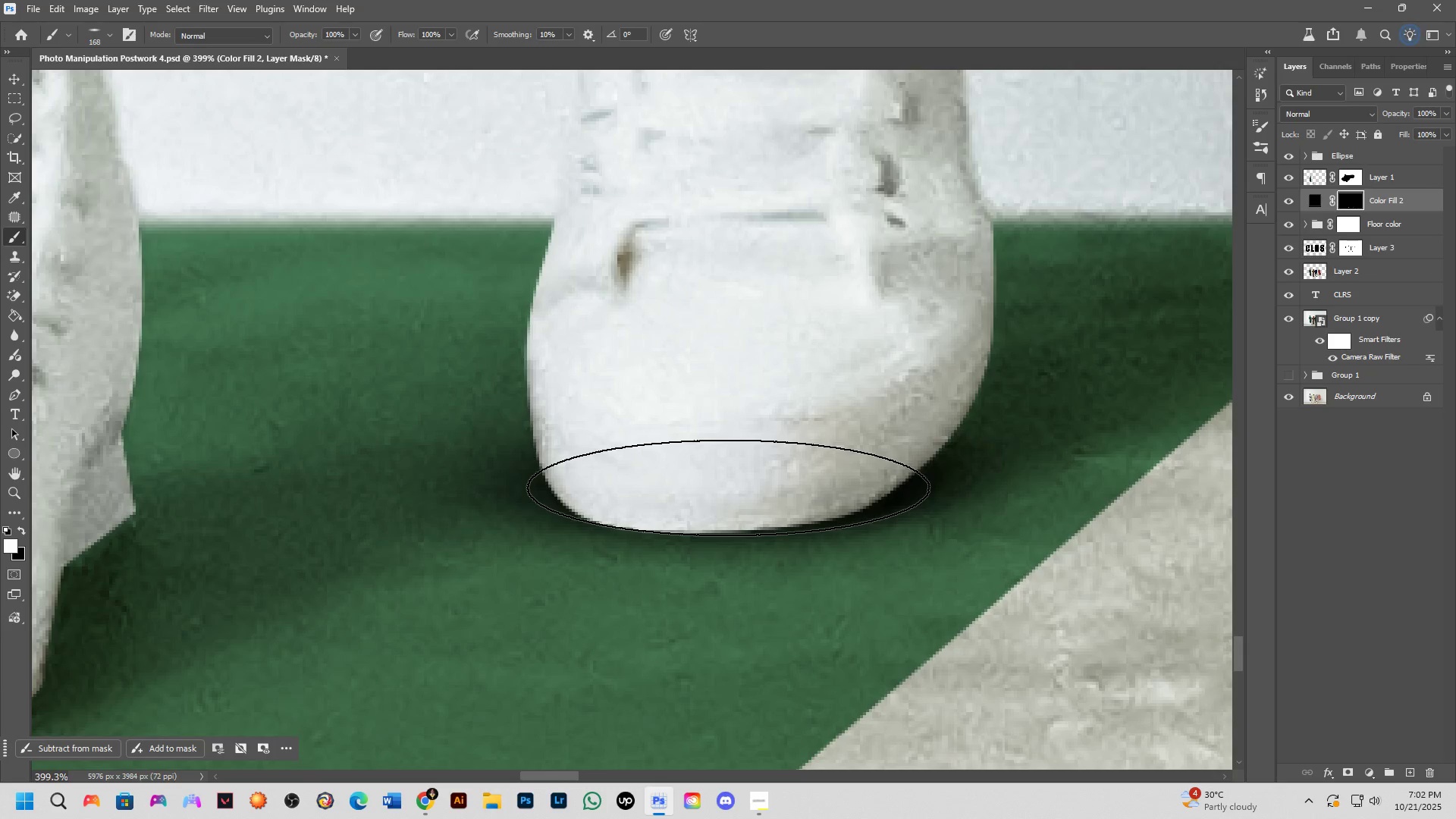 
key(Shift+ShiftLeft)
 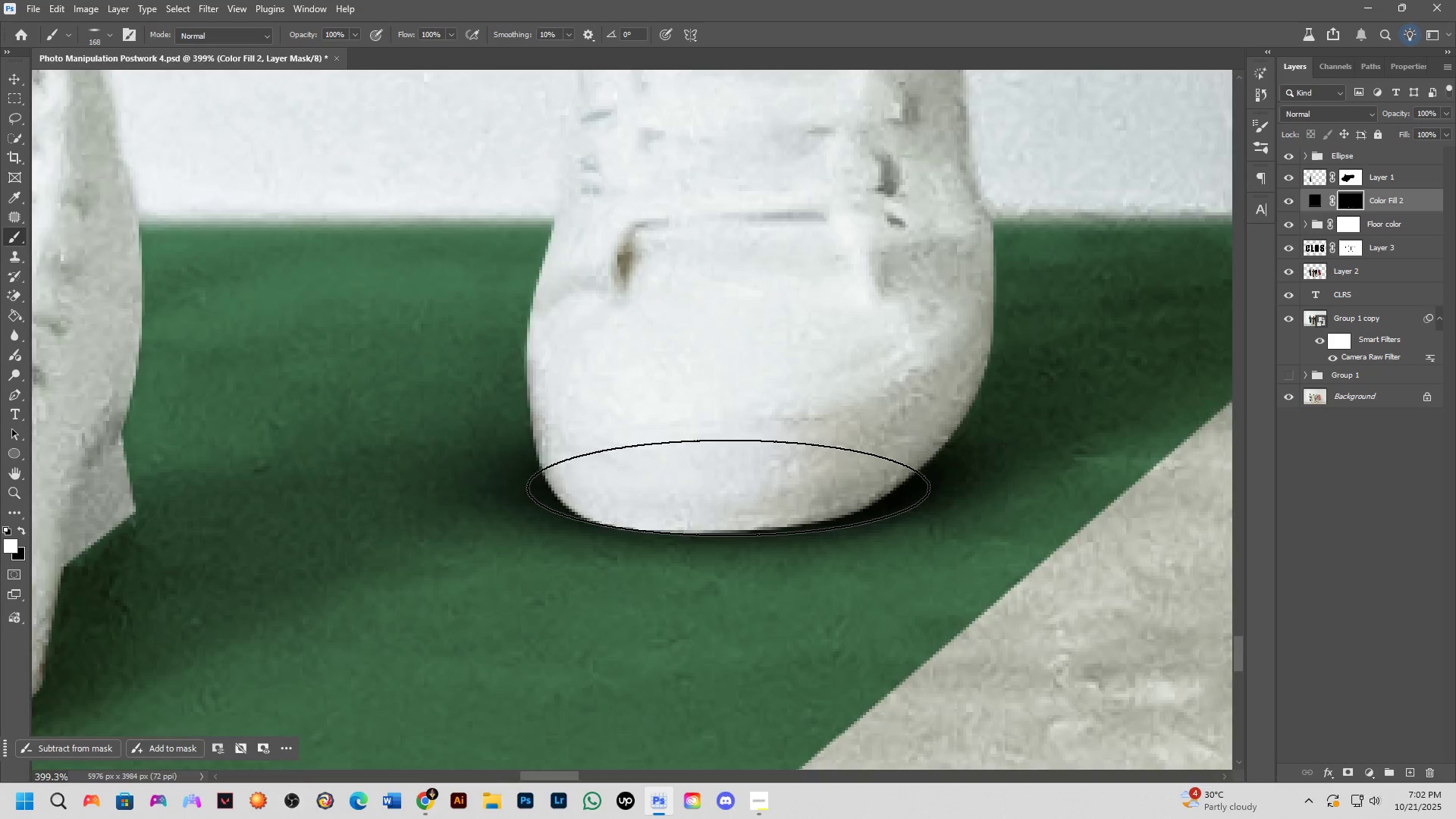 
scroll: coordinate [728, 488], scroll_direction: down, amount: 4.0
 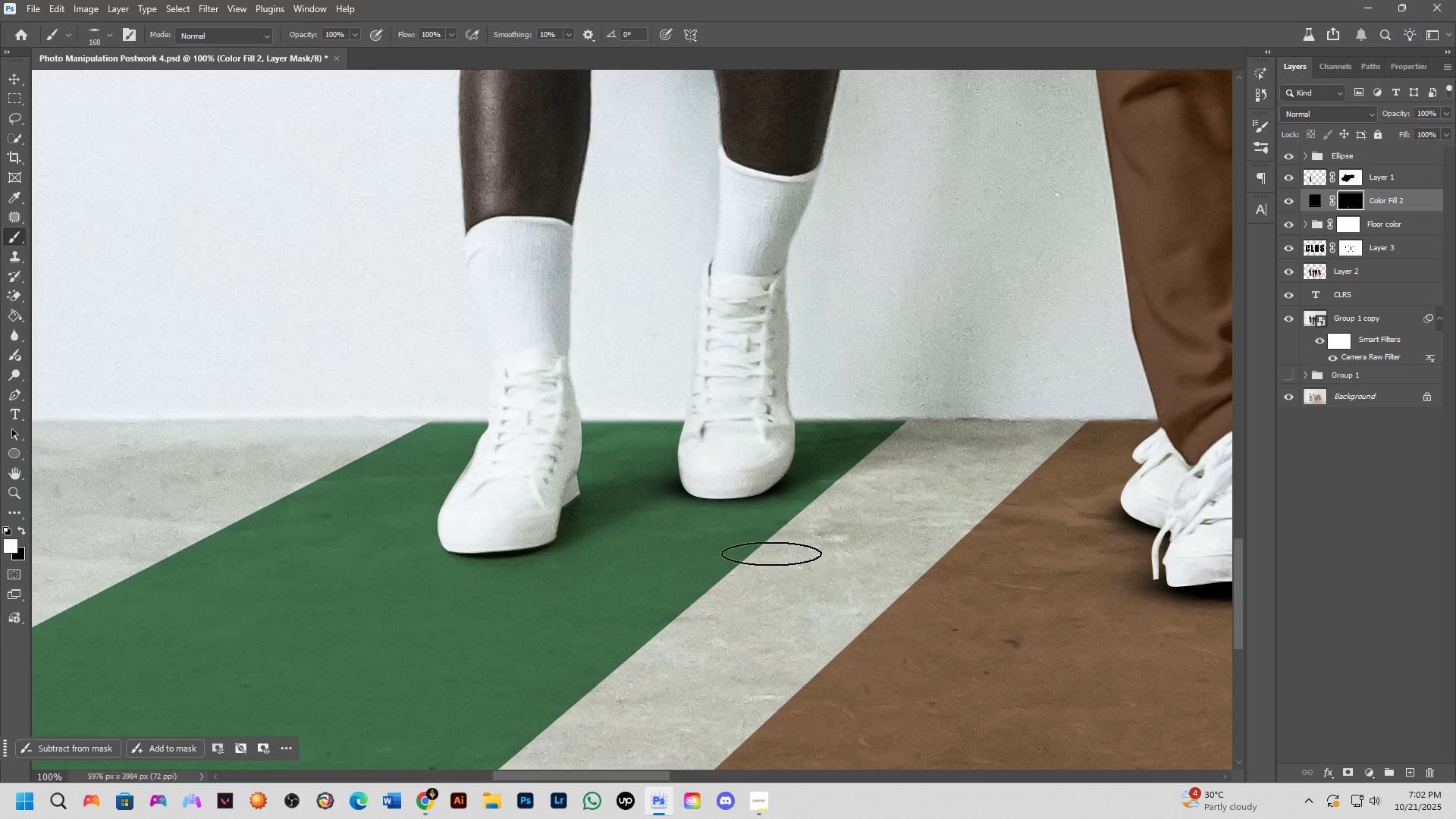 
key(Shift+ShiftLeft)
 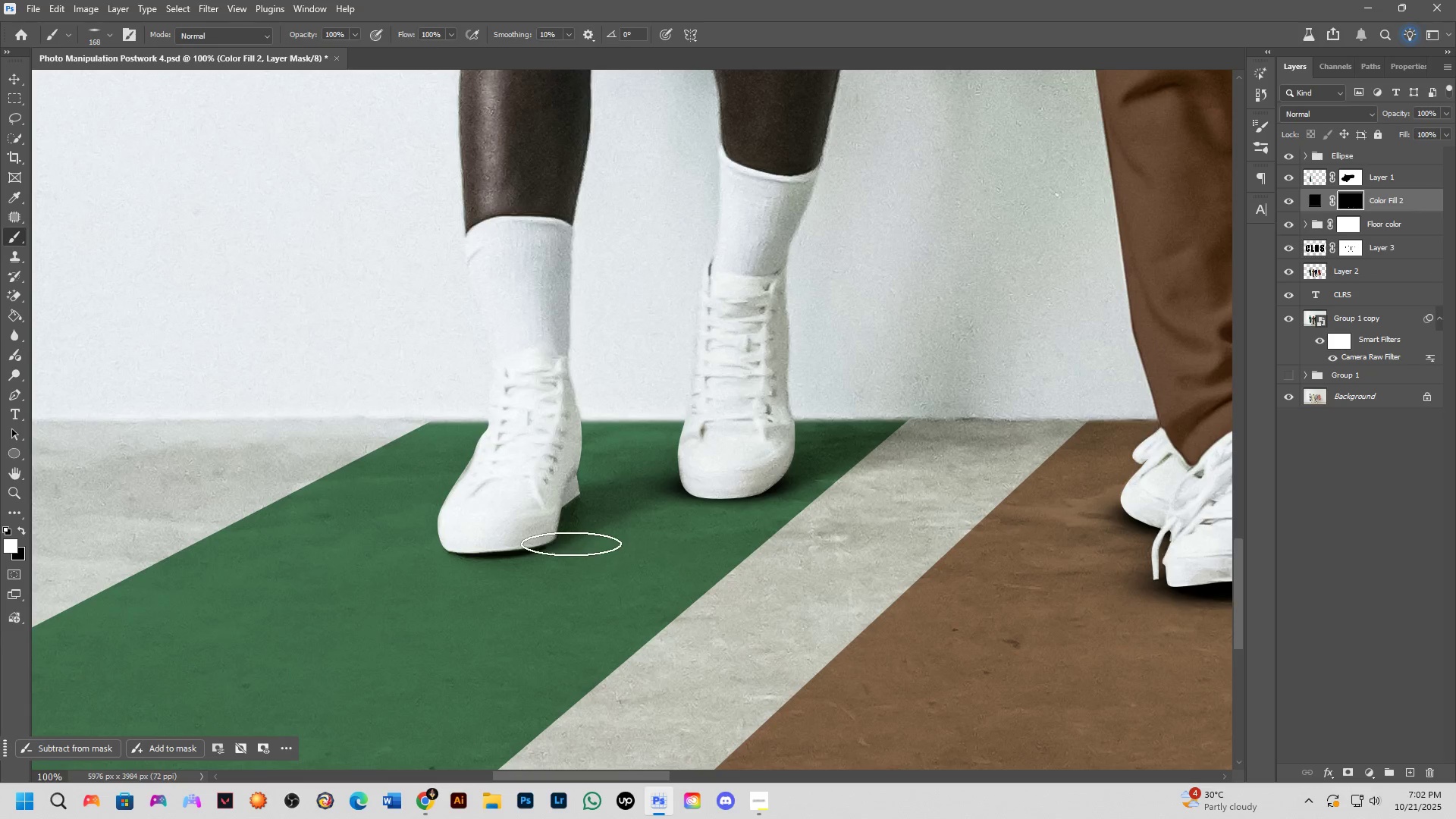 
scroll: coordinate [570, 544], scroll_direction: up, amount: 3.0
 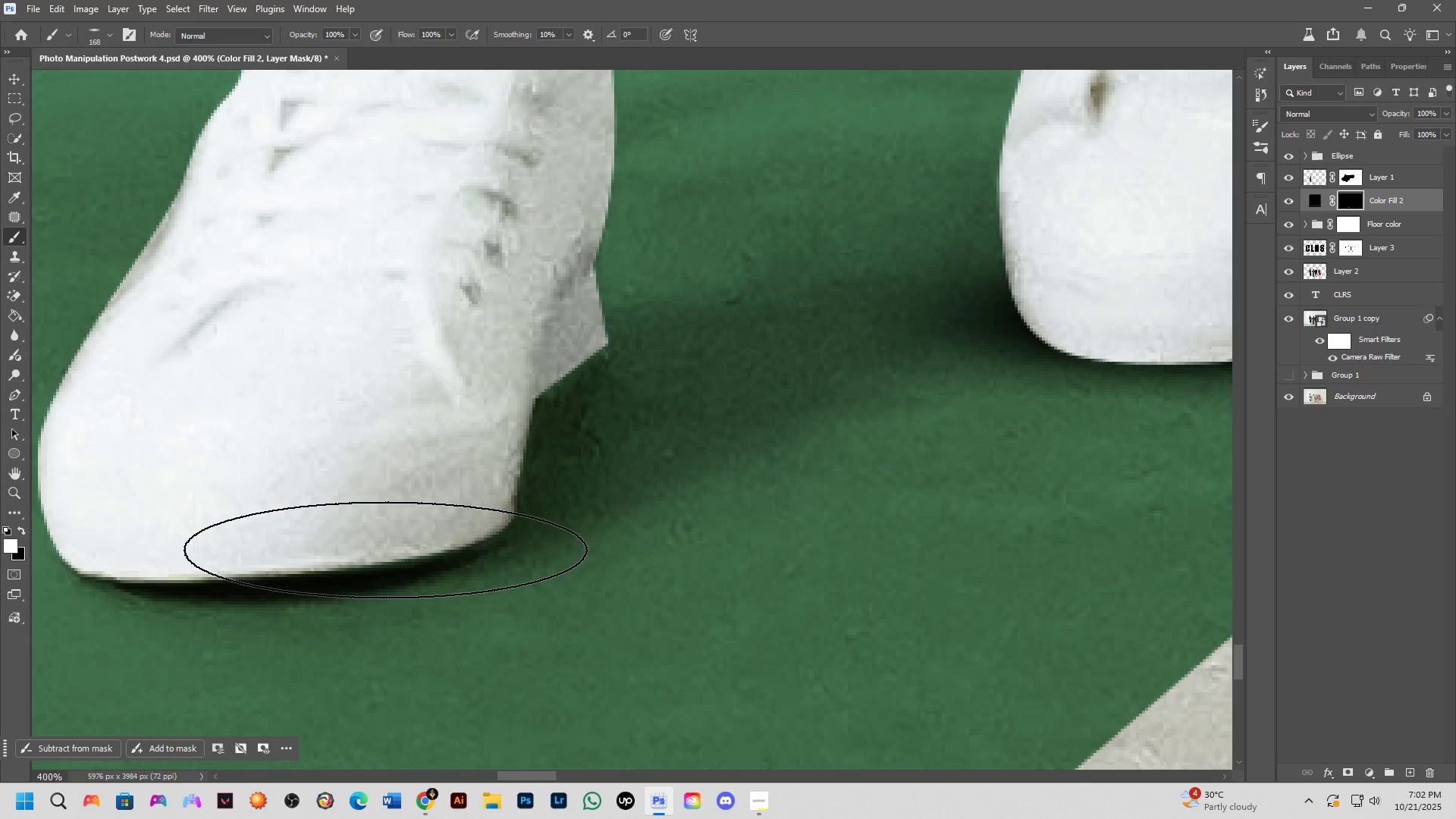 
left_click([303, 548])
 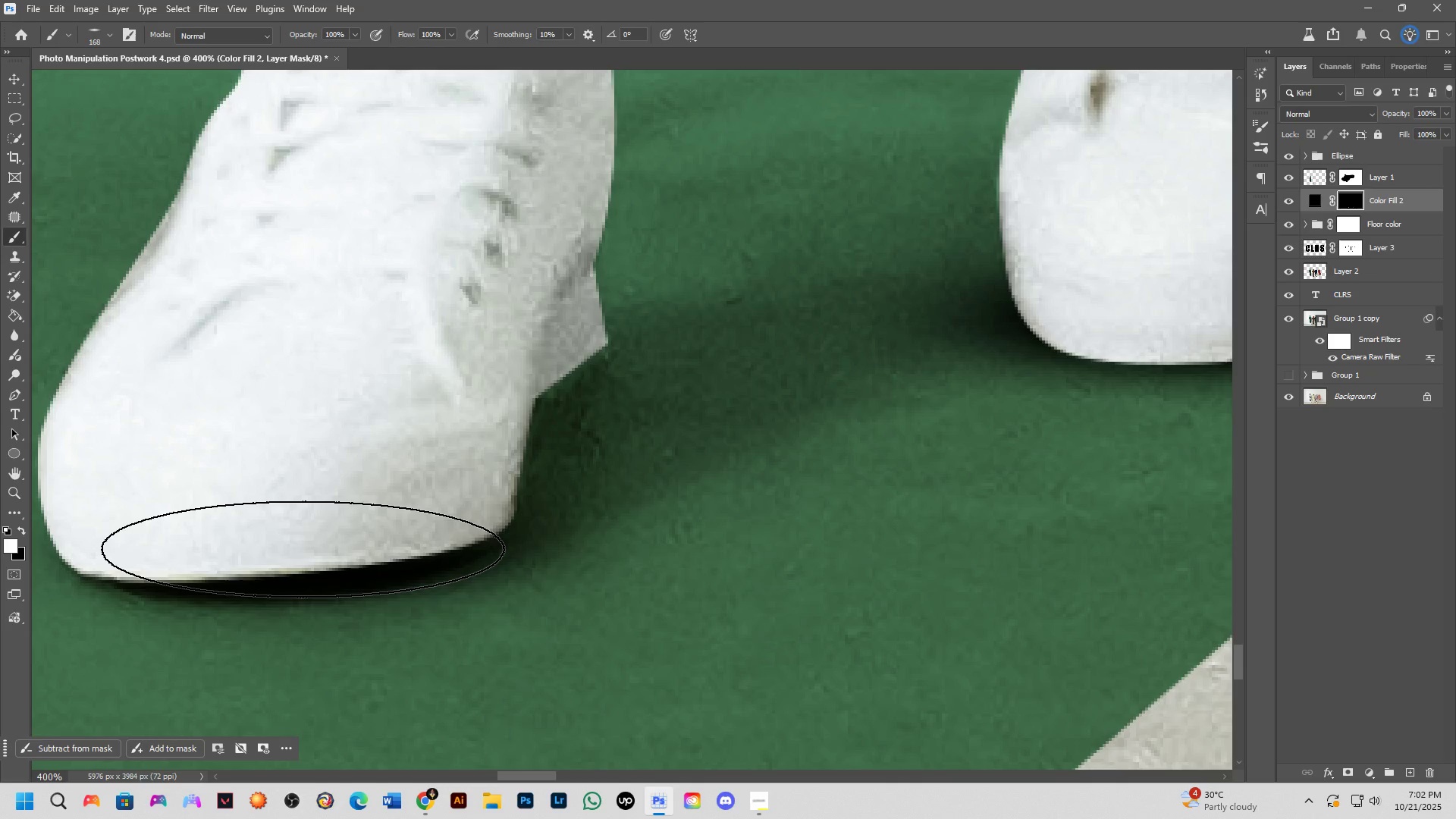 
scroll: coordinate [327, 554], scroll_direction: down, amount: 8.0
 